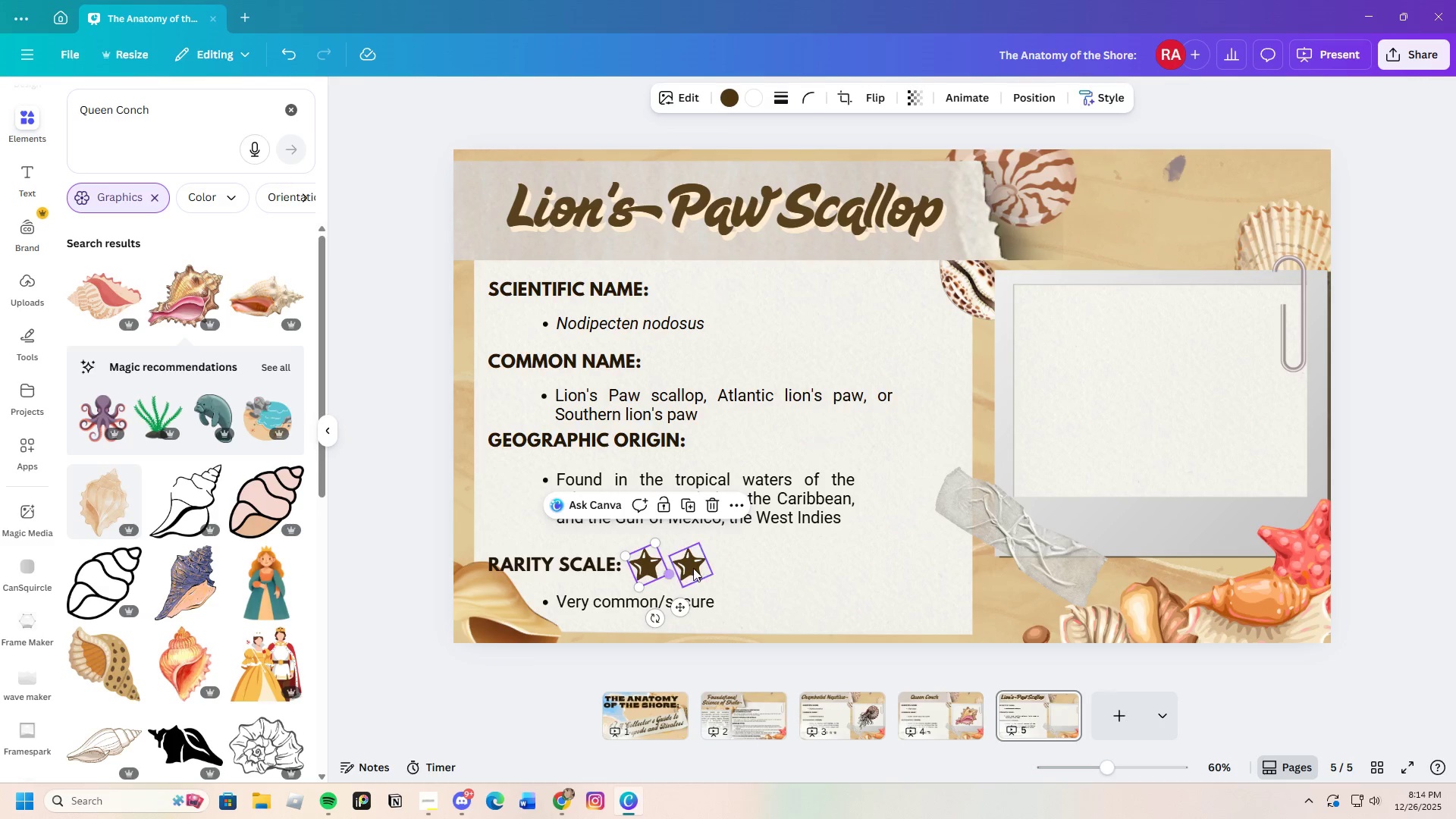 
left_click([694, 567])
 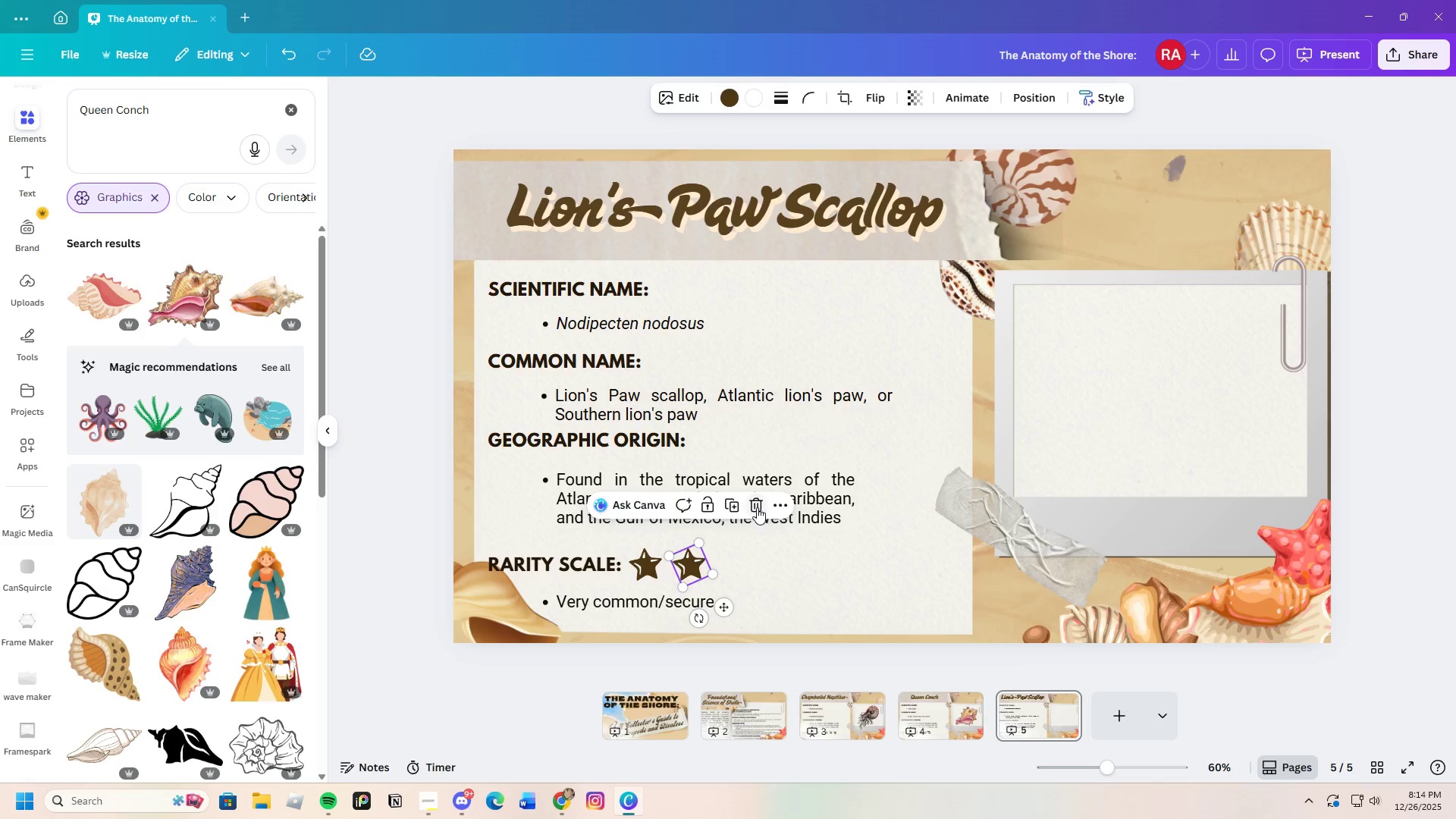 
left_click([756, 506])
 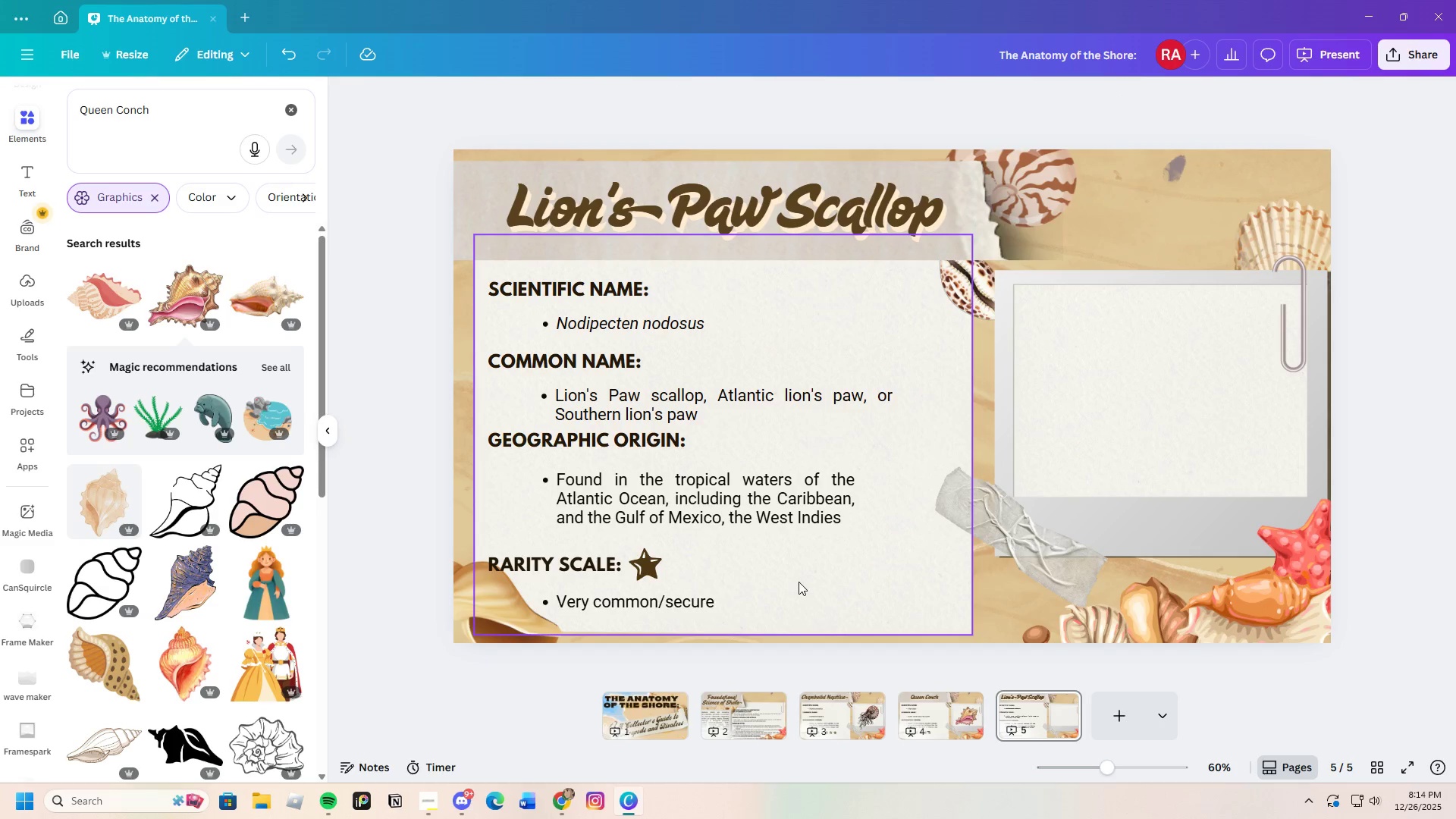 
left_click([799, 582])
 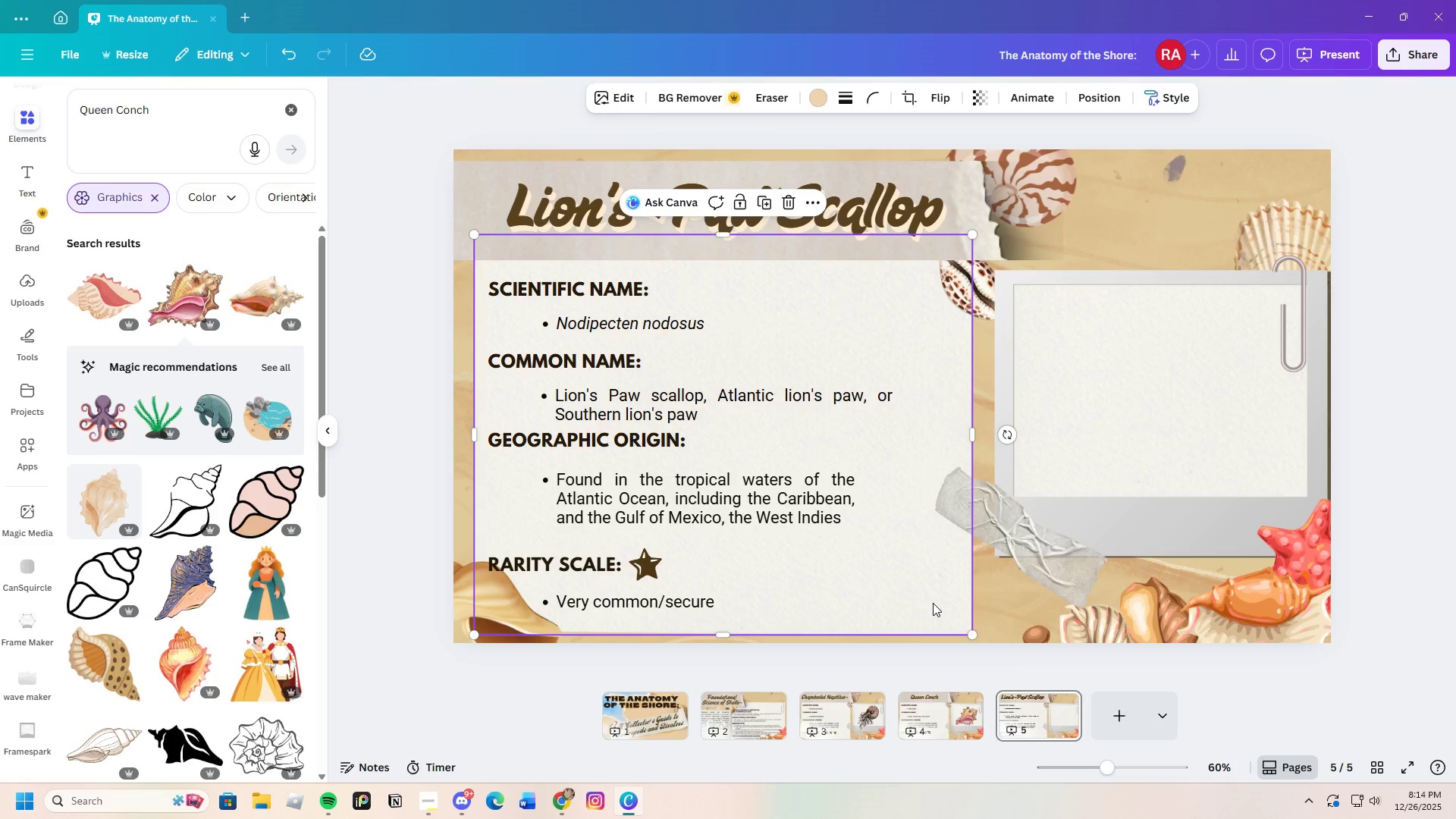 
left_click([999, 603])
 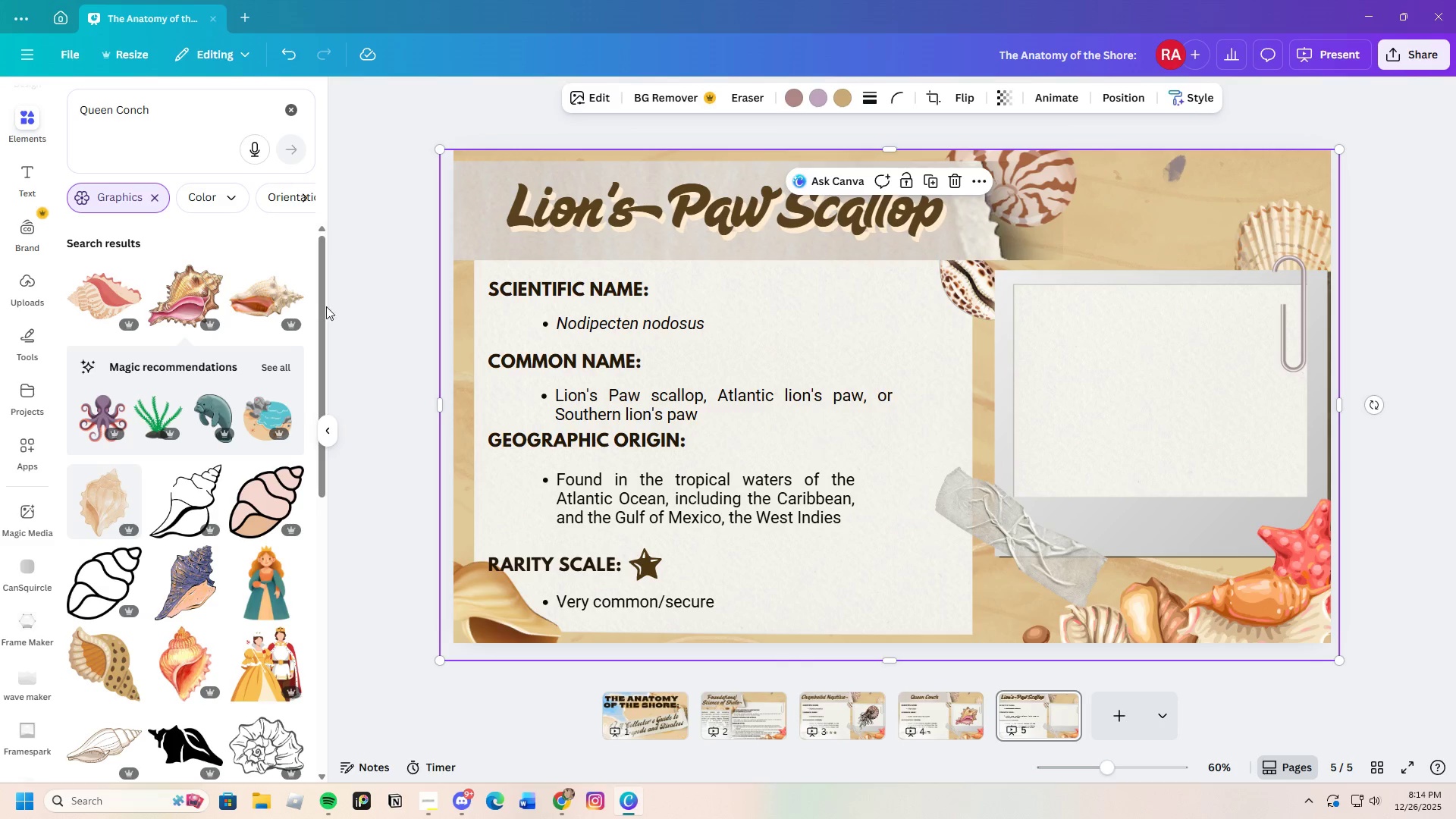 
wait(5.31)
 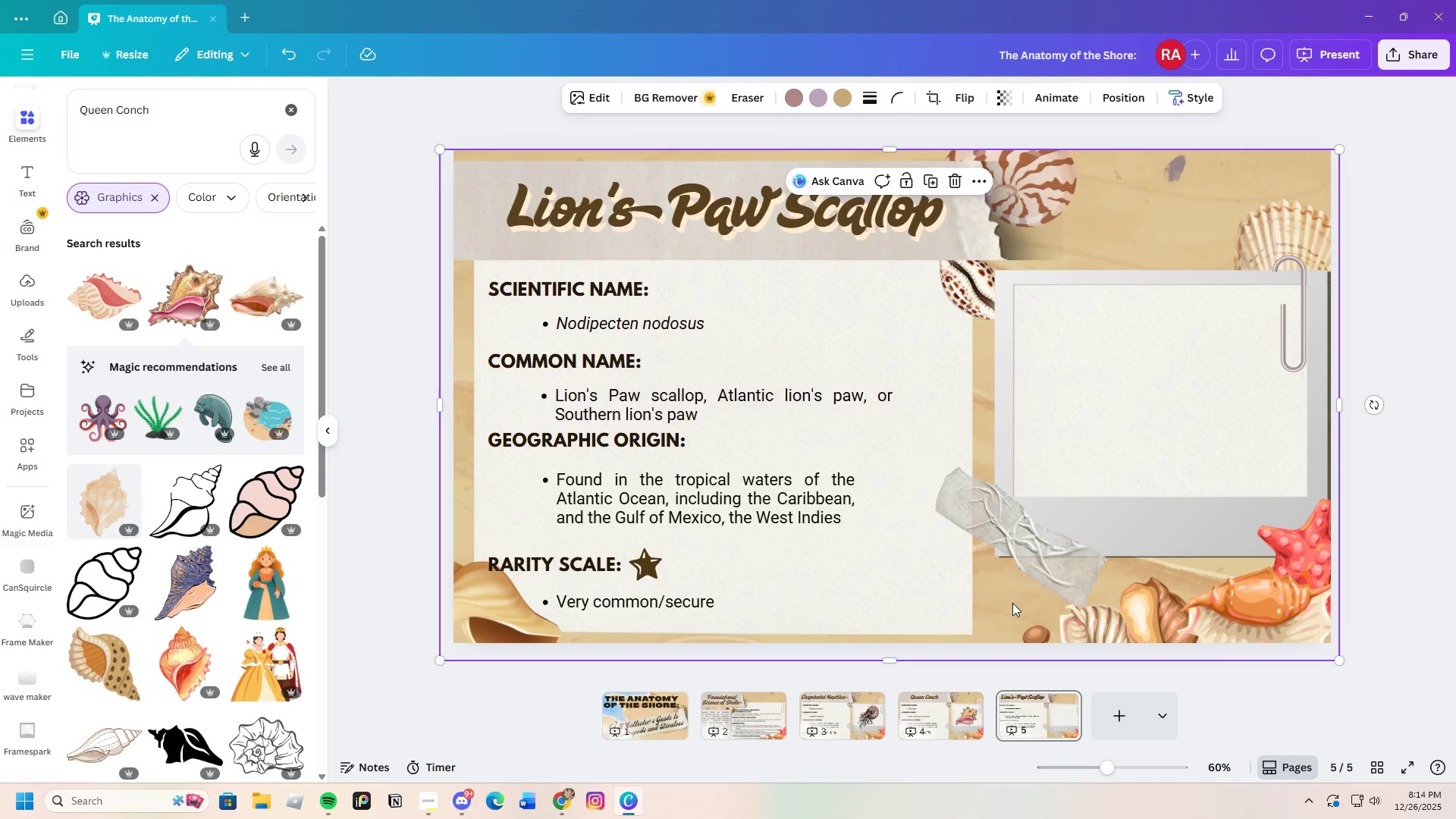 
left_click([559, 806])
 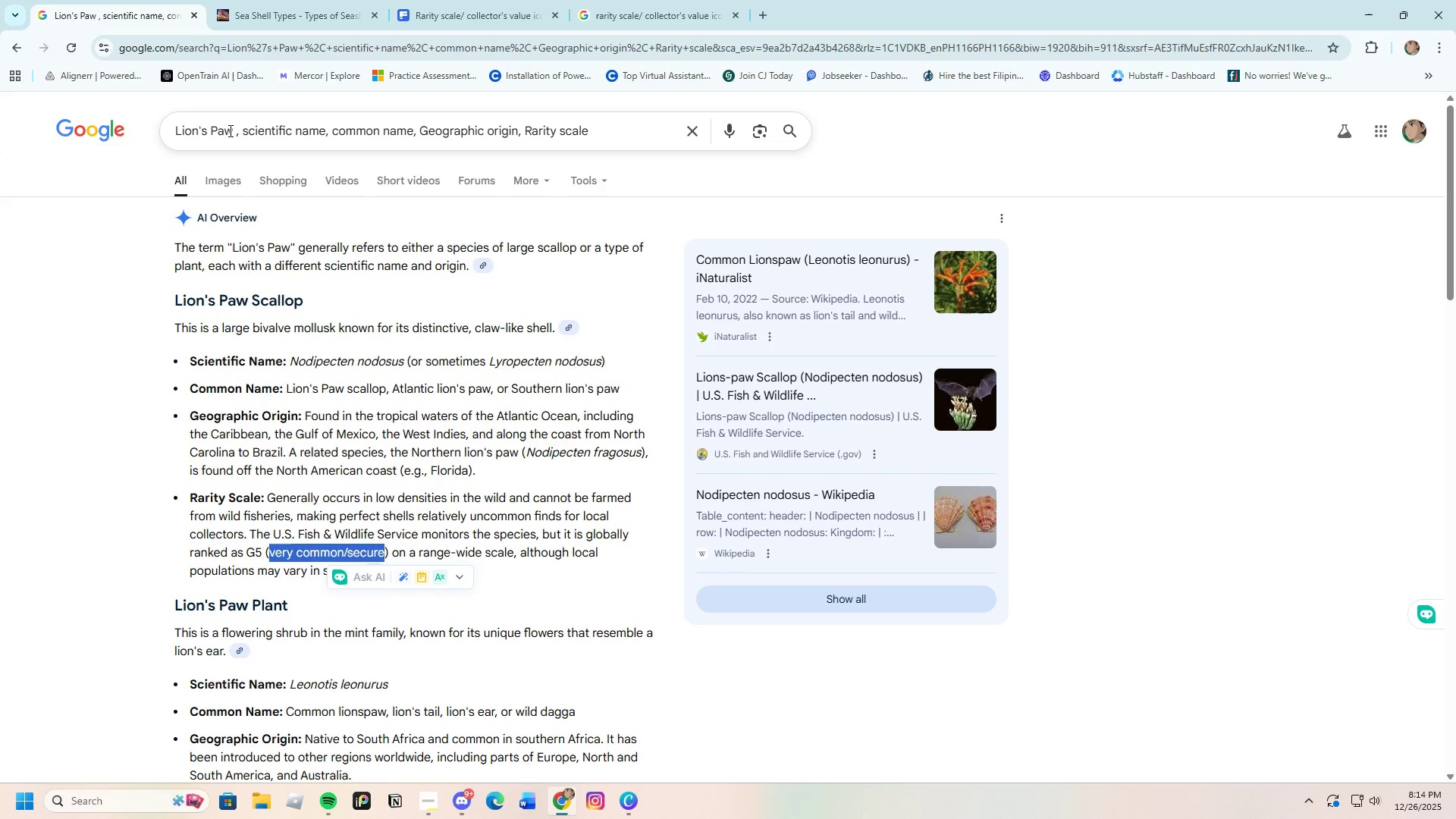 
left_click_drag(start_coordinate=[231, 130], to_coordinate=[175, 132])
 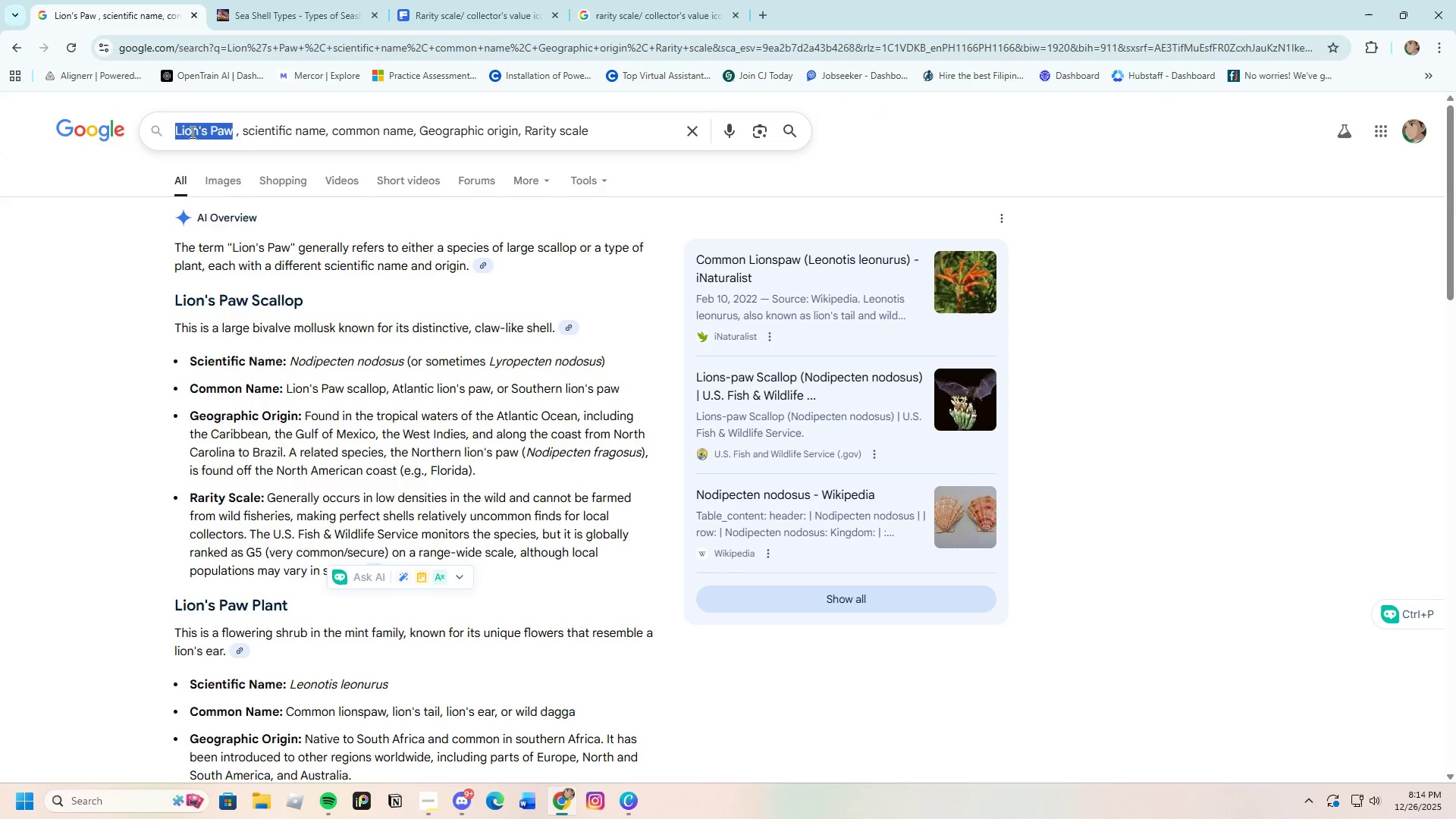 
right_click([191, 132])
 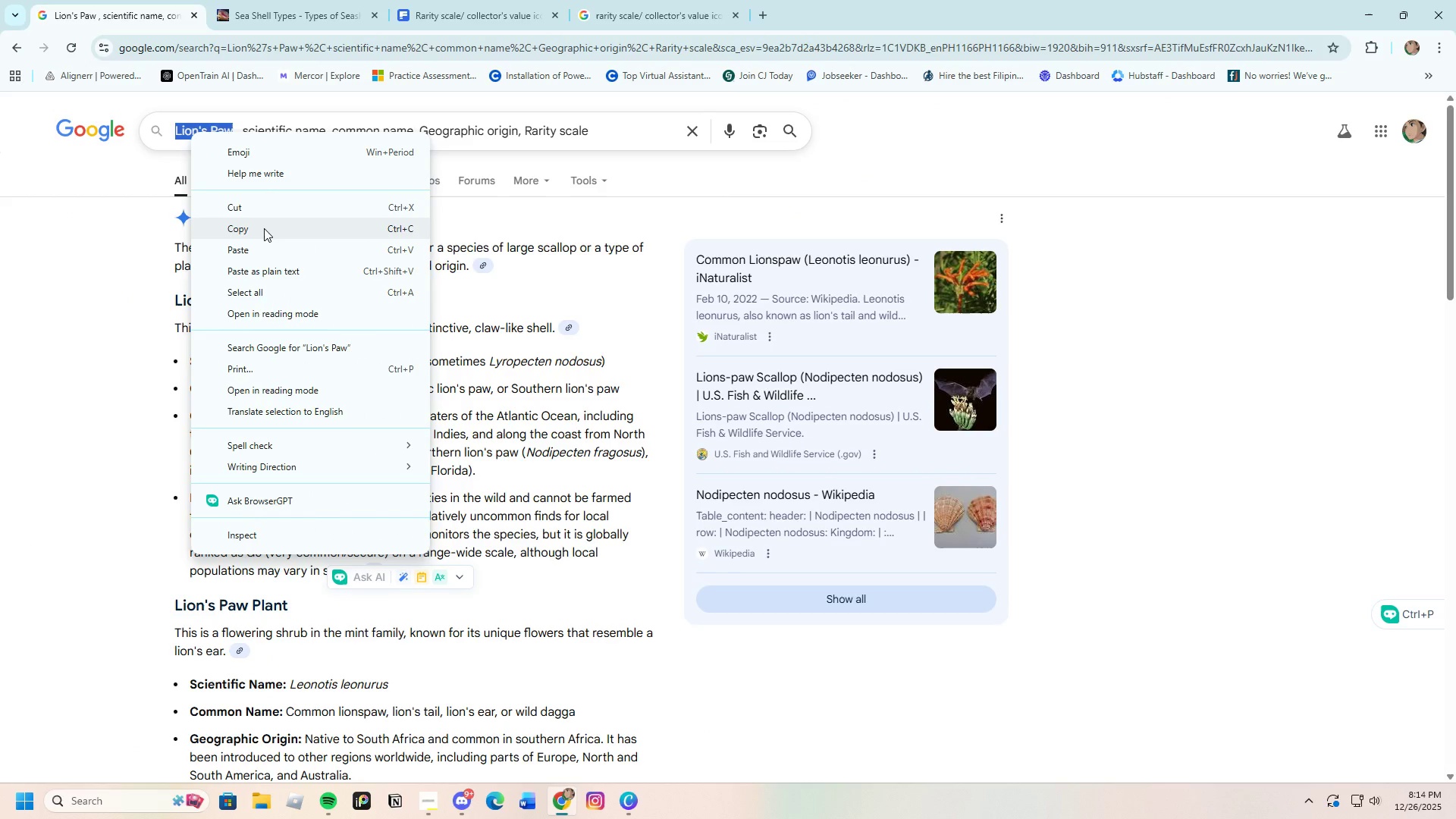 
left_click([264, 228])
 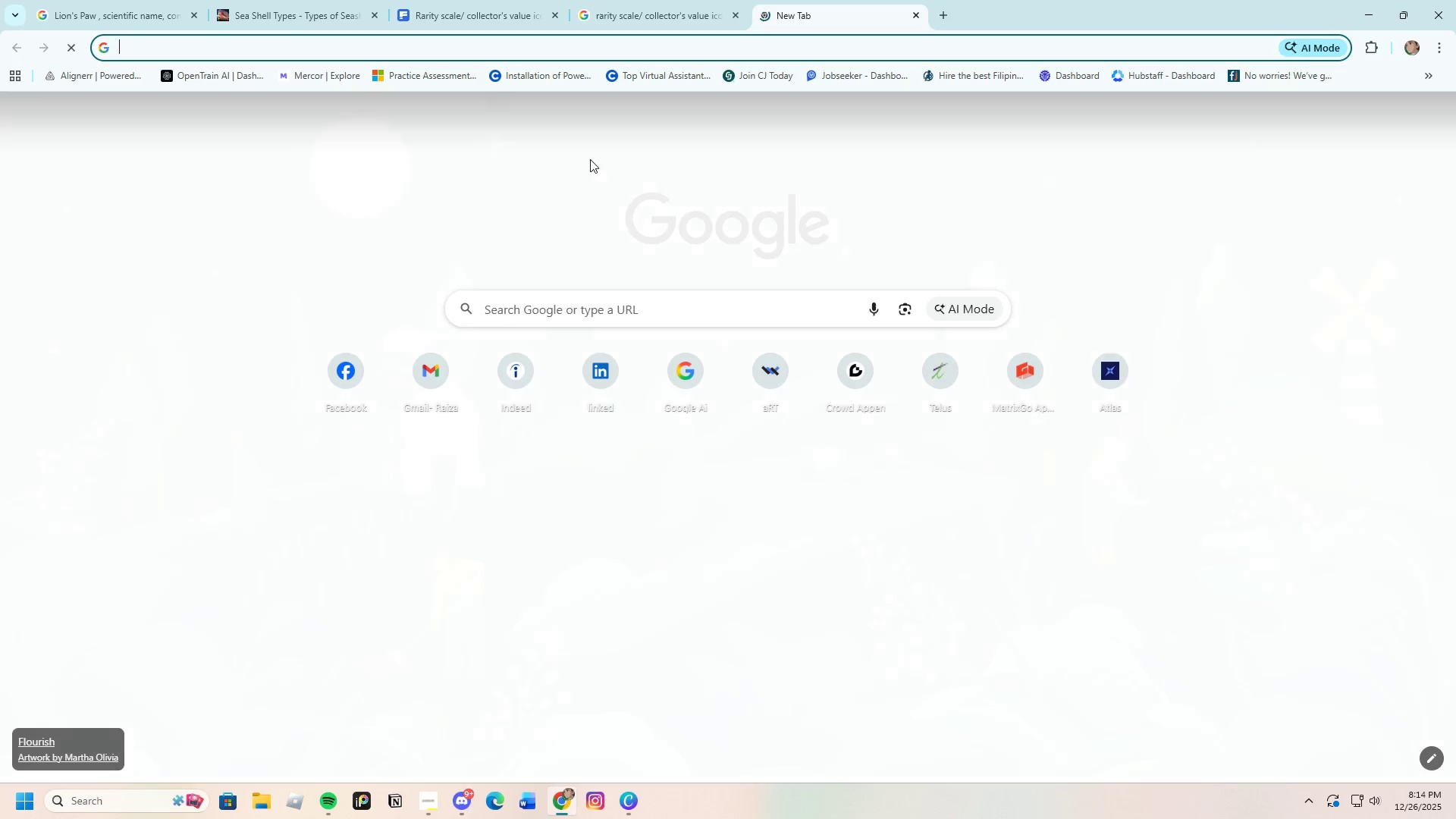 
left_click([608, 306])
 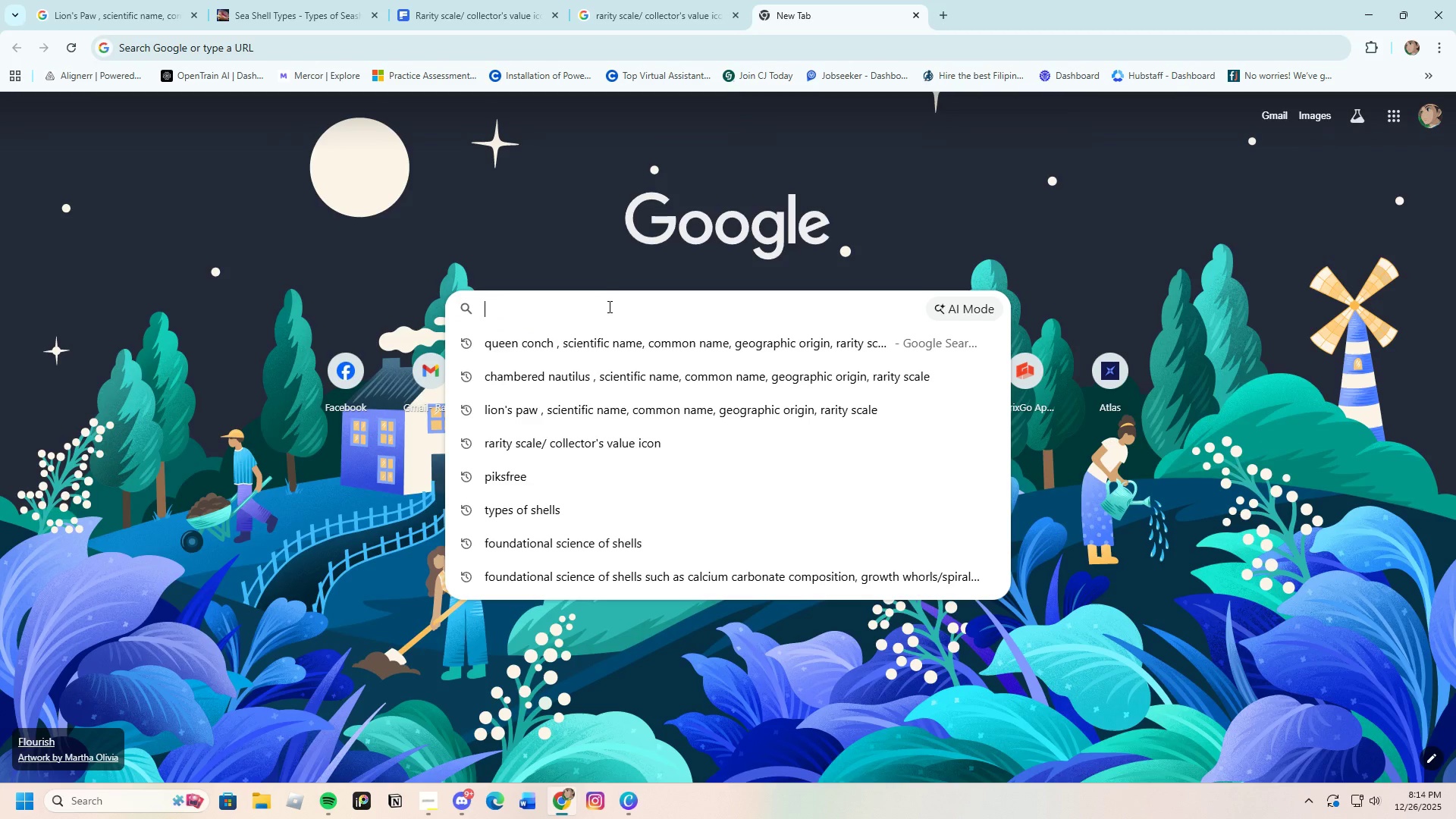 
key(Control+V)
 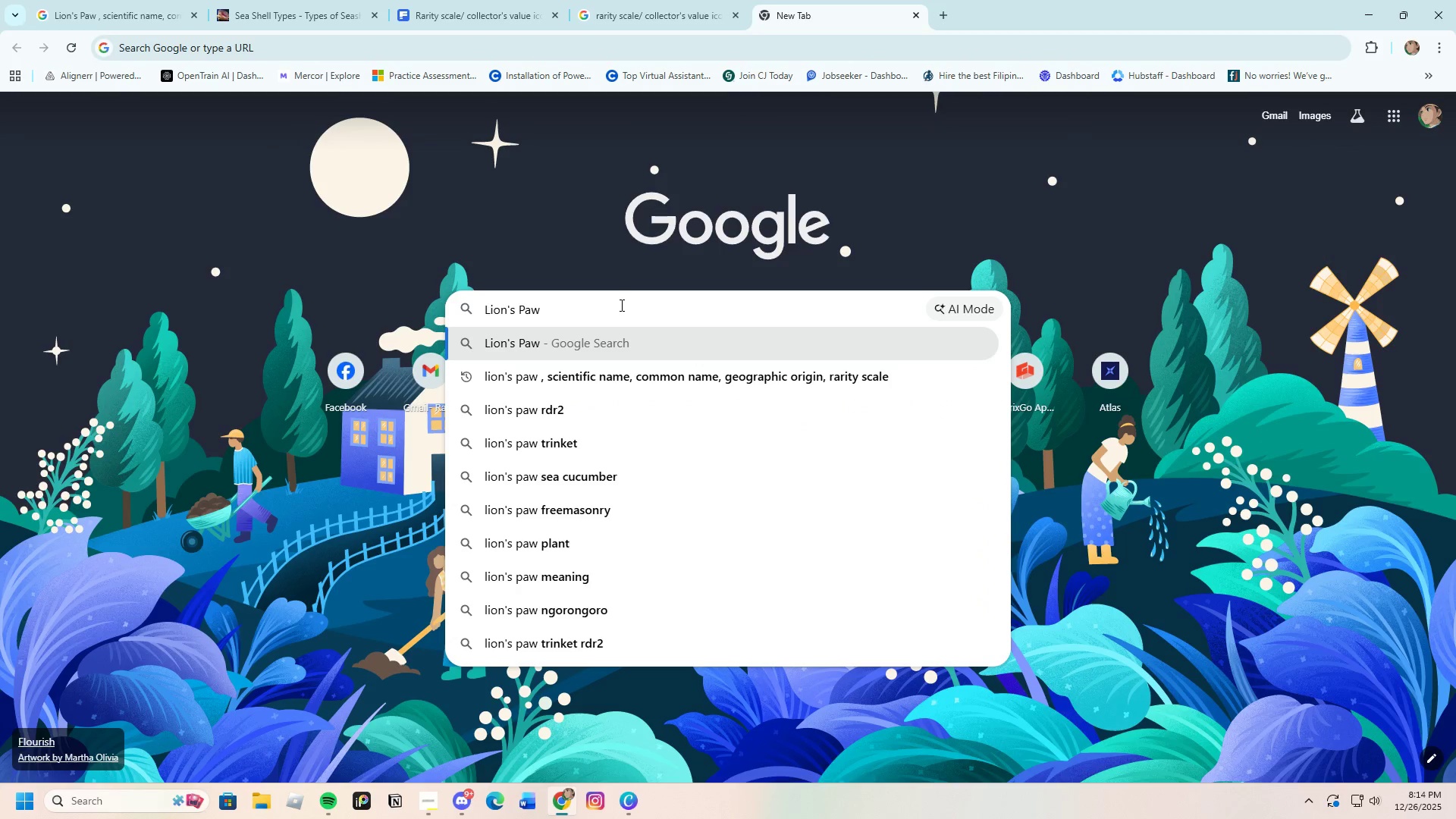 
type( scalo)
 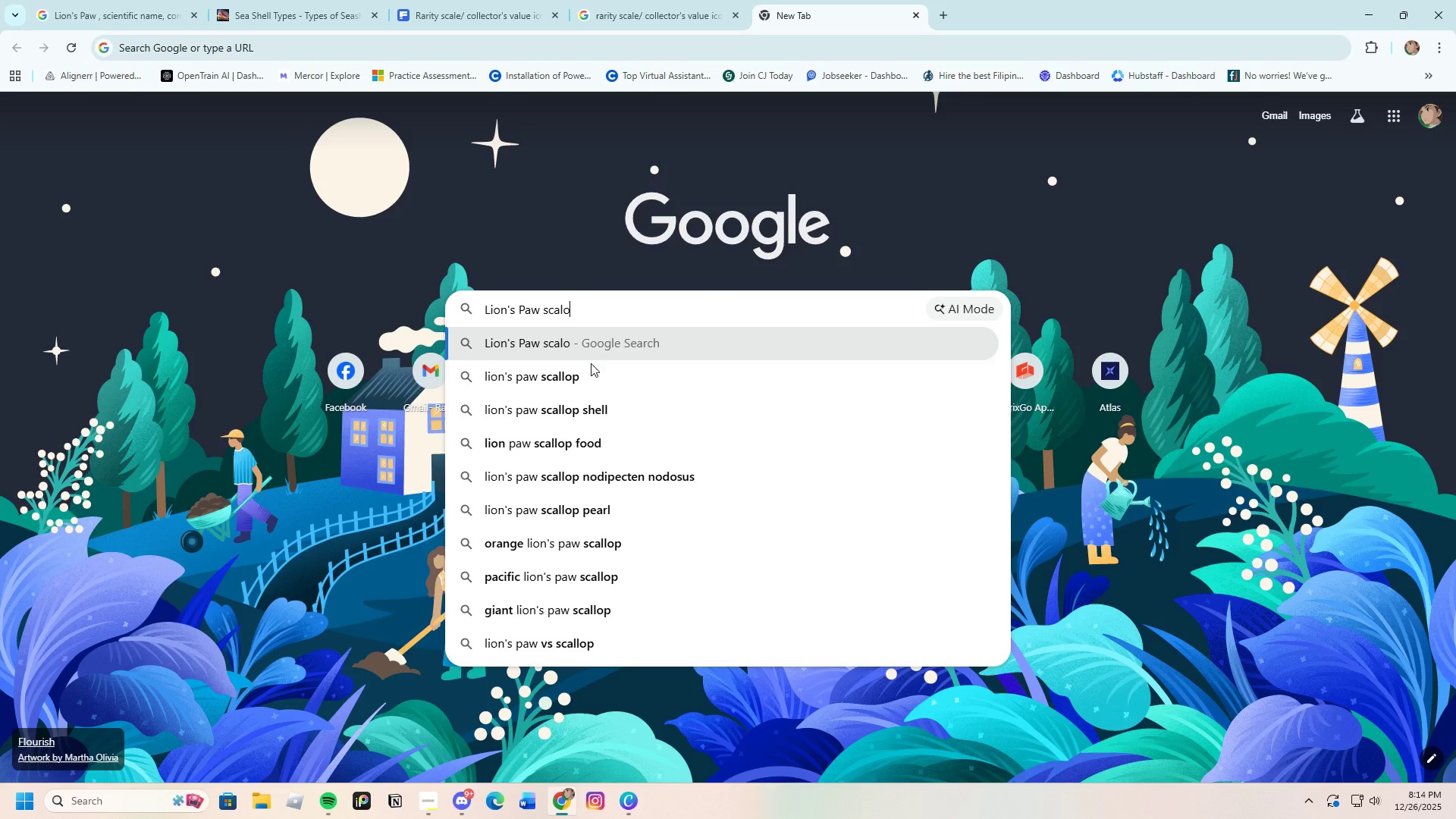 
left_click([585, 370])
 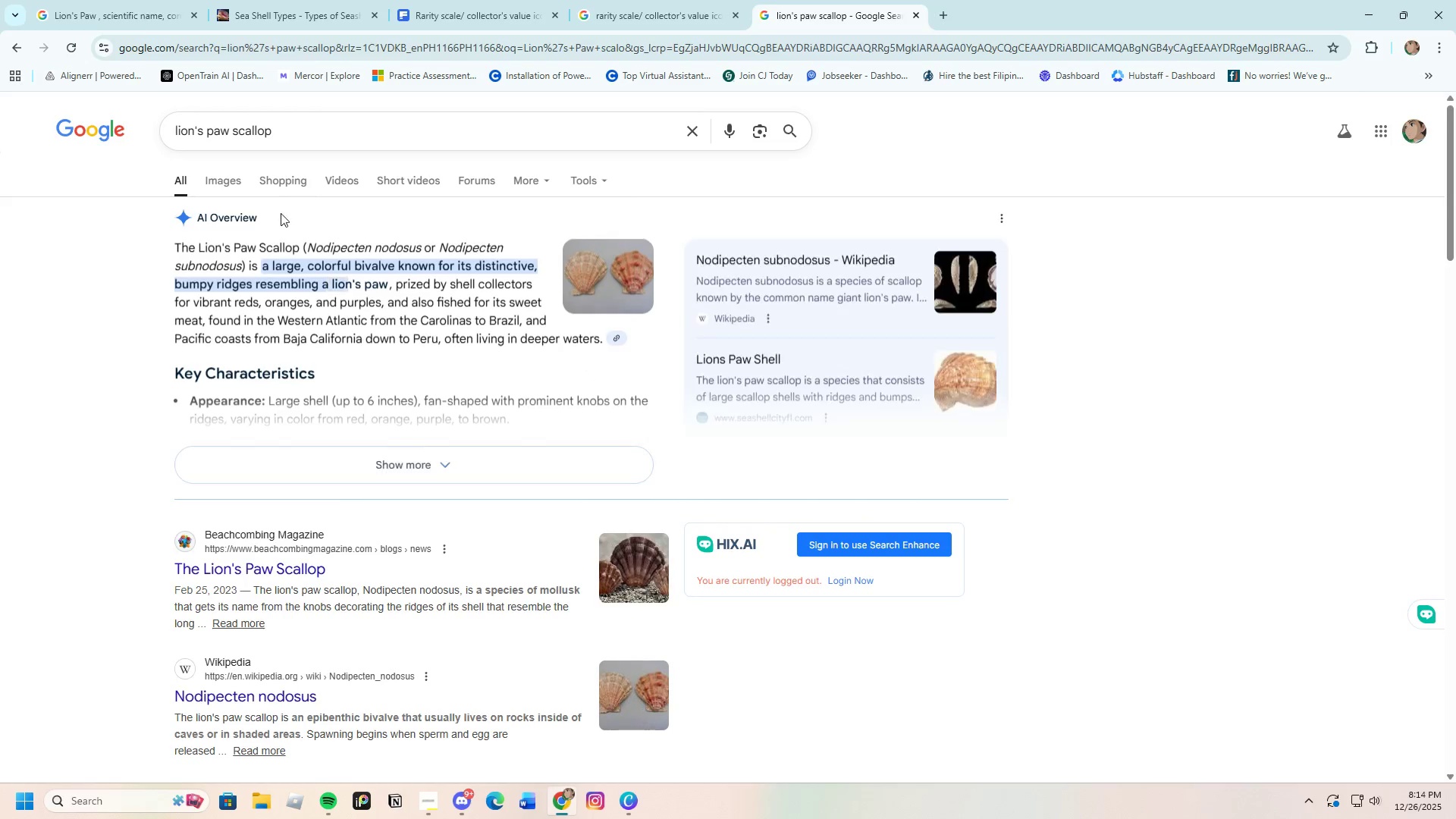 
left_click([236, 182])
 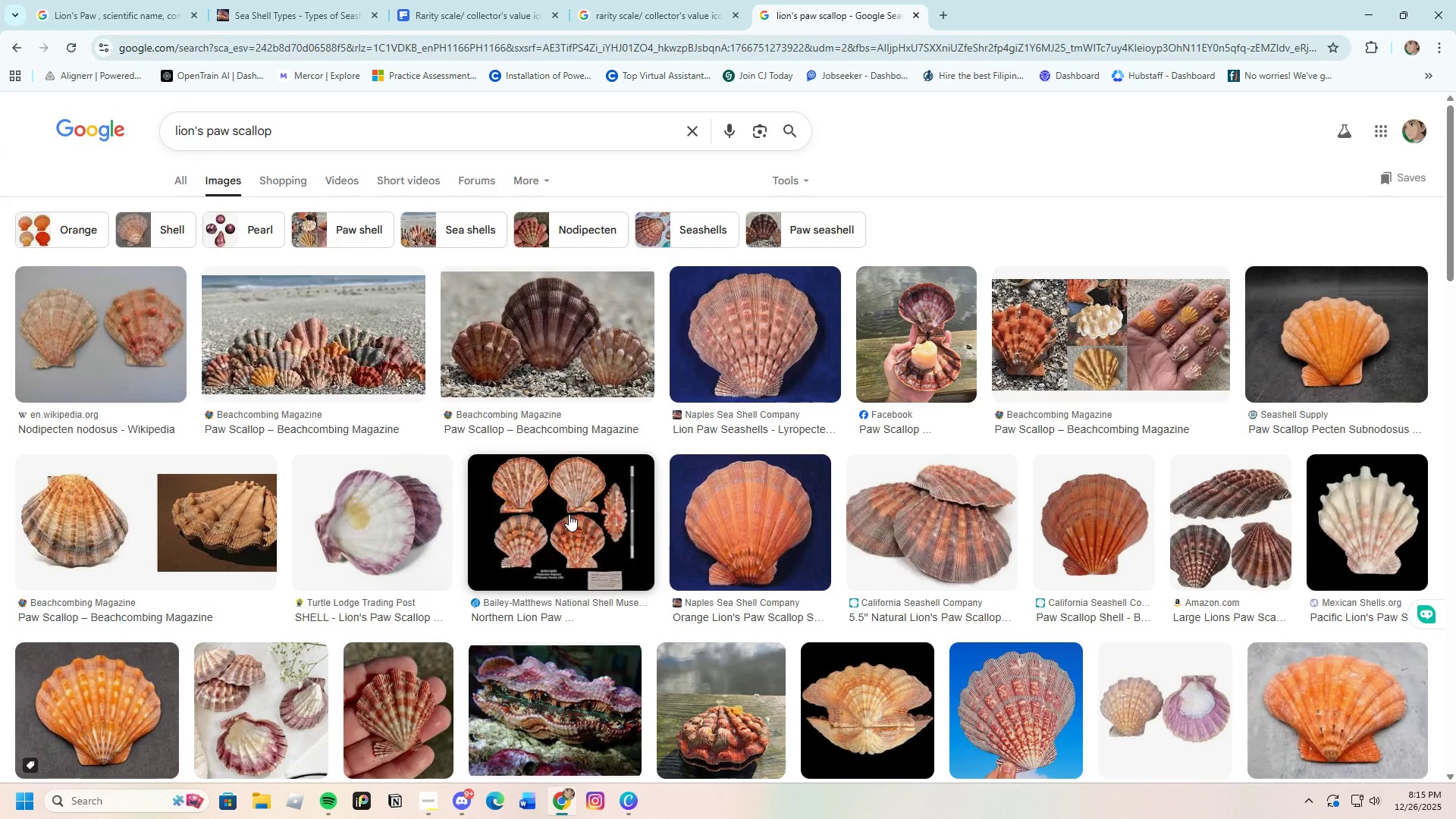 
wait(35.33)
 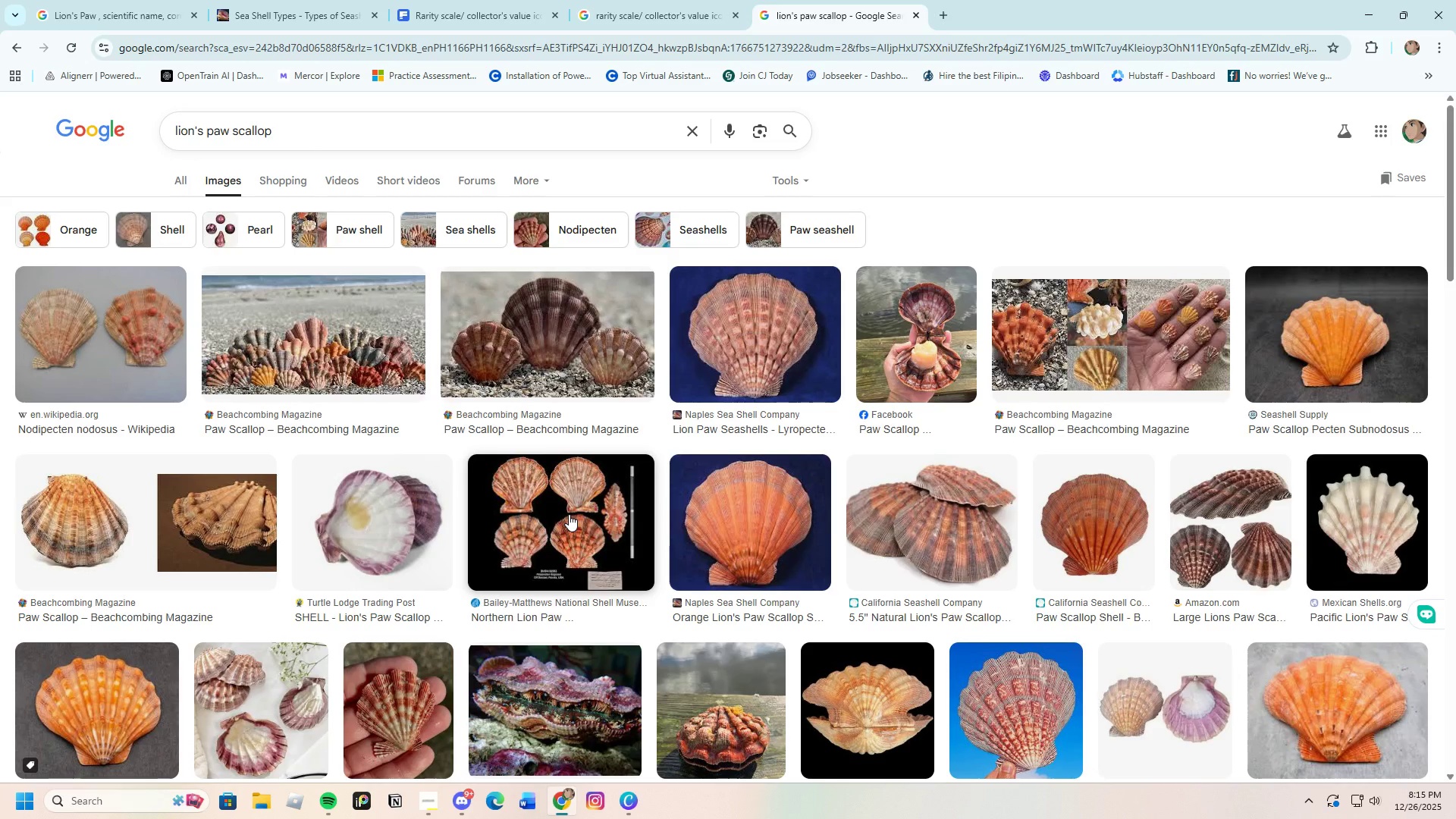 
left_click_drag(start_coordinate=[175, 107], to_coordinate=[30, 106])
 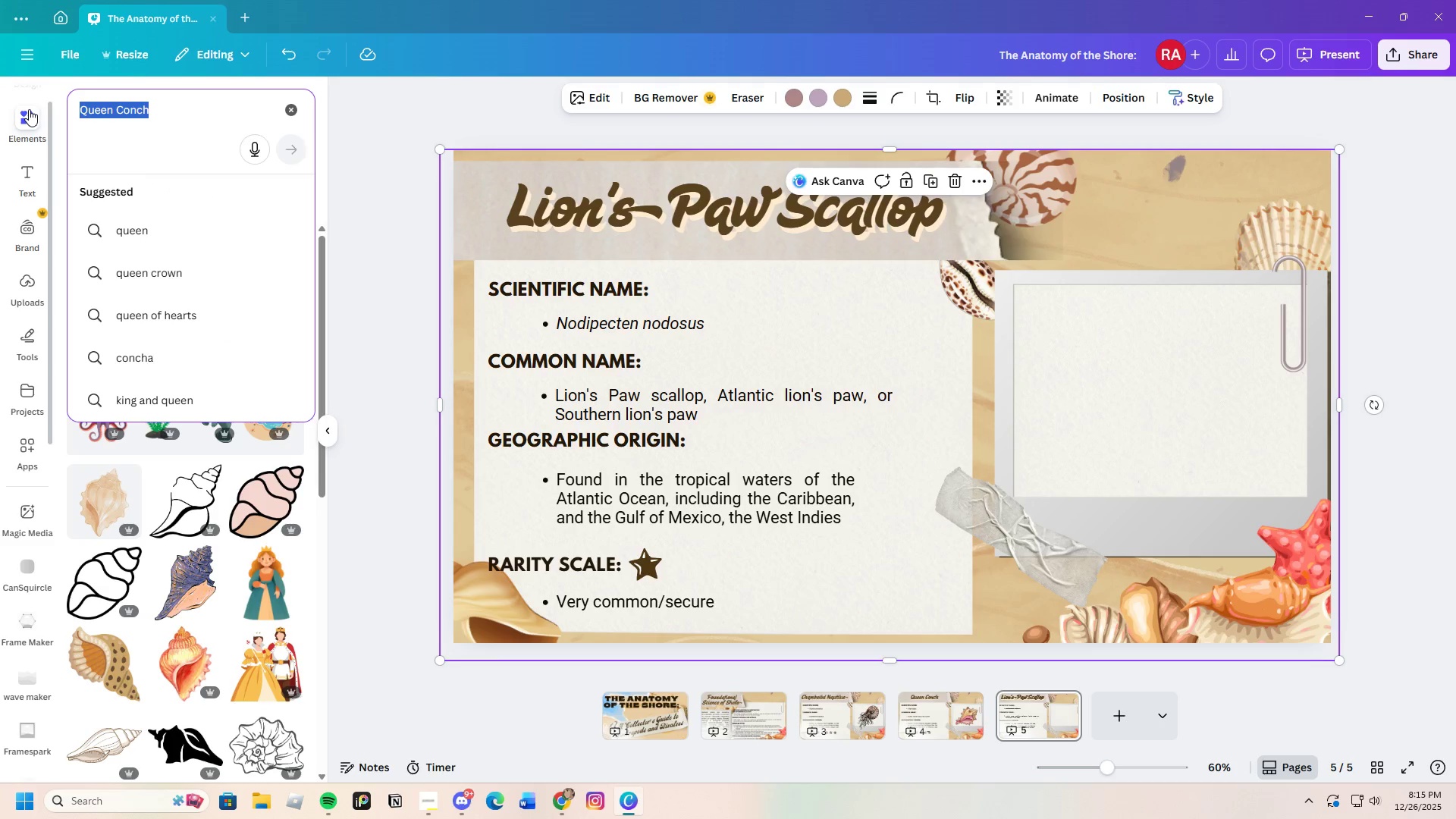 
key(Backspace)
 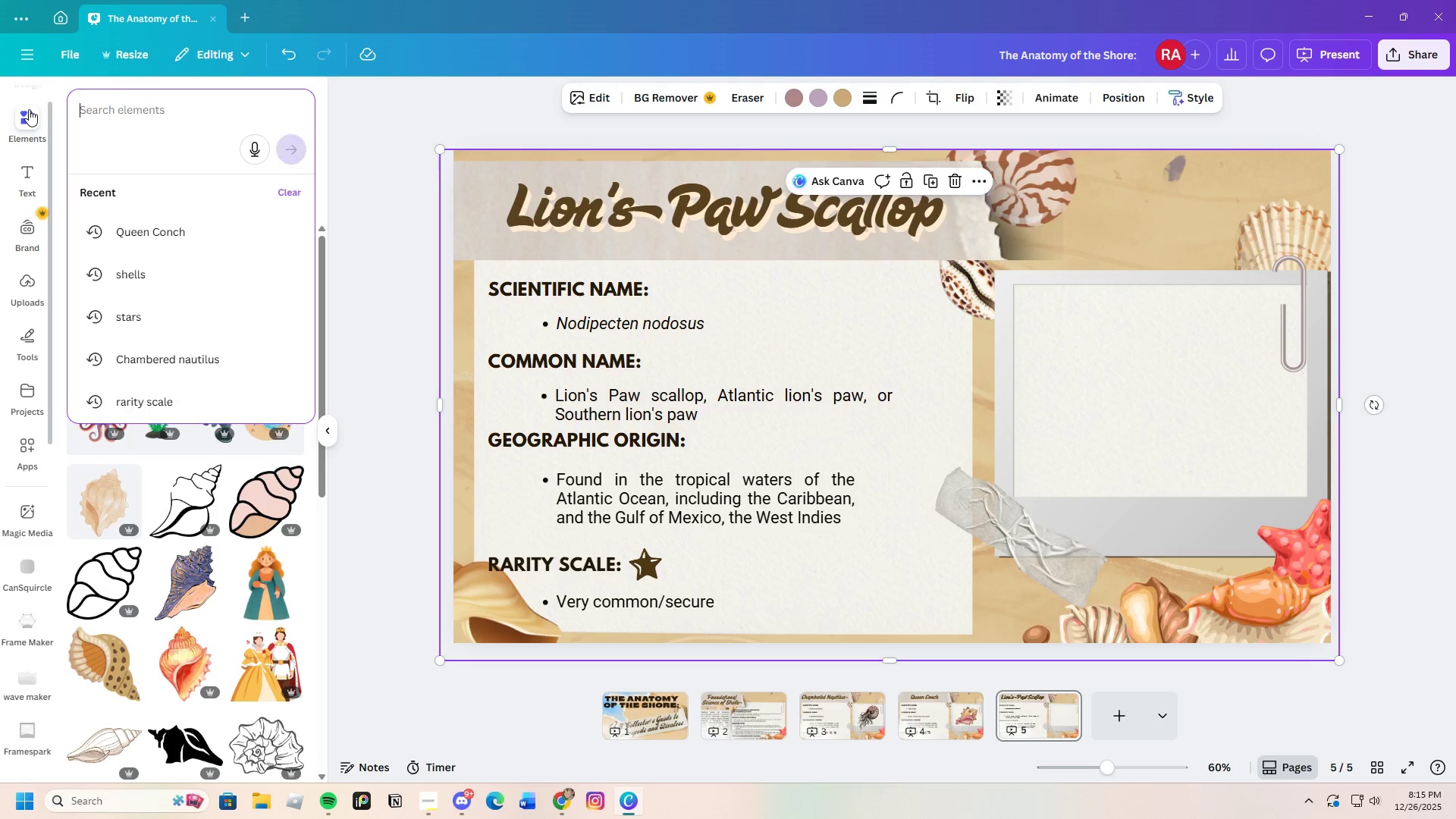 
key(Control+V)
 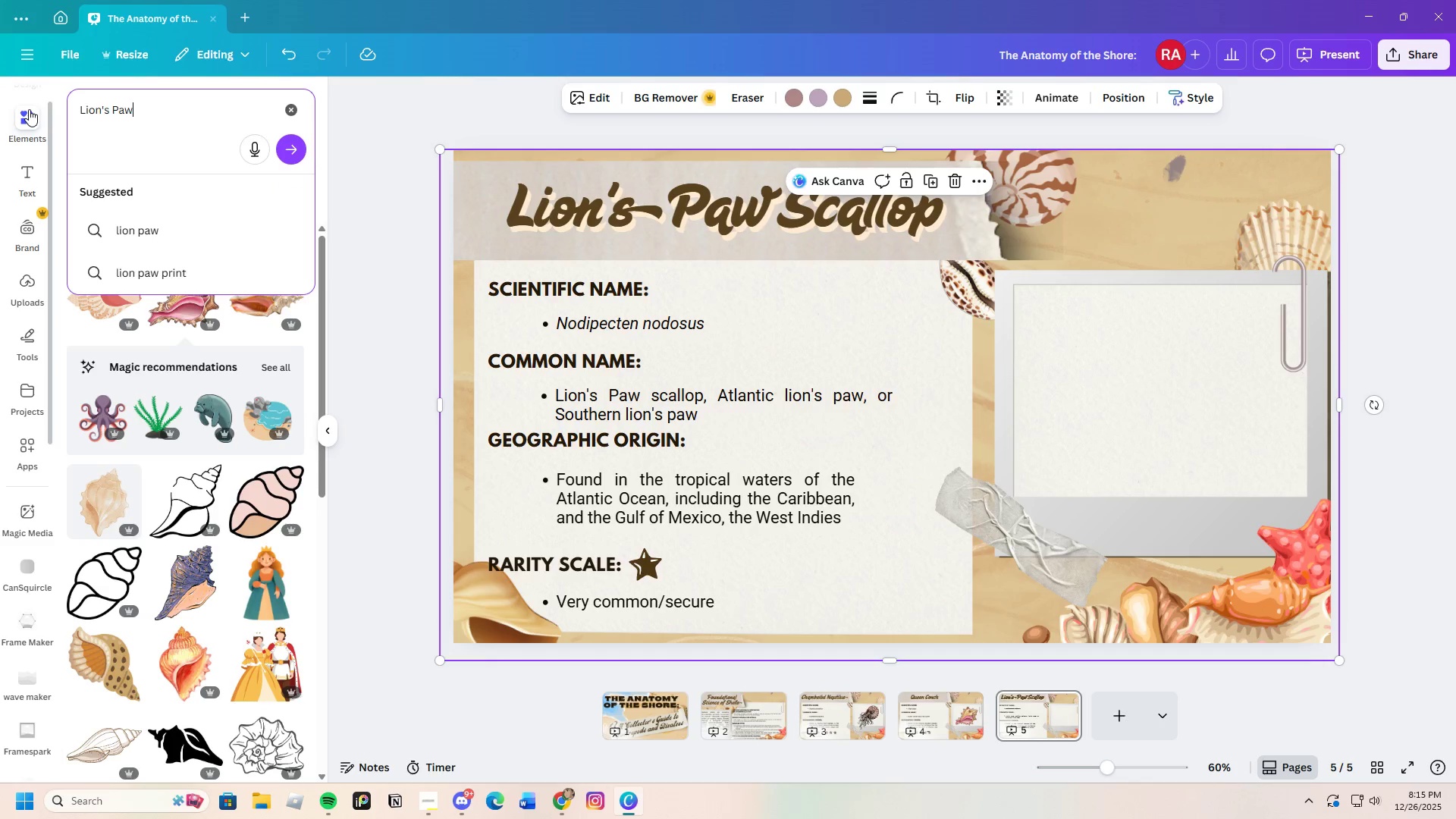 
type( scallop)
 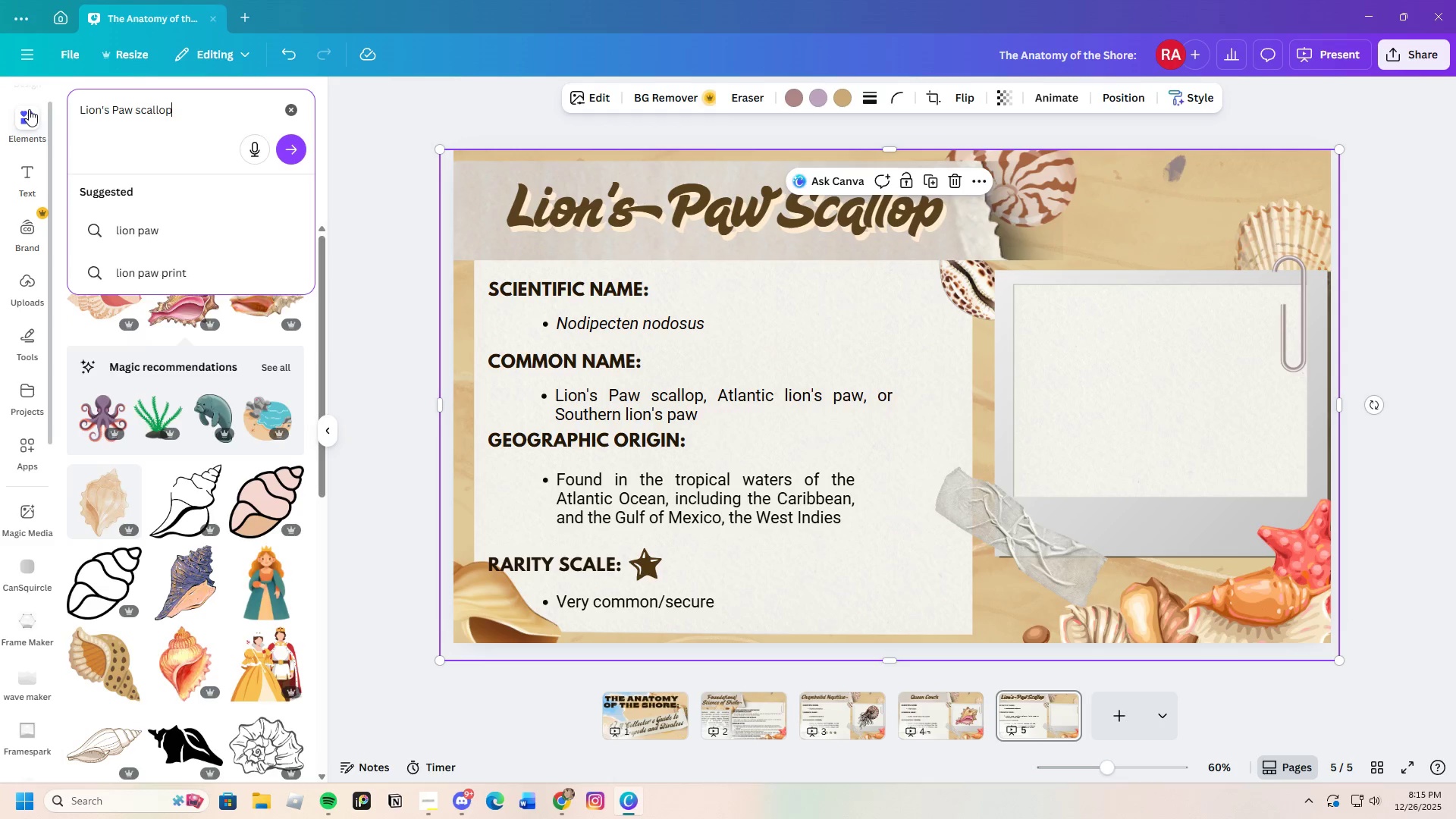 
key(Enter)
 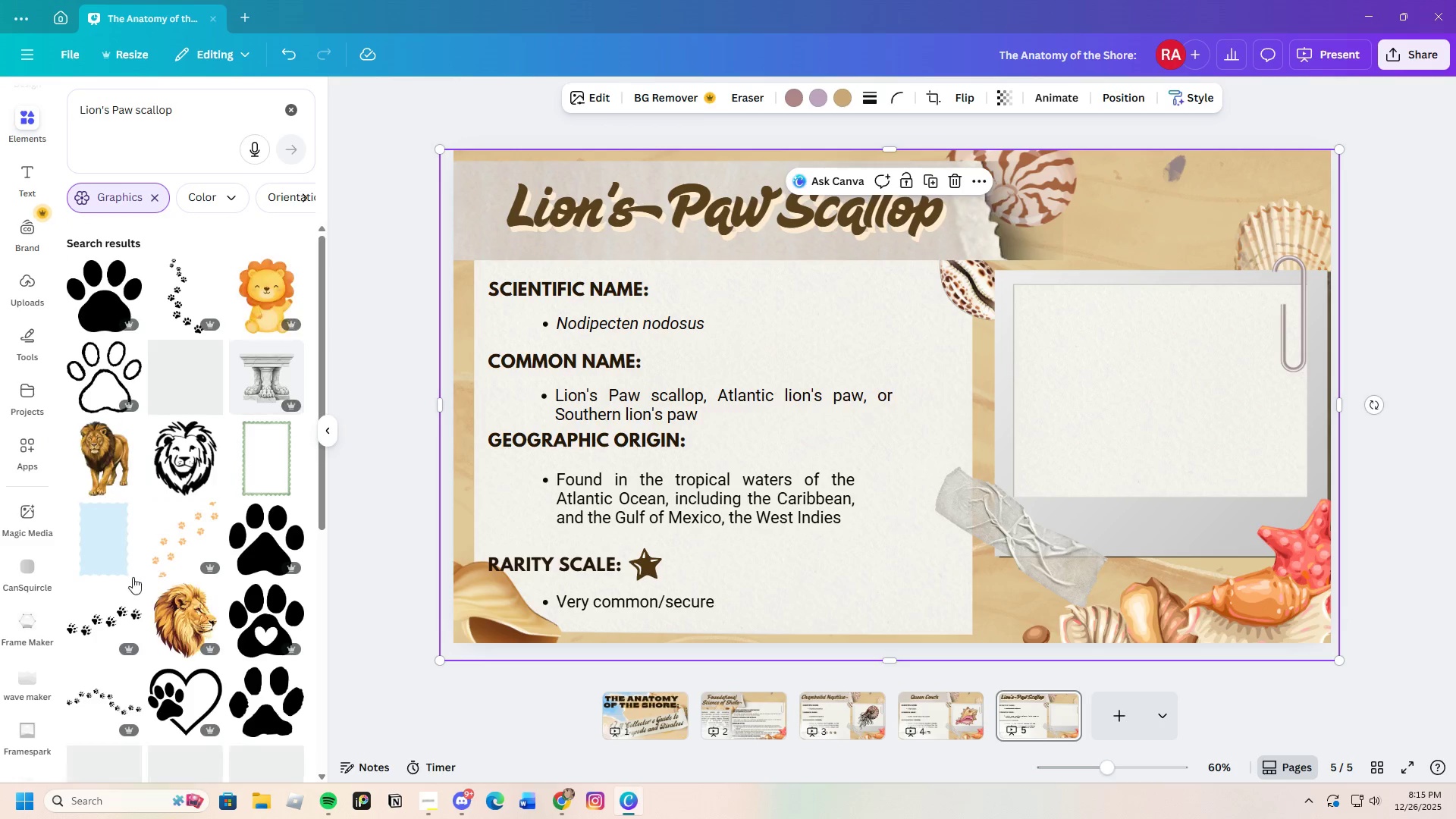 
mouse_move([182, 560])
 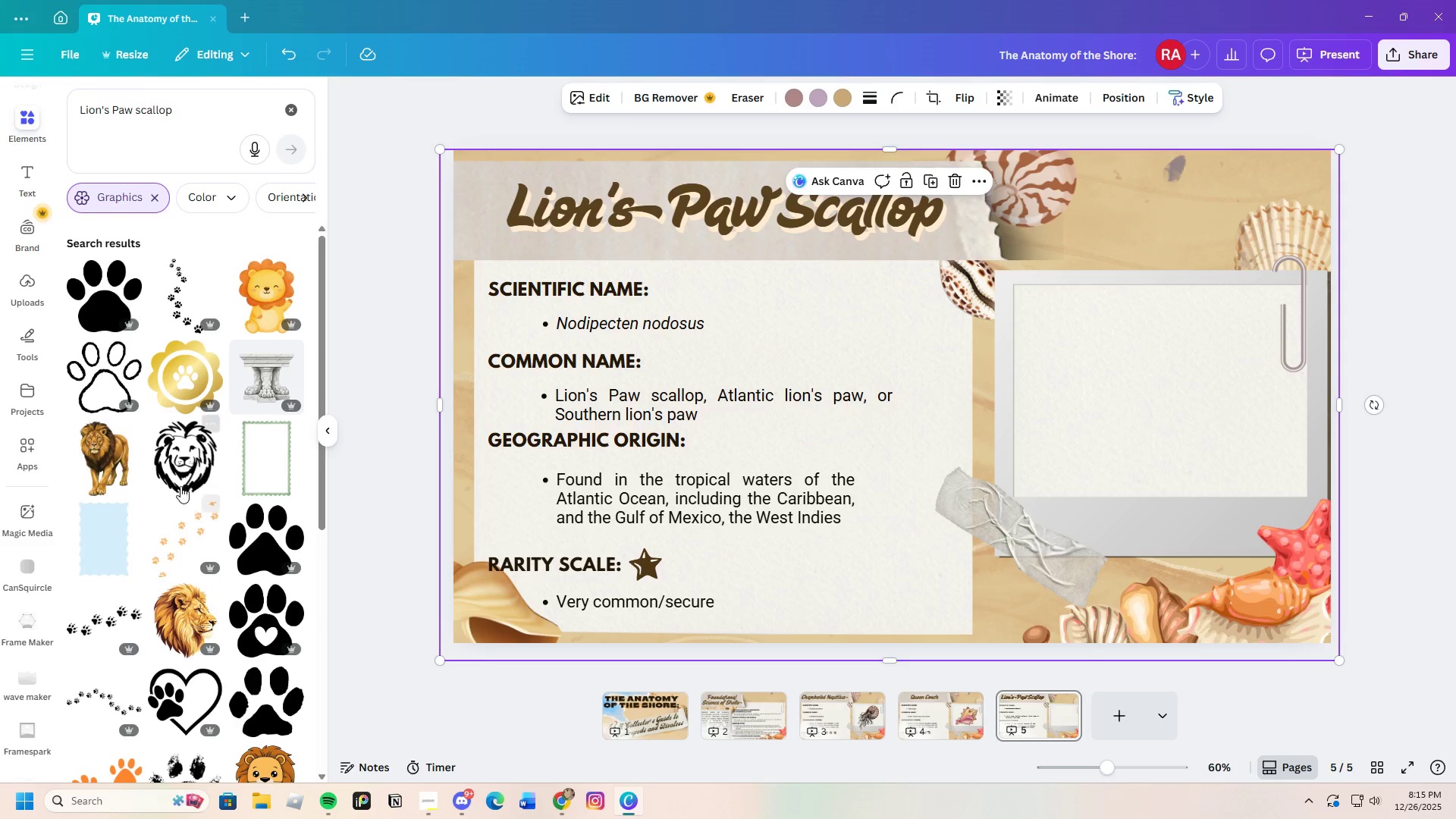 
scroll: coordinate [209, 538], scroll_direction: down, amount: 25.0
 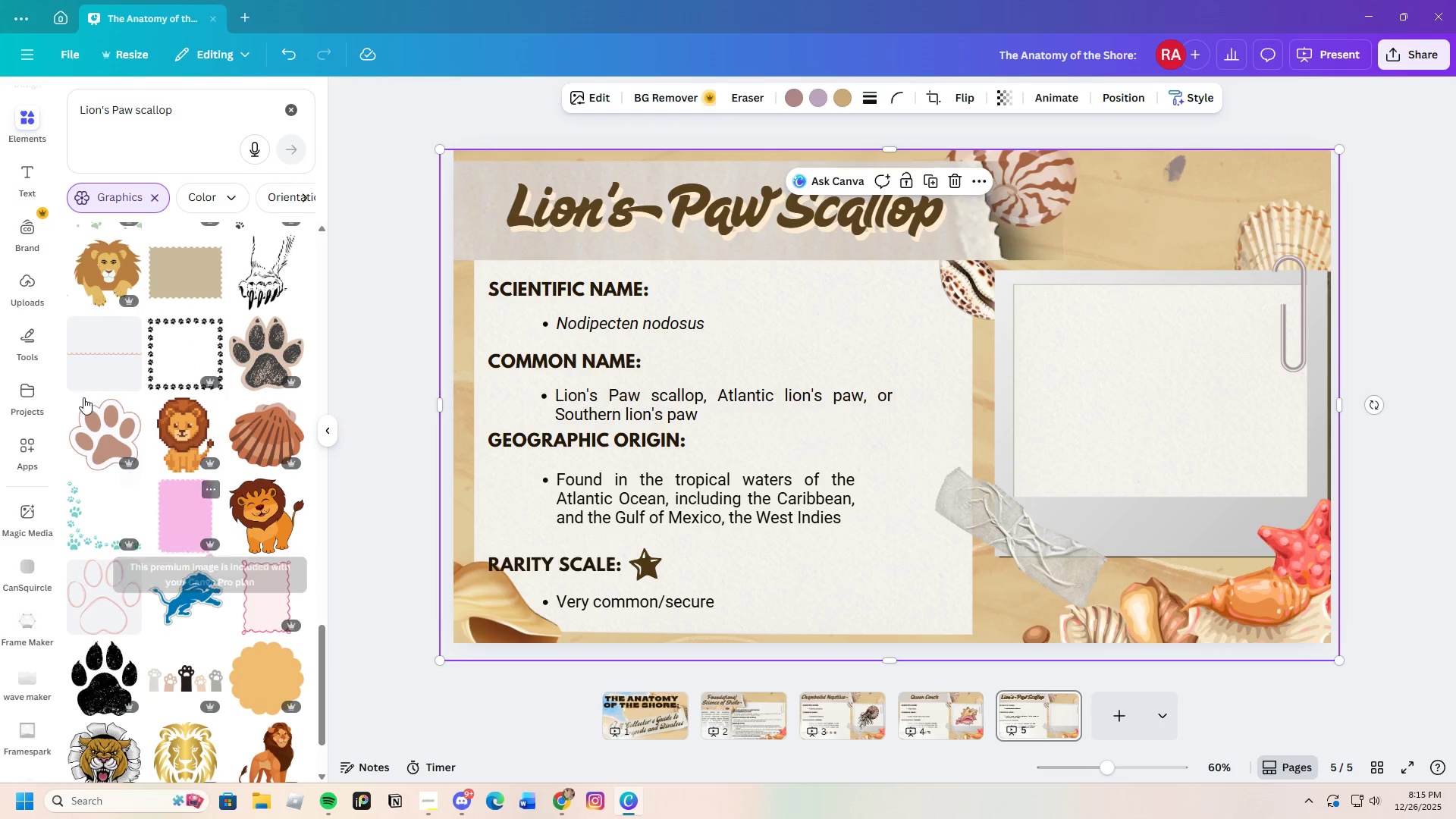 
scroll: coordinate [212, 513], scroll_direction: down, amount: 4.0
 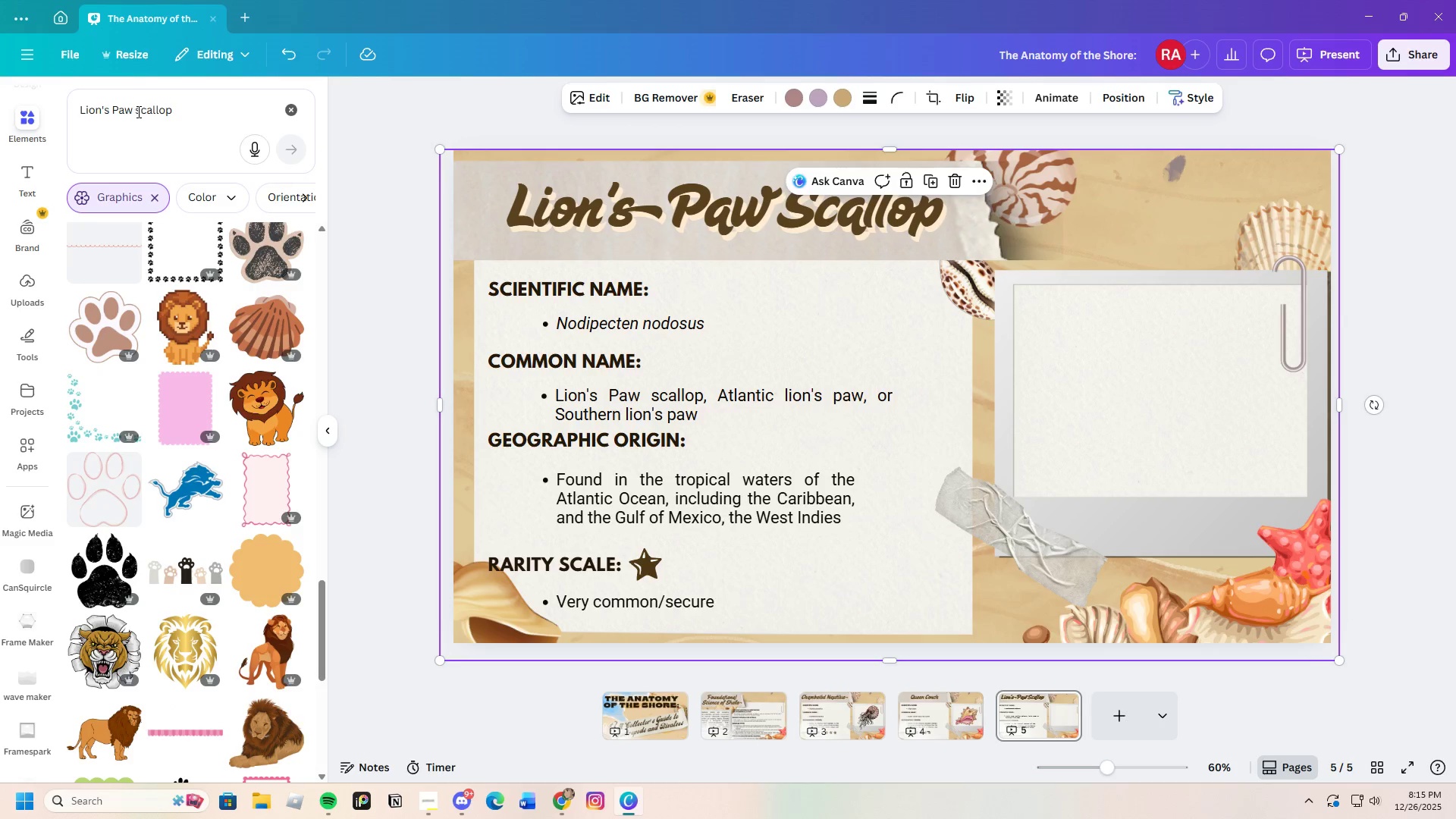 
left_click_drag(start_coordinate=[131, 111], to_coordinate=[39, 105])
 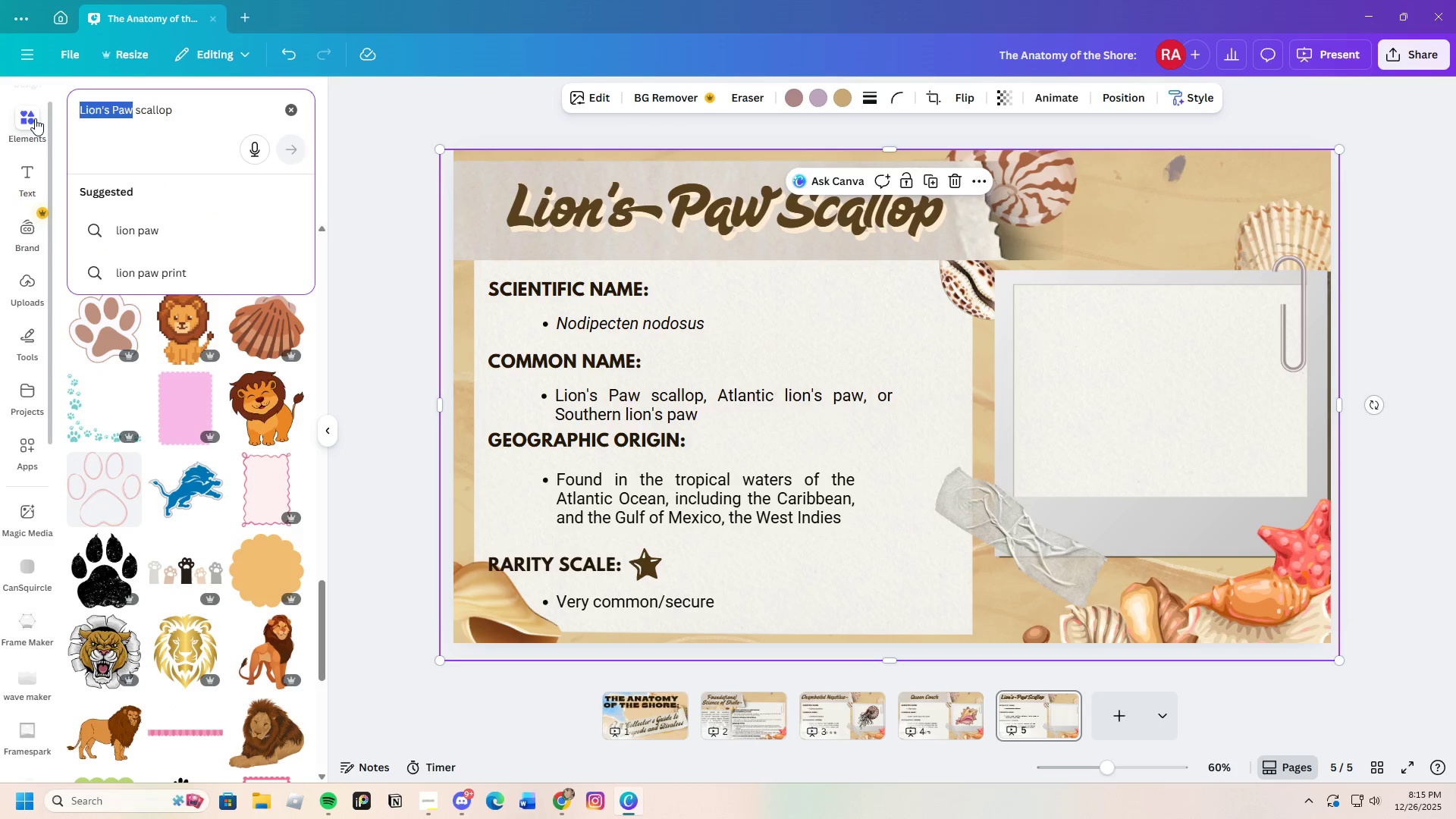 
key(Backspace)
 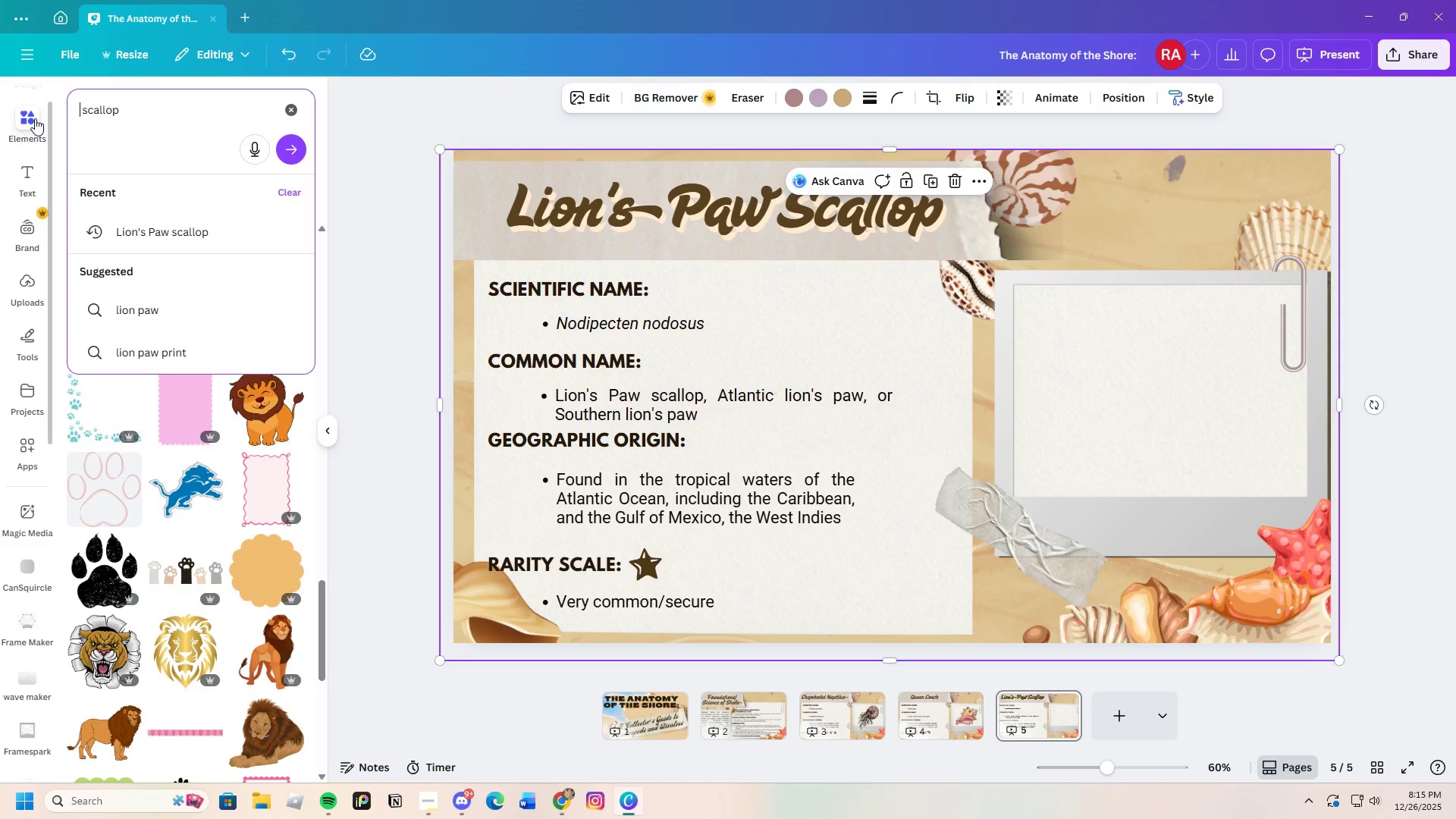 
key(Enter)
 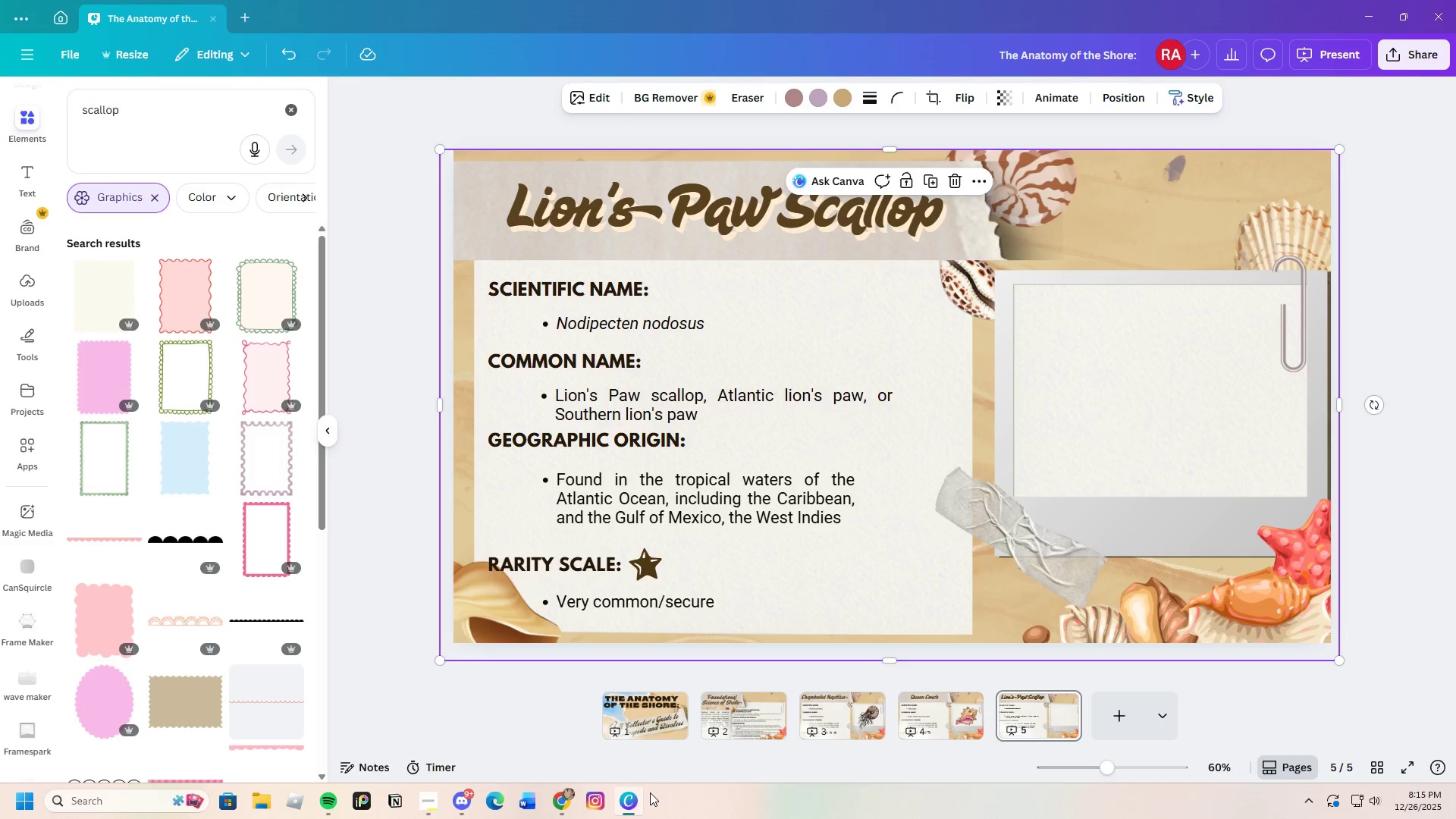 
left_click([623, 808])
 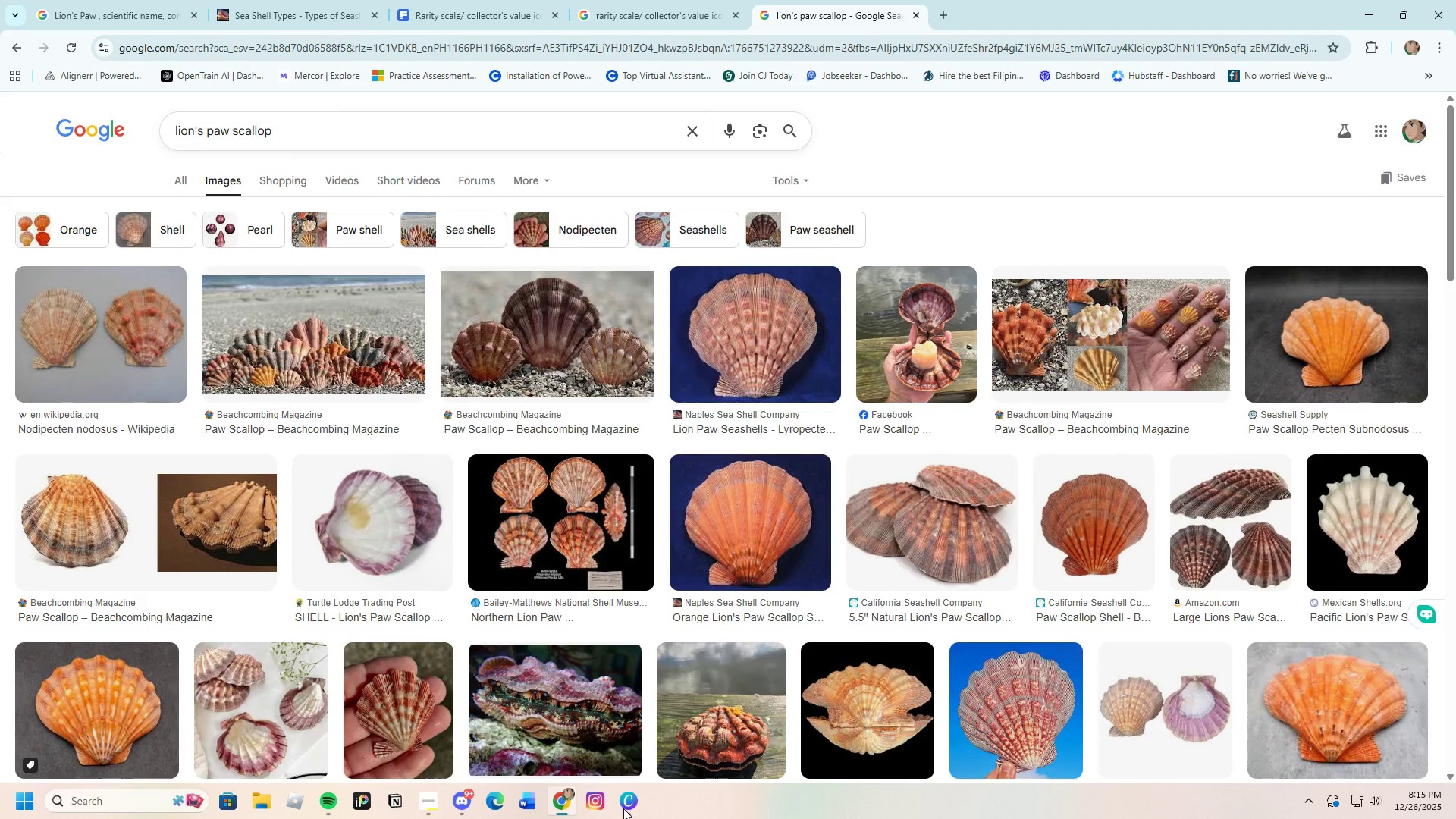 
wait(6.45)
 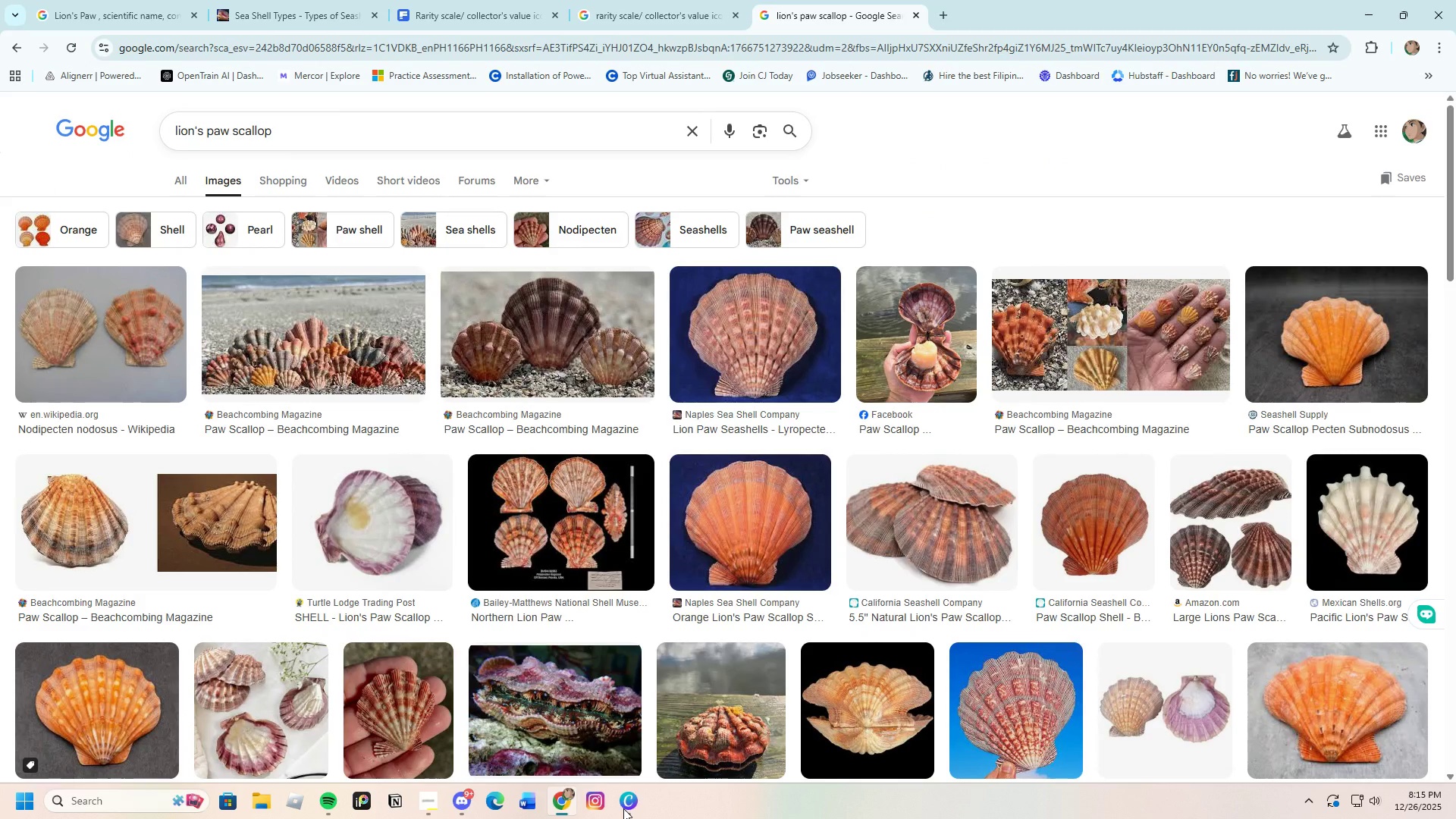 
left_click([623, 808])
 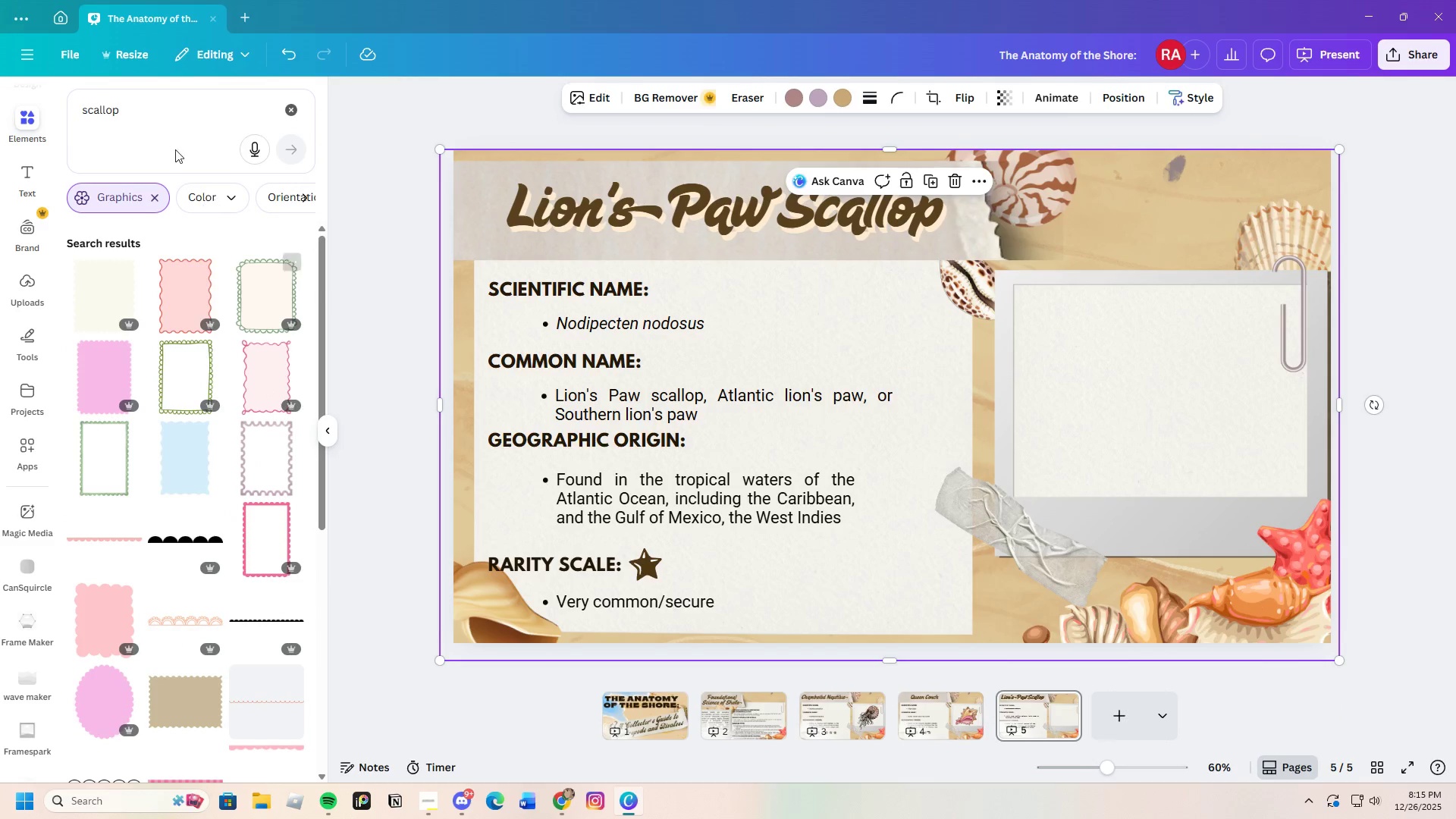 
left_click_drag(start_coordinate=[152, 108], to_coordinate=[32, 115])
 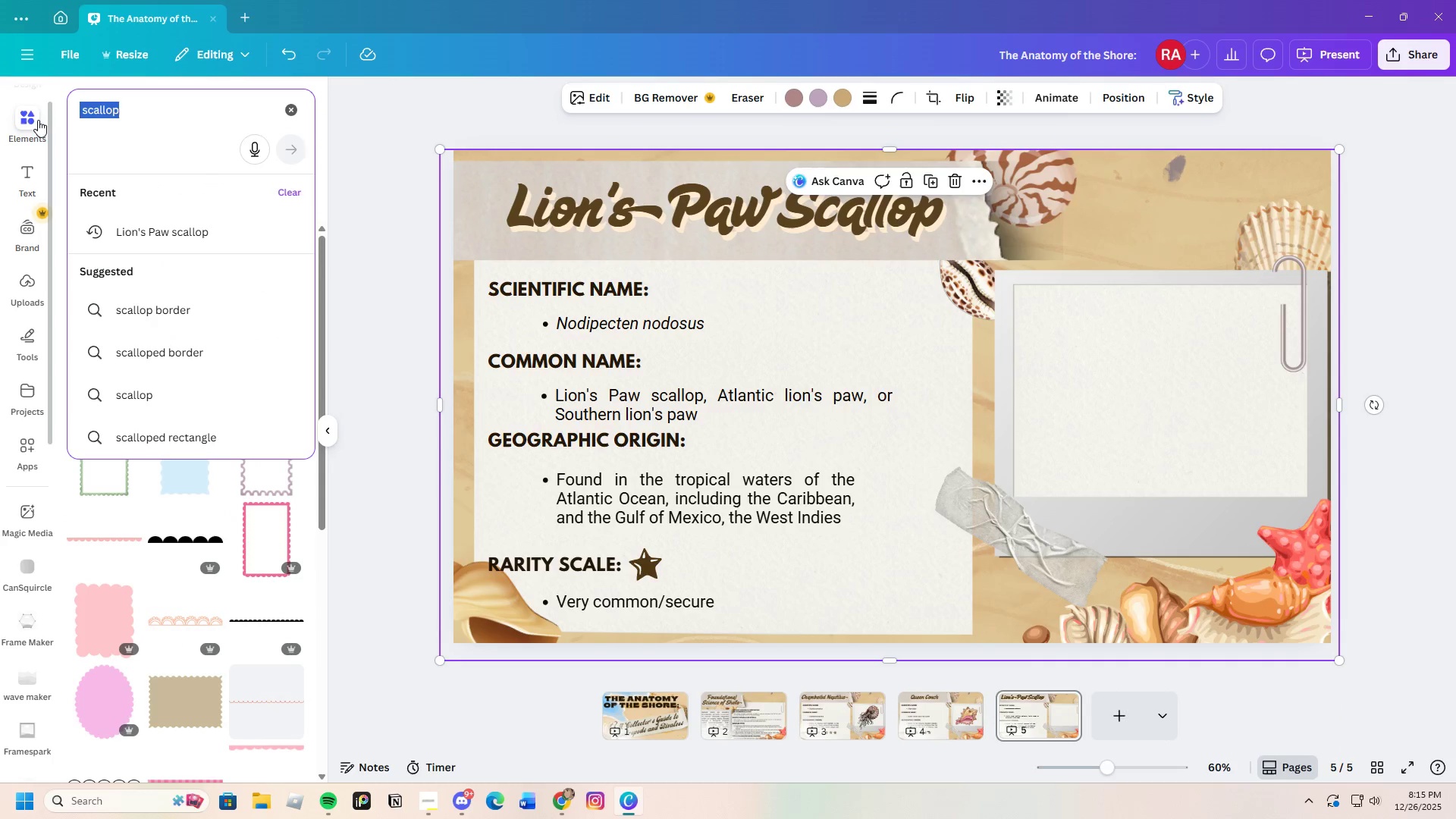 
key(Backspace)
type(Paw scallop shells)
 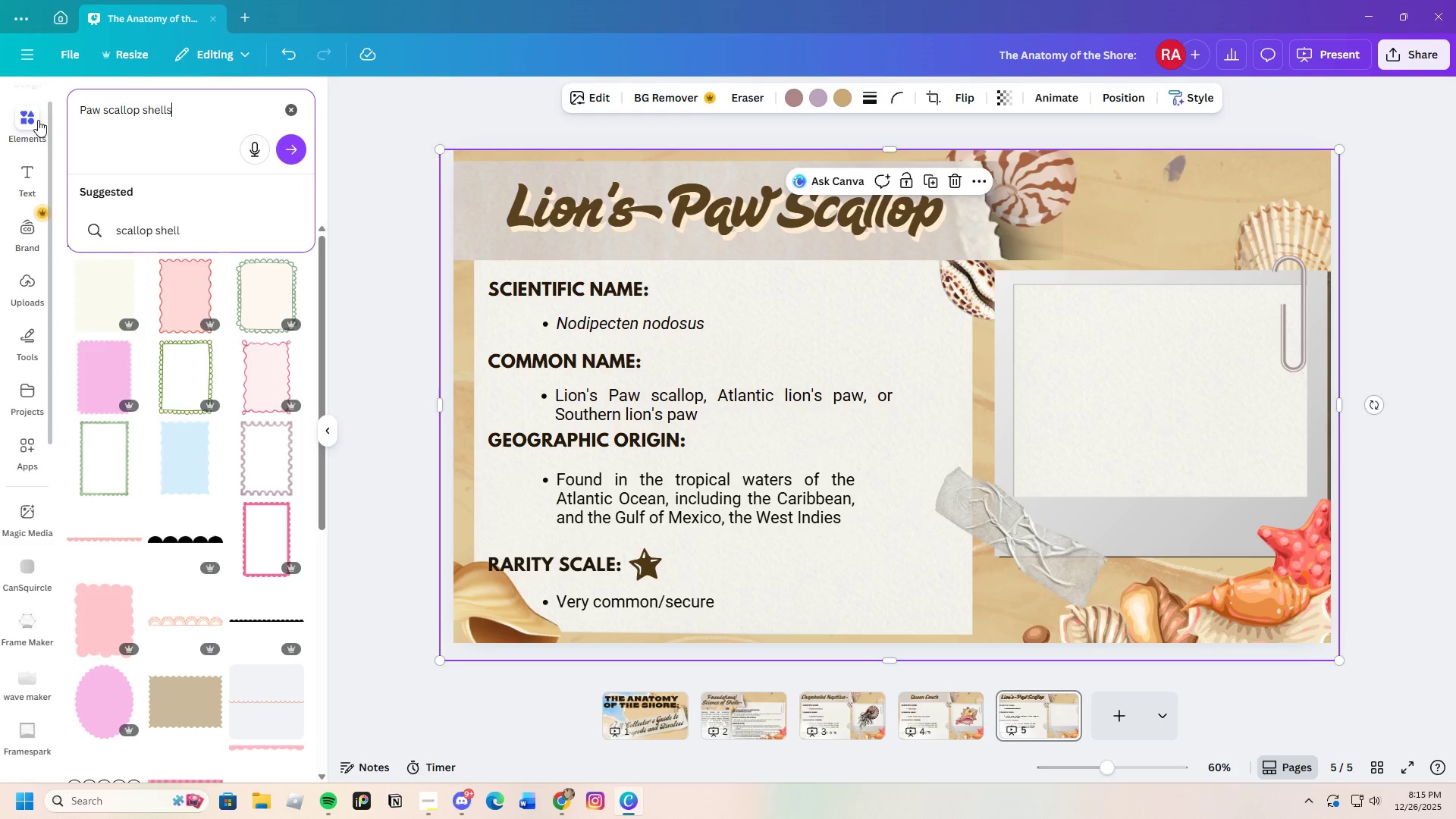 
left_click([80, 114])
 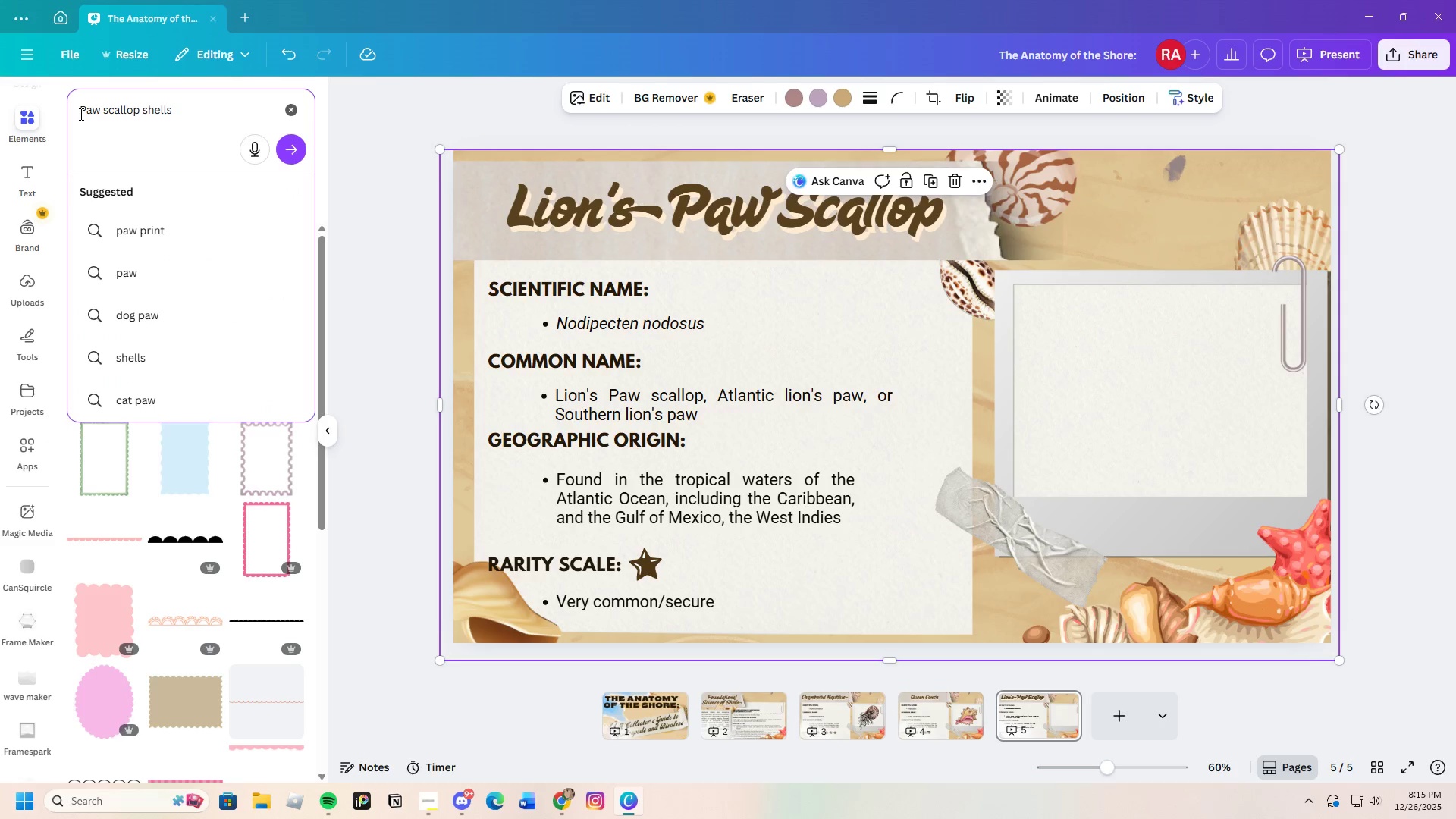 
type(Lion's )
 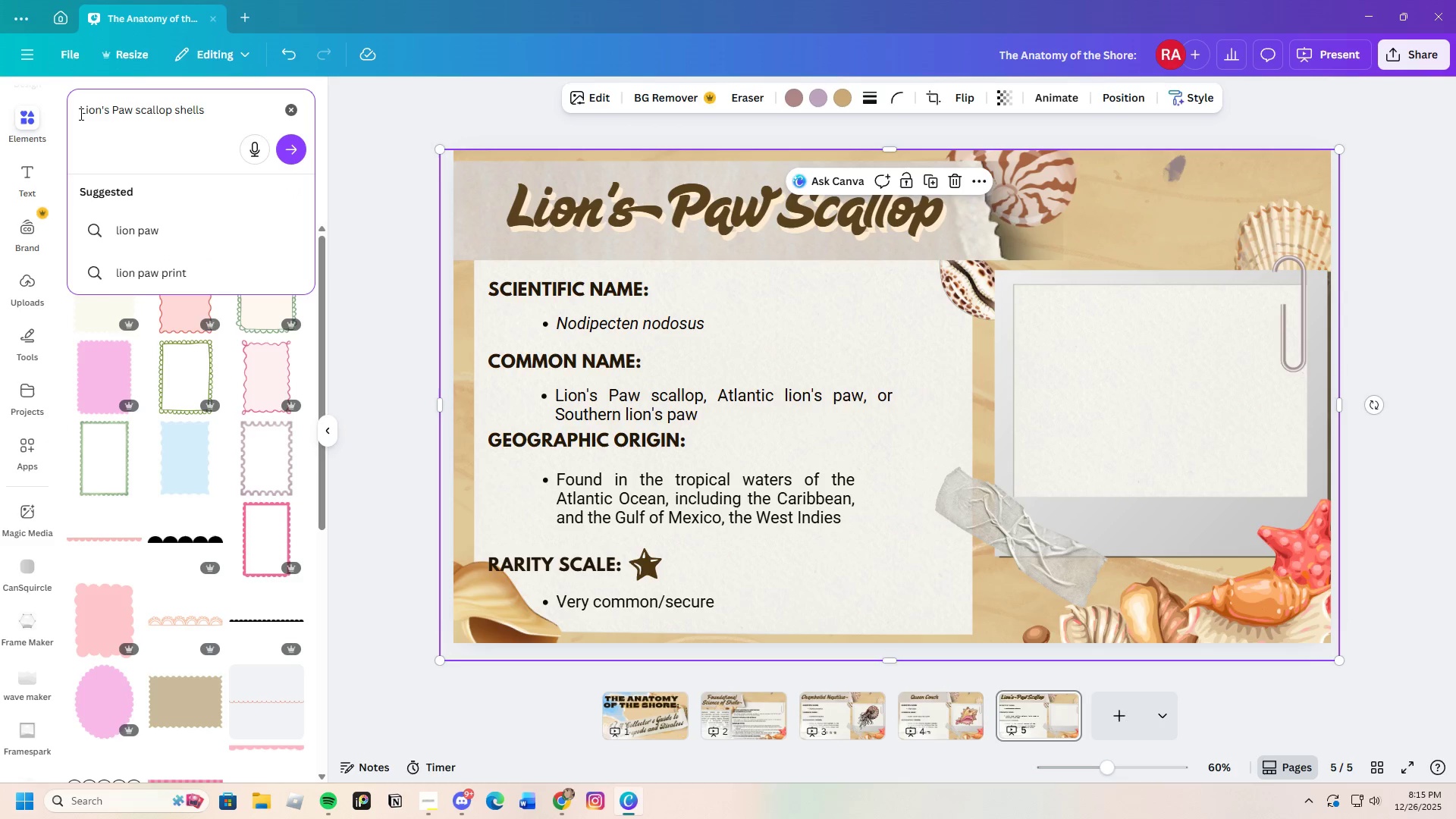 
key(Enter)
 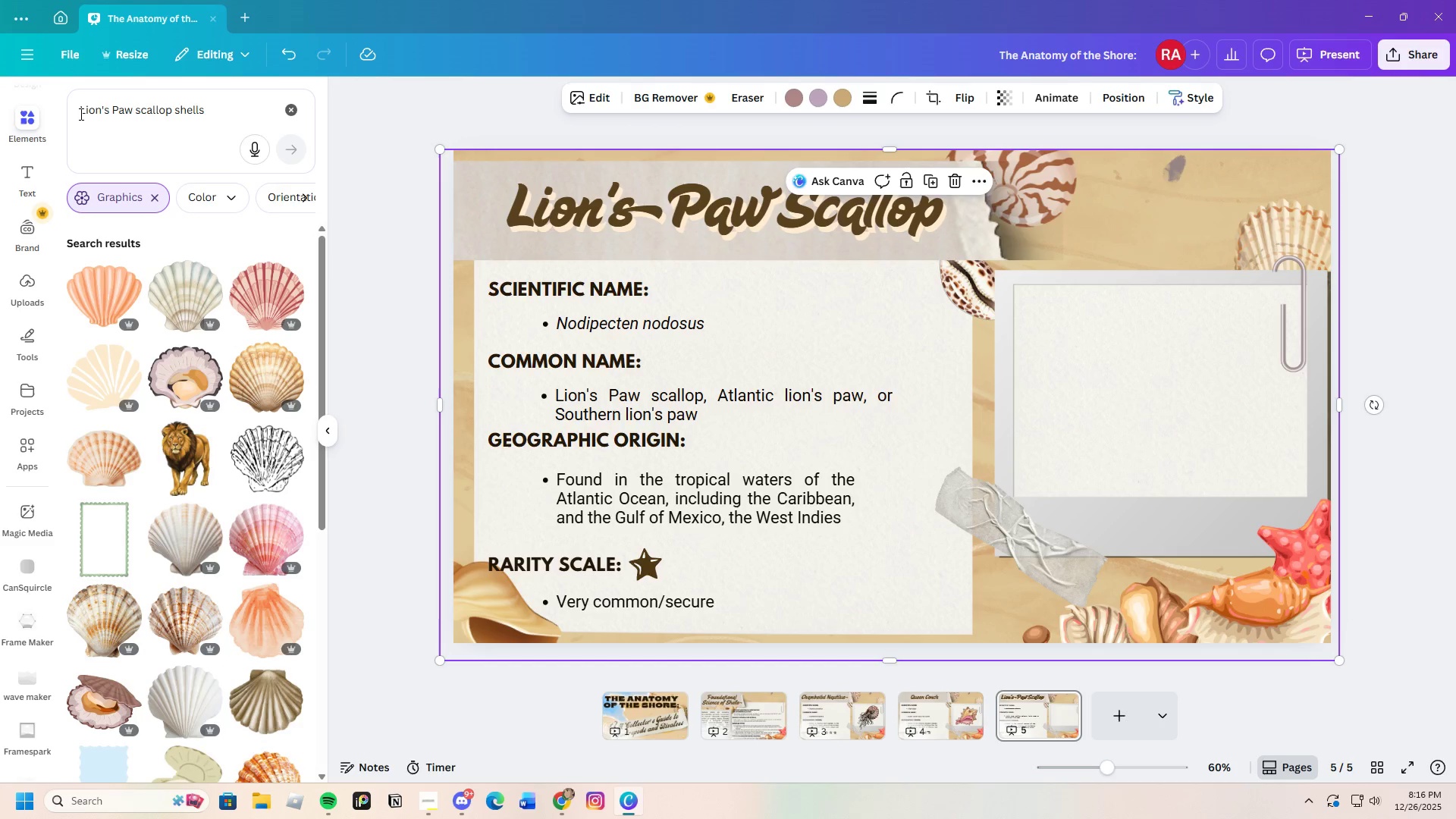 
wait(11.28)
 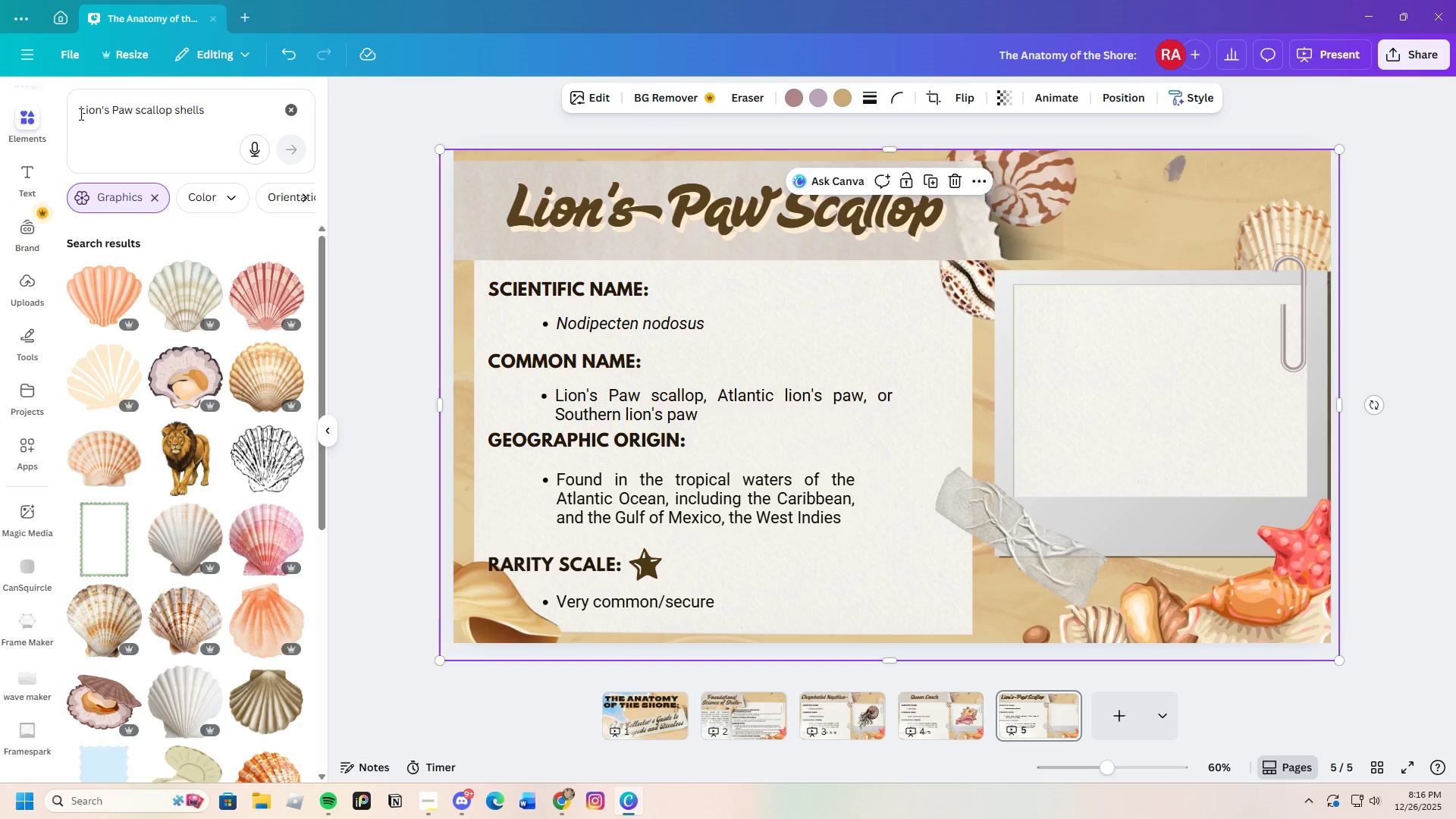 
left_click_drag(start_coordinate=[904, 363], to_coordinate=[1175, 356])
 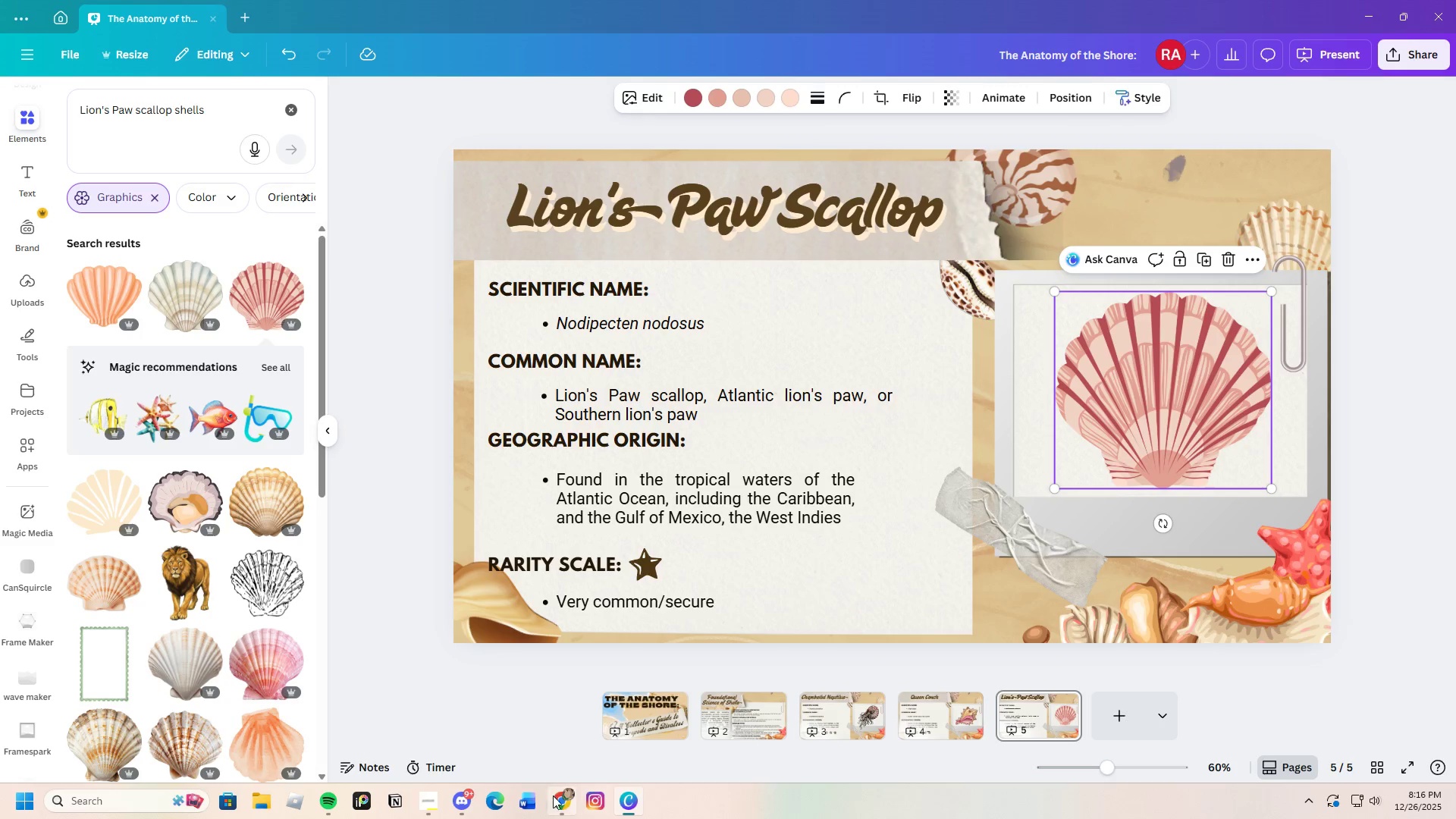 
left_click([561, 792])
 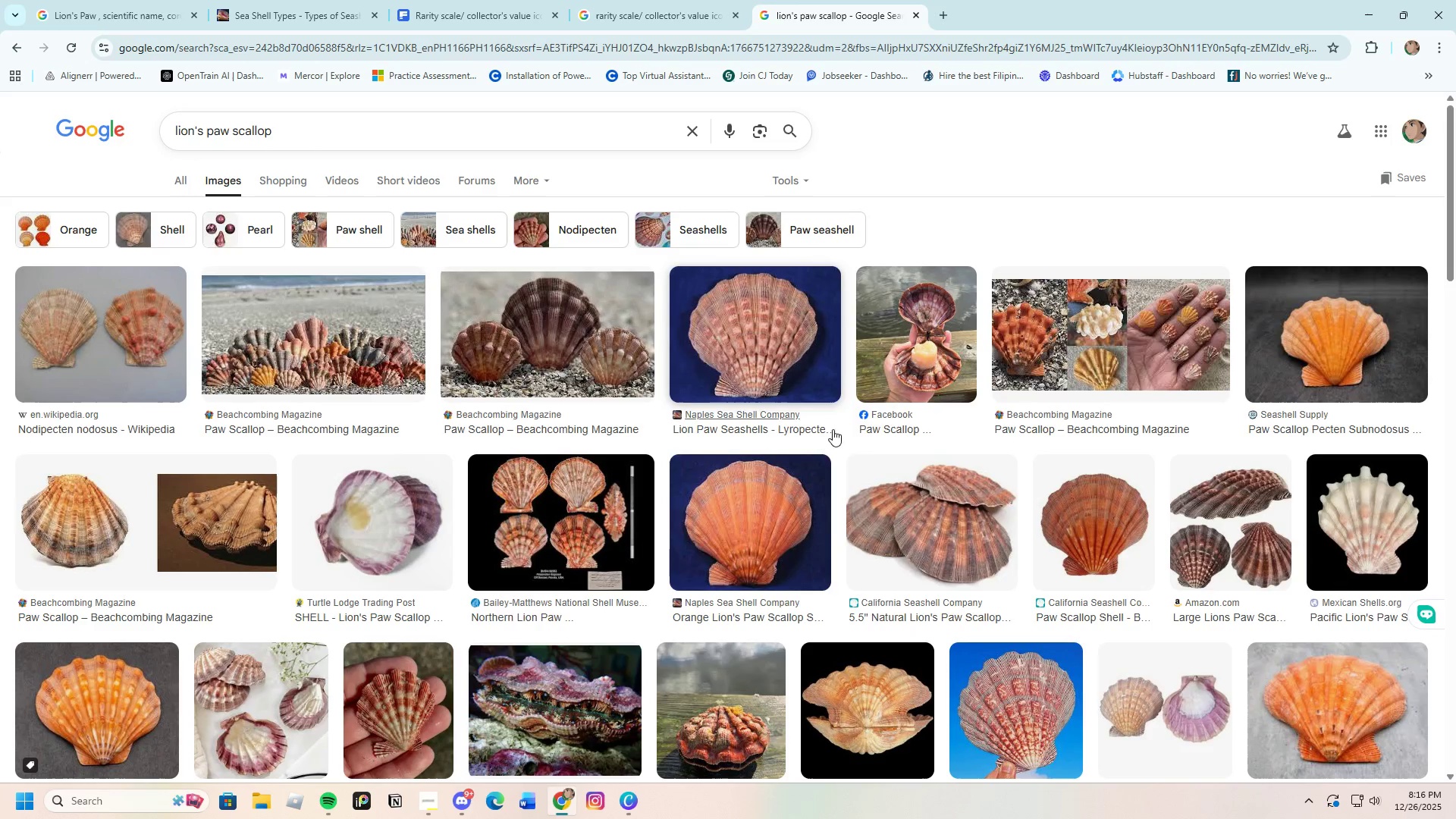 
left_click([764, 371])
 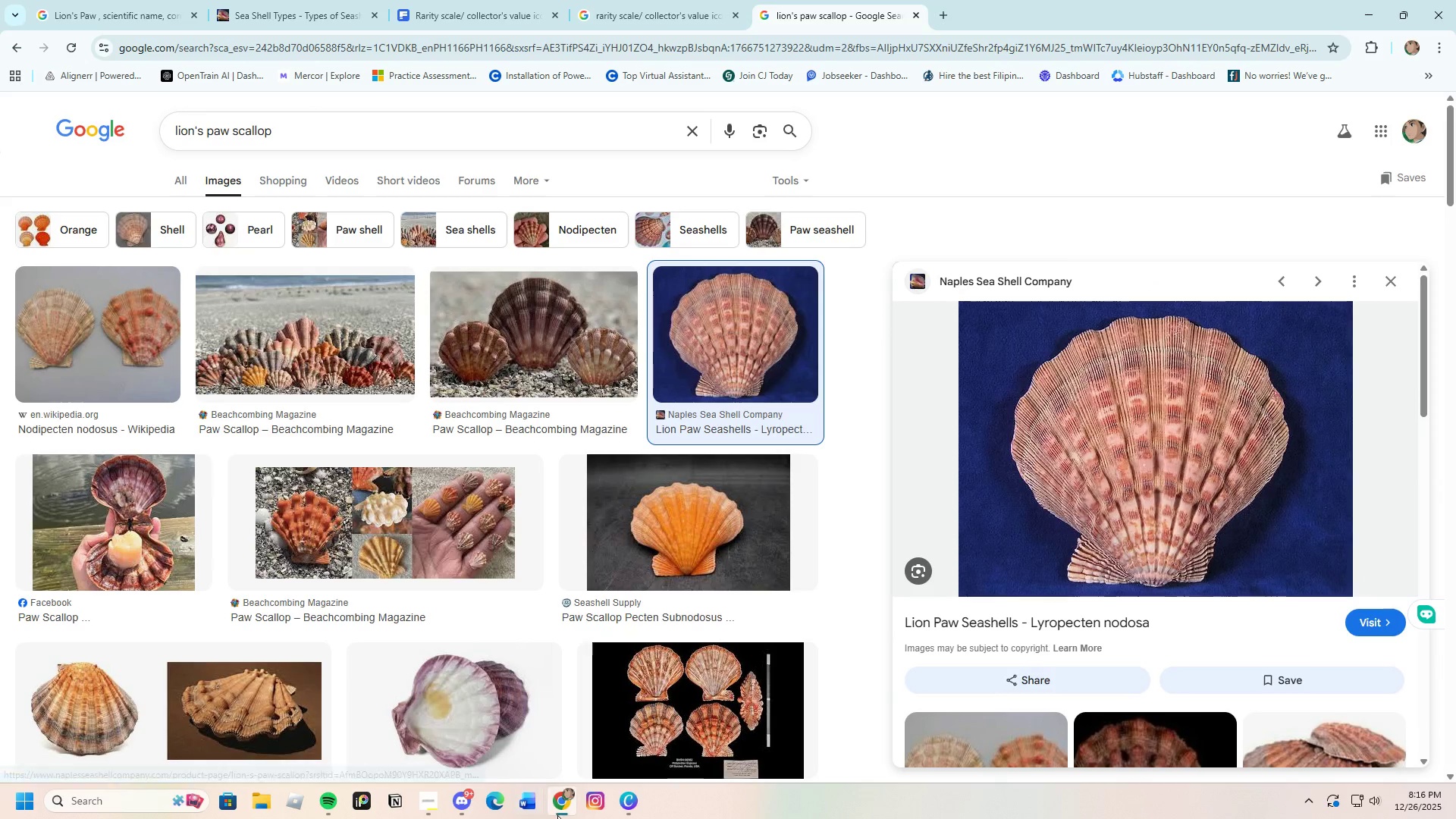 
left_click([622, 802])
 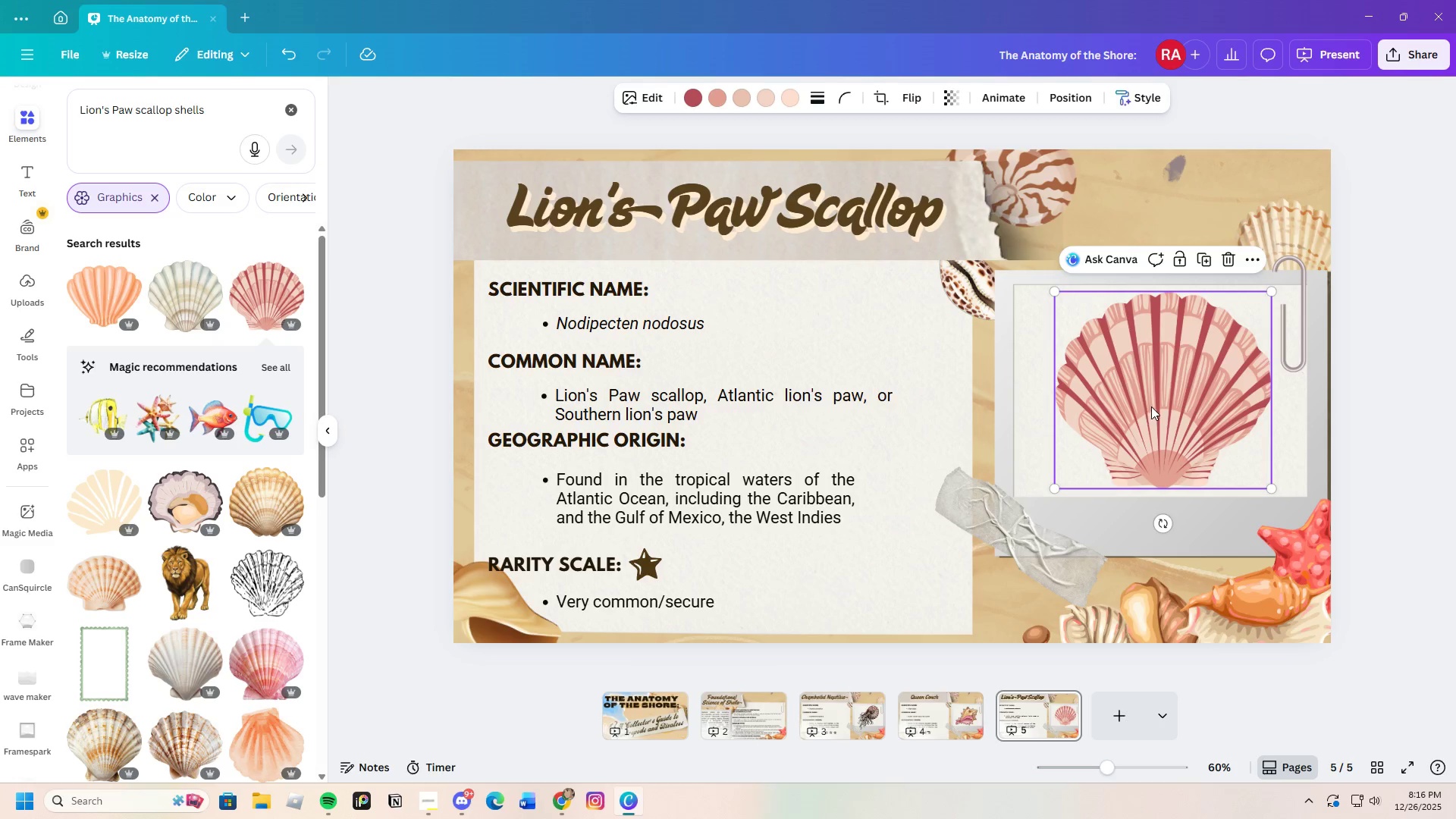 
left_click([1151, 406])
 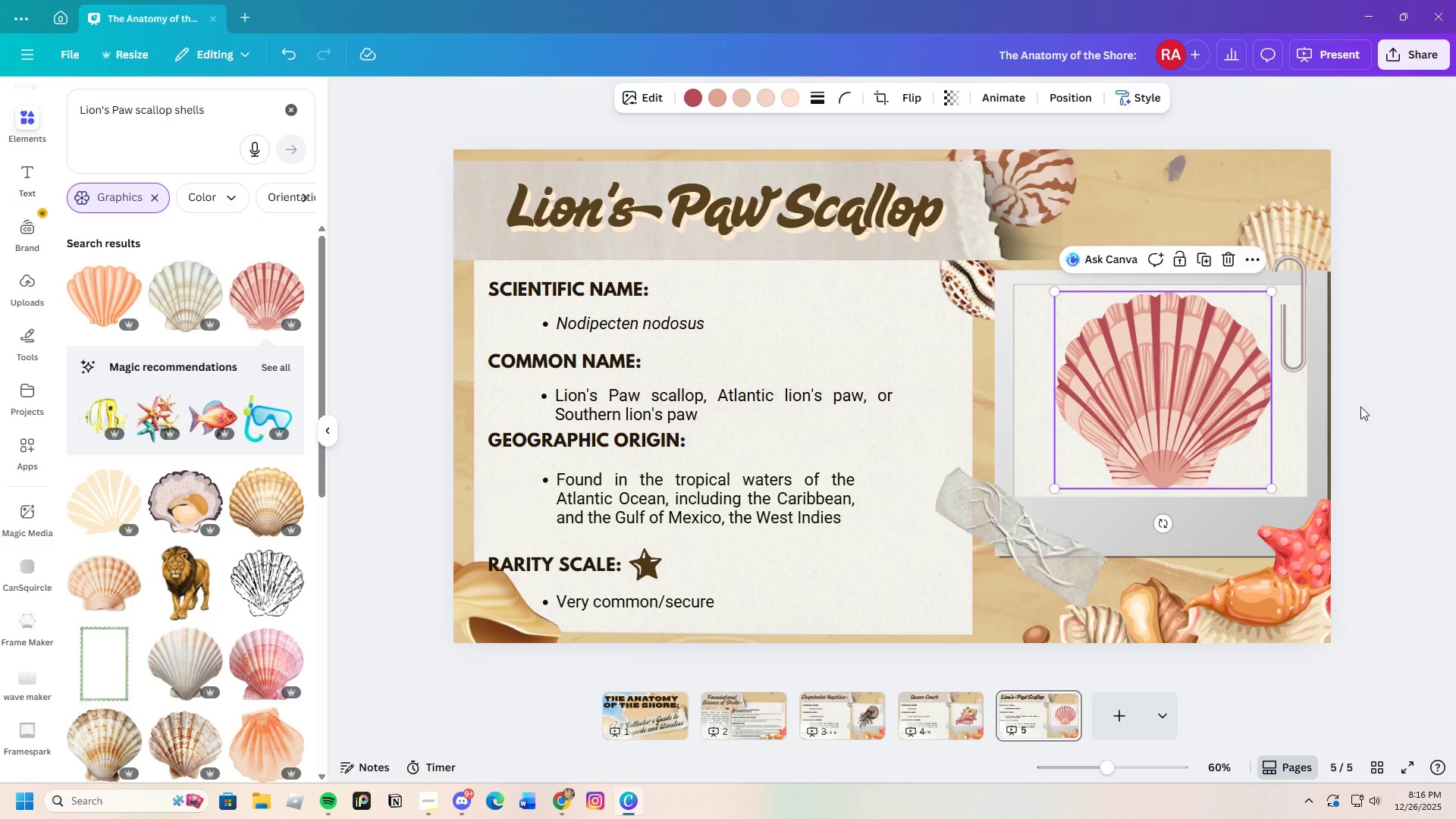 
left_click([1378, 406])
 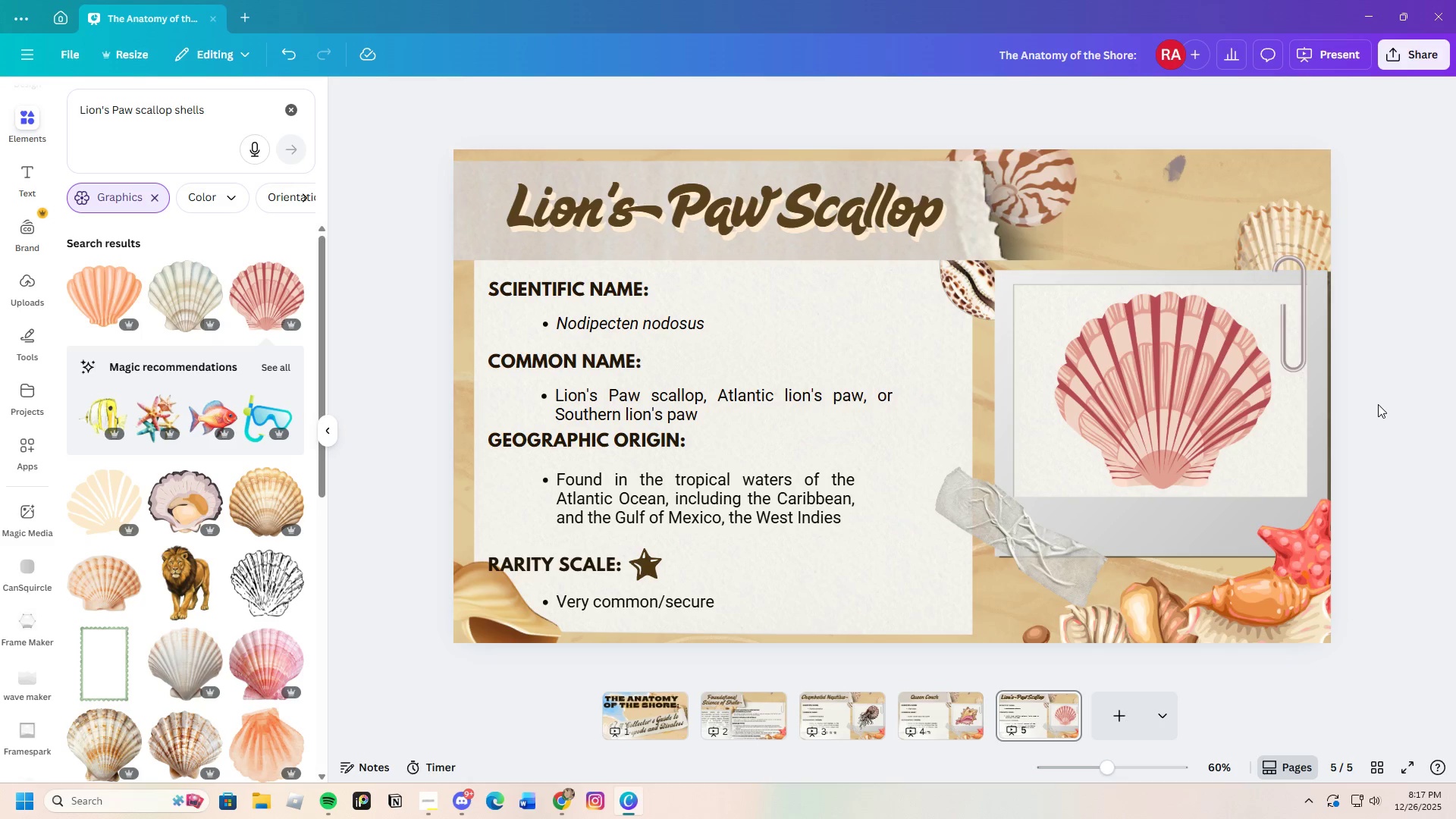 
wait(50.59)
 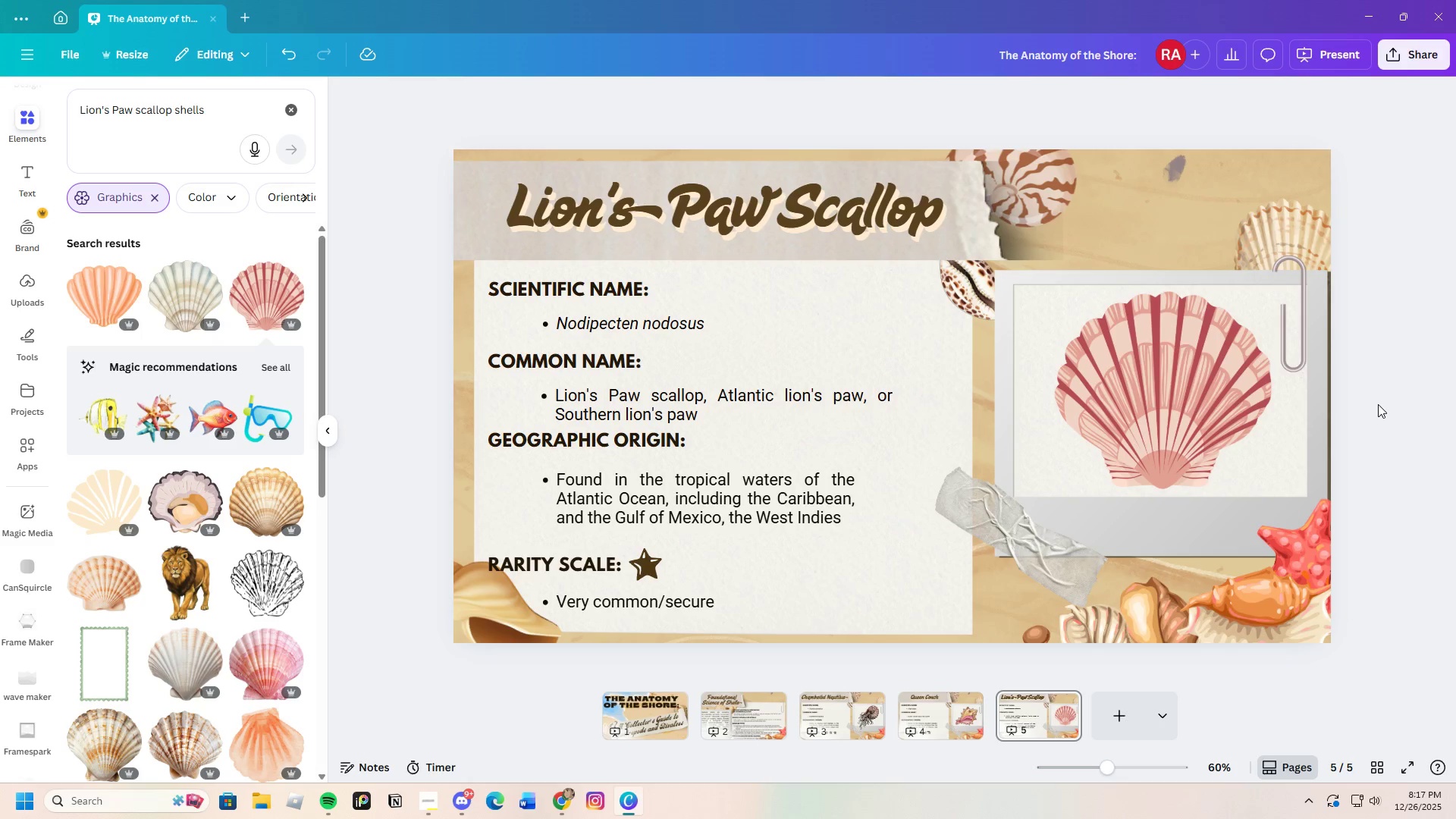 
left_click([1065, 703])
 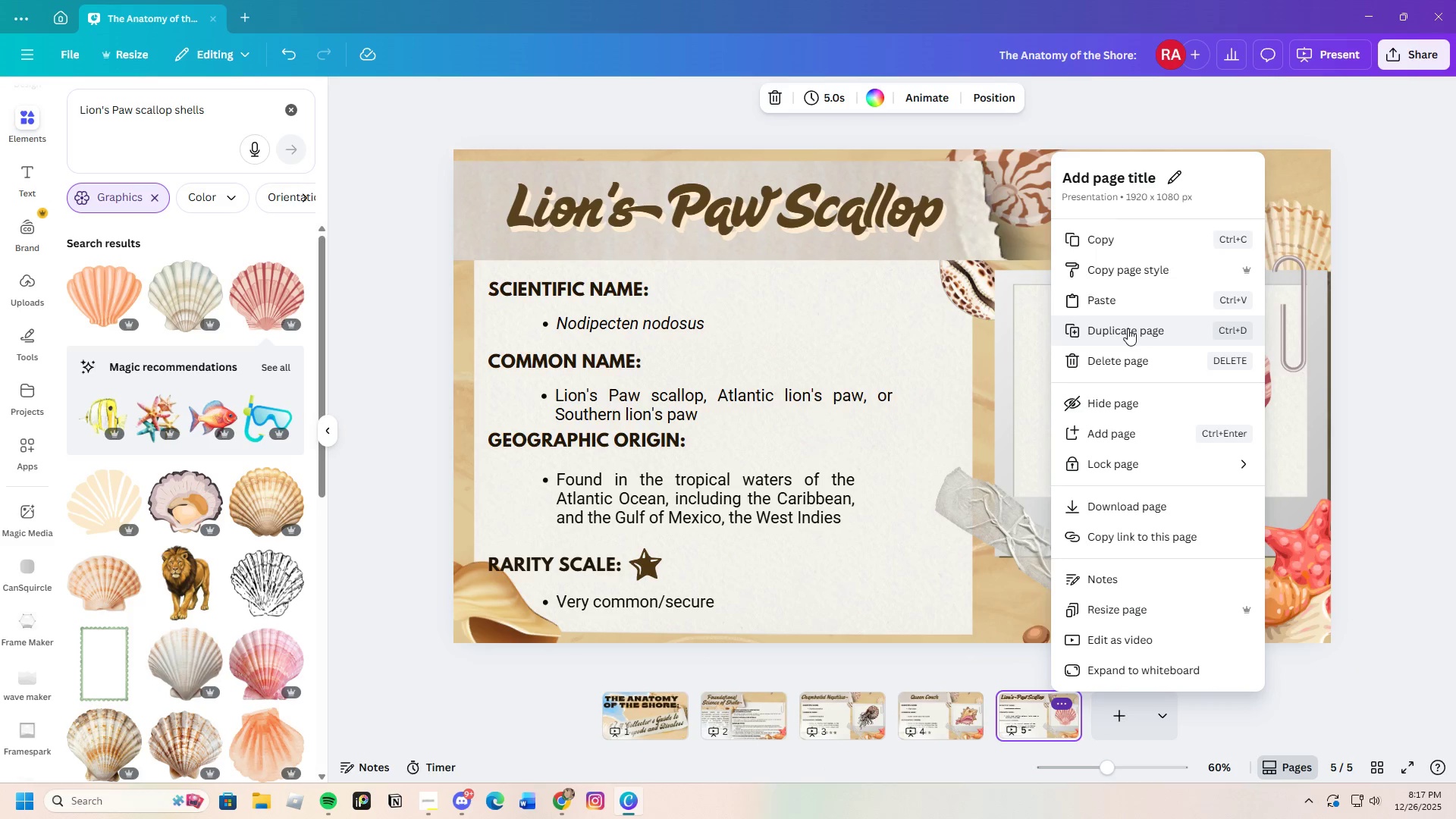 
left_click([1128, 329])
 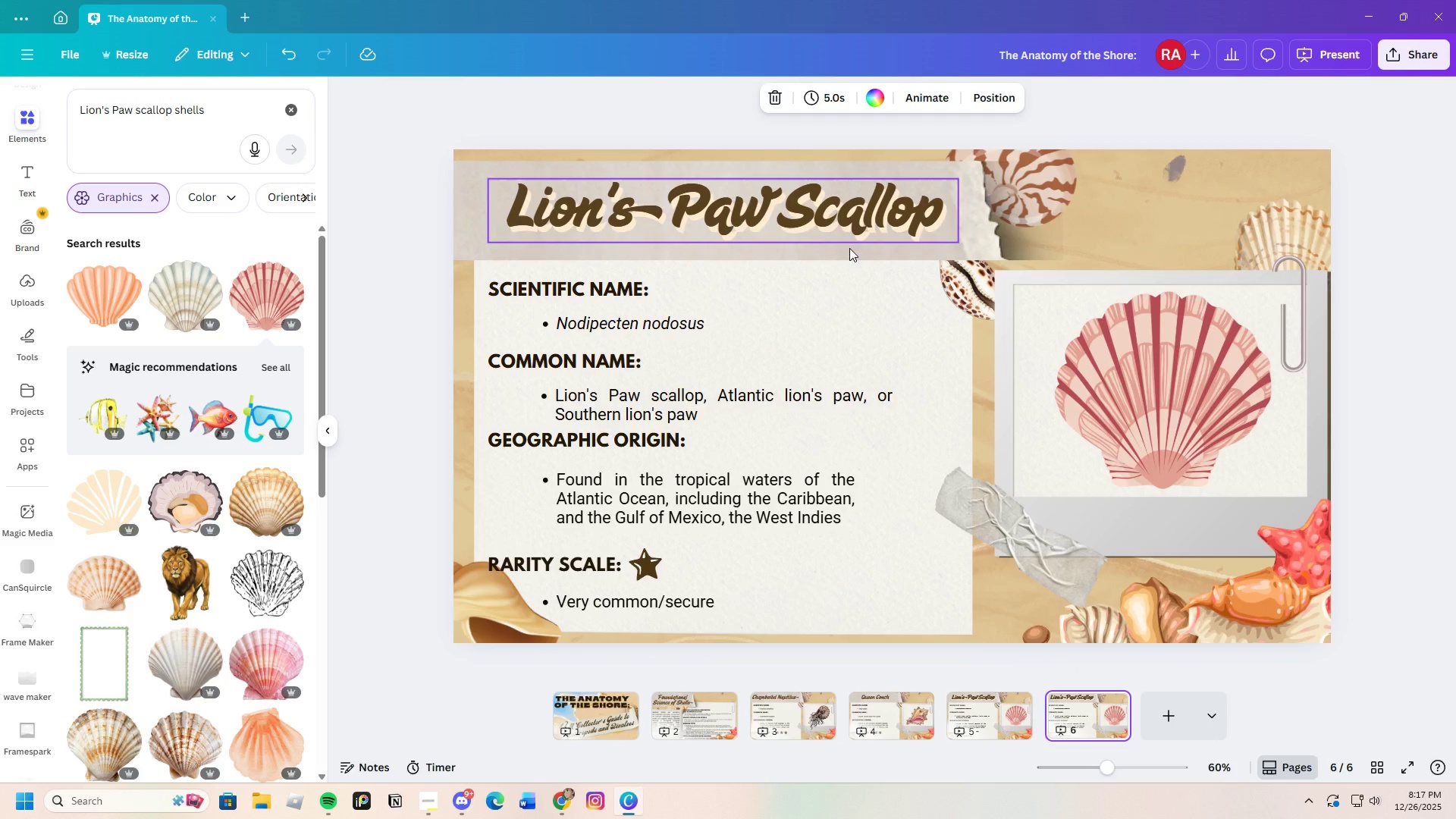 
left_click([1238, 410])
 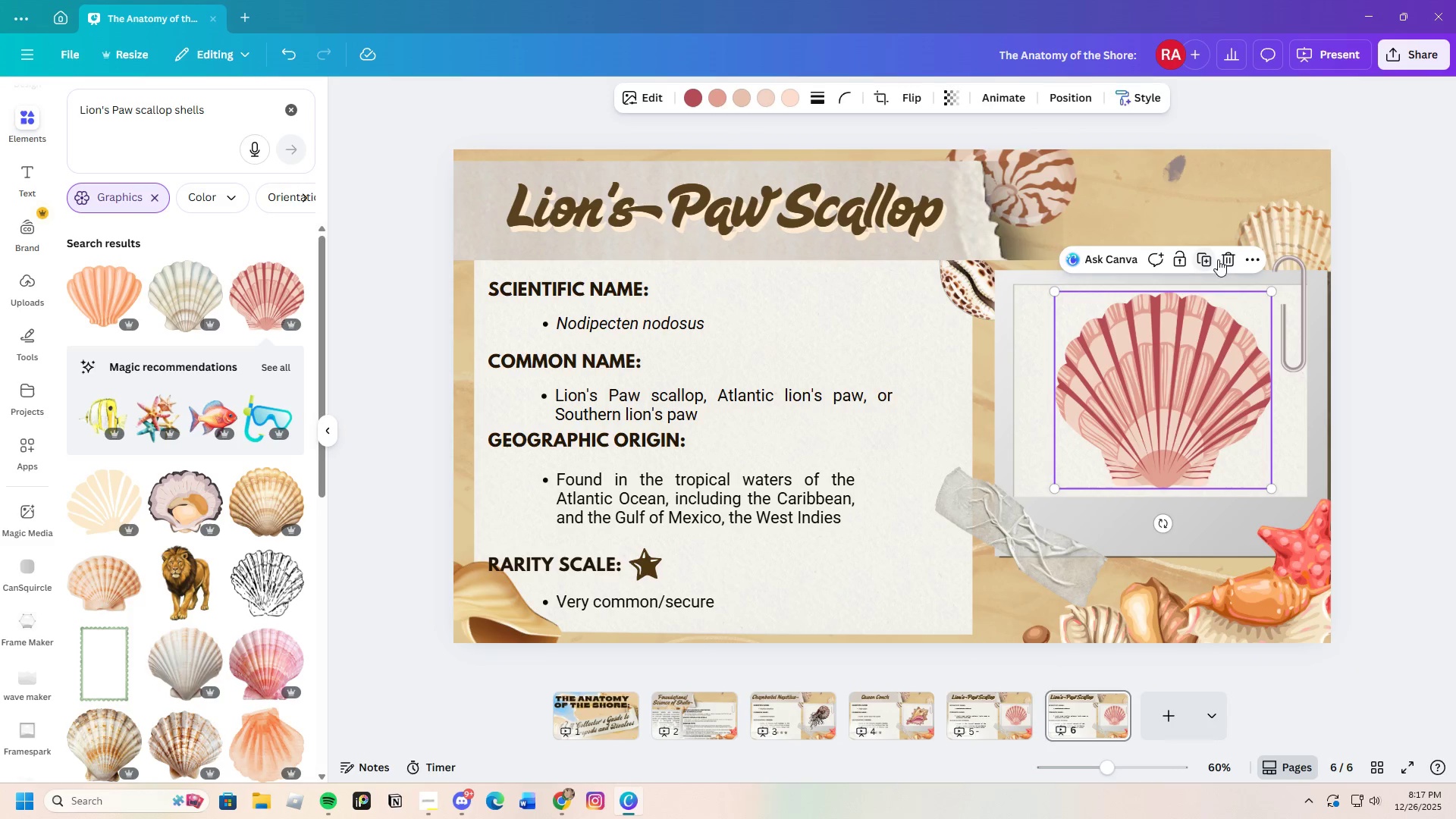 
left_click([1223, 257])
 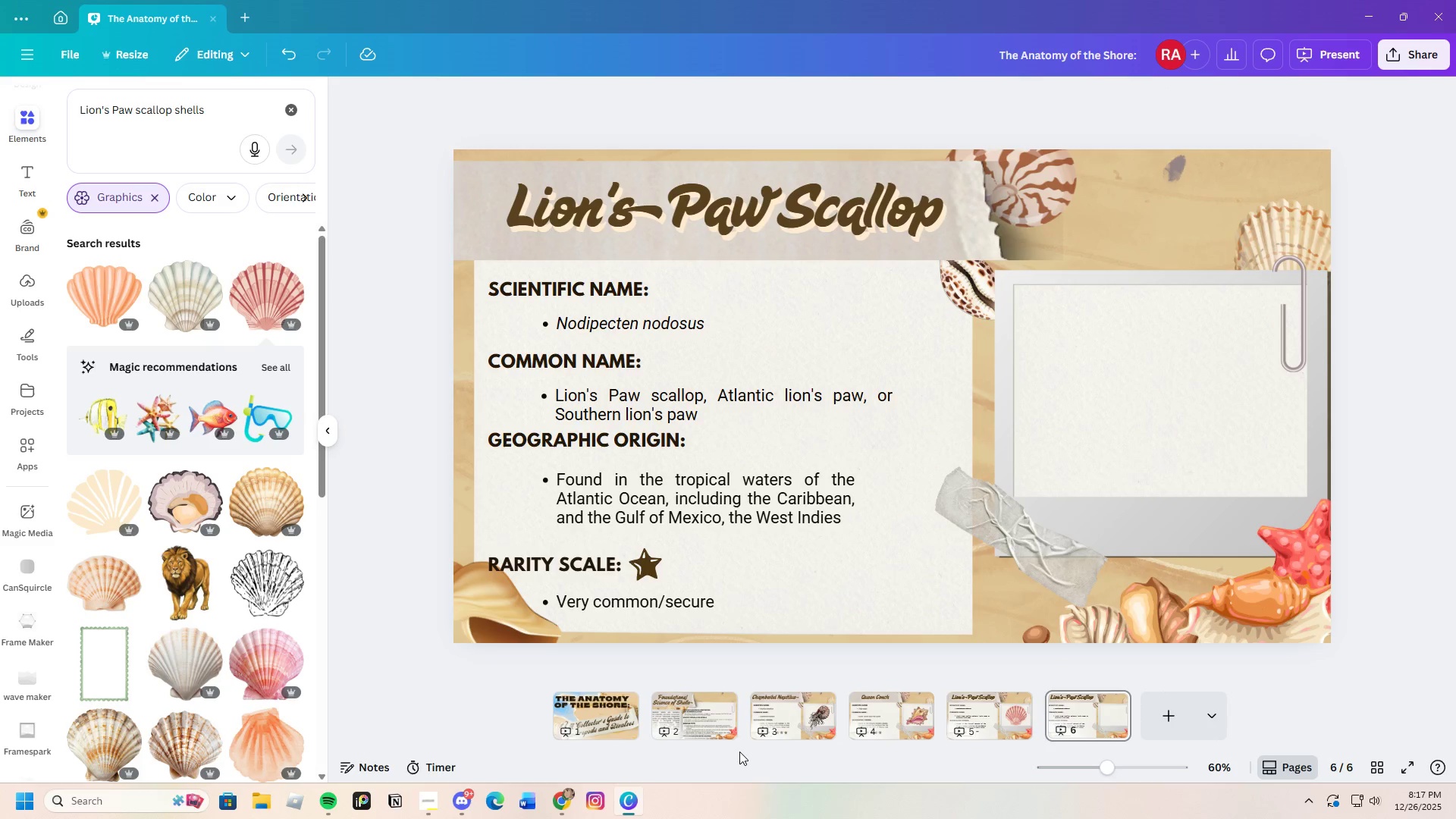 
mouse_move([723, 752])
 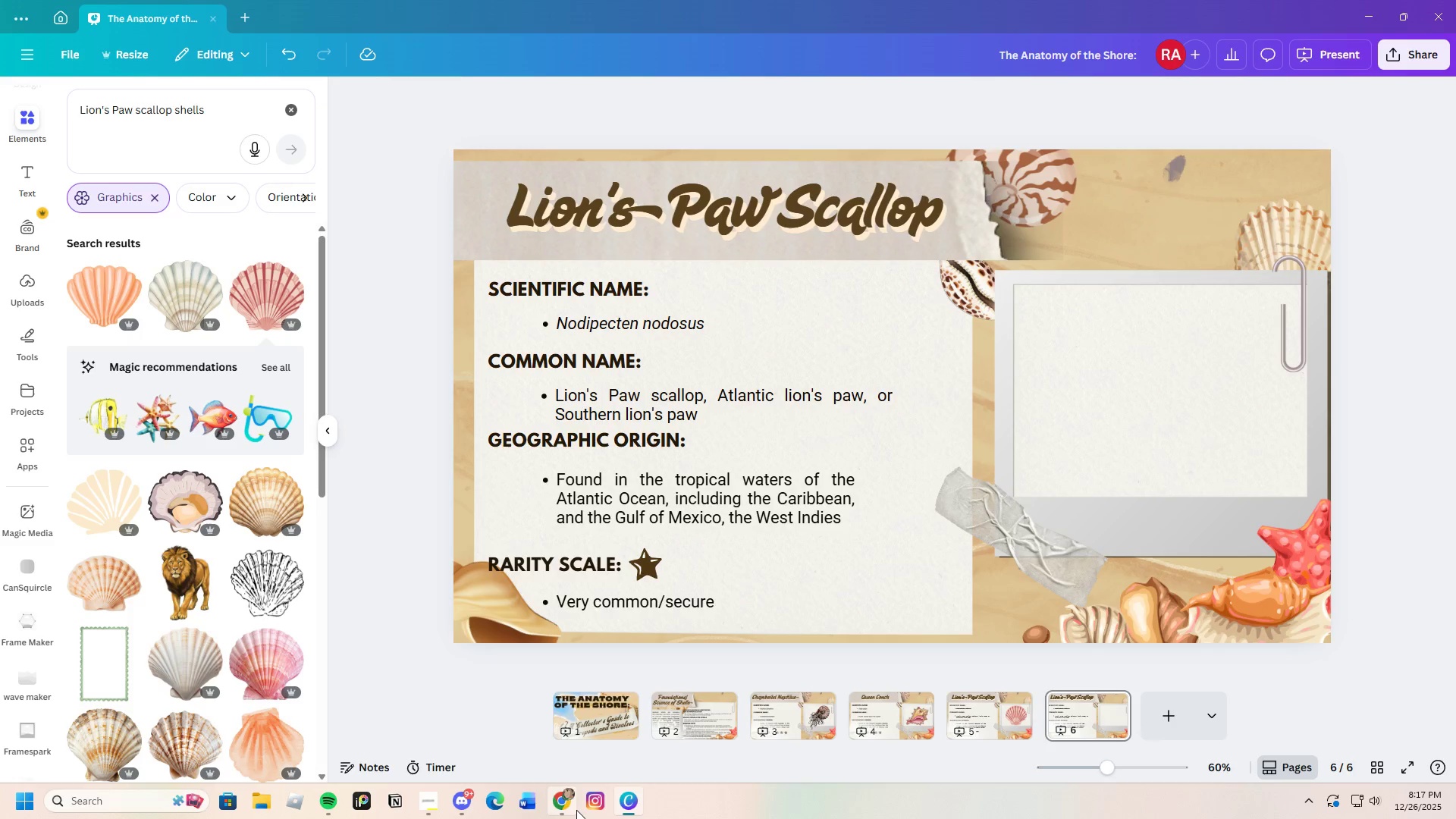 
left_click([567, 805])
 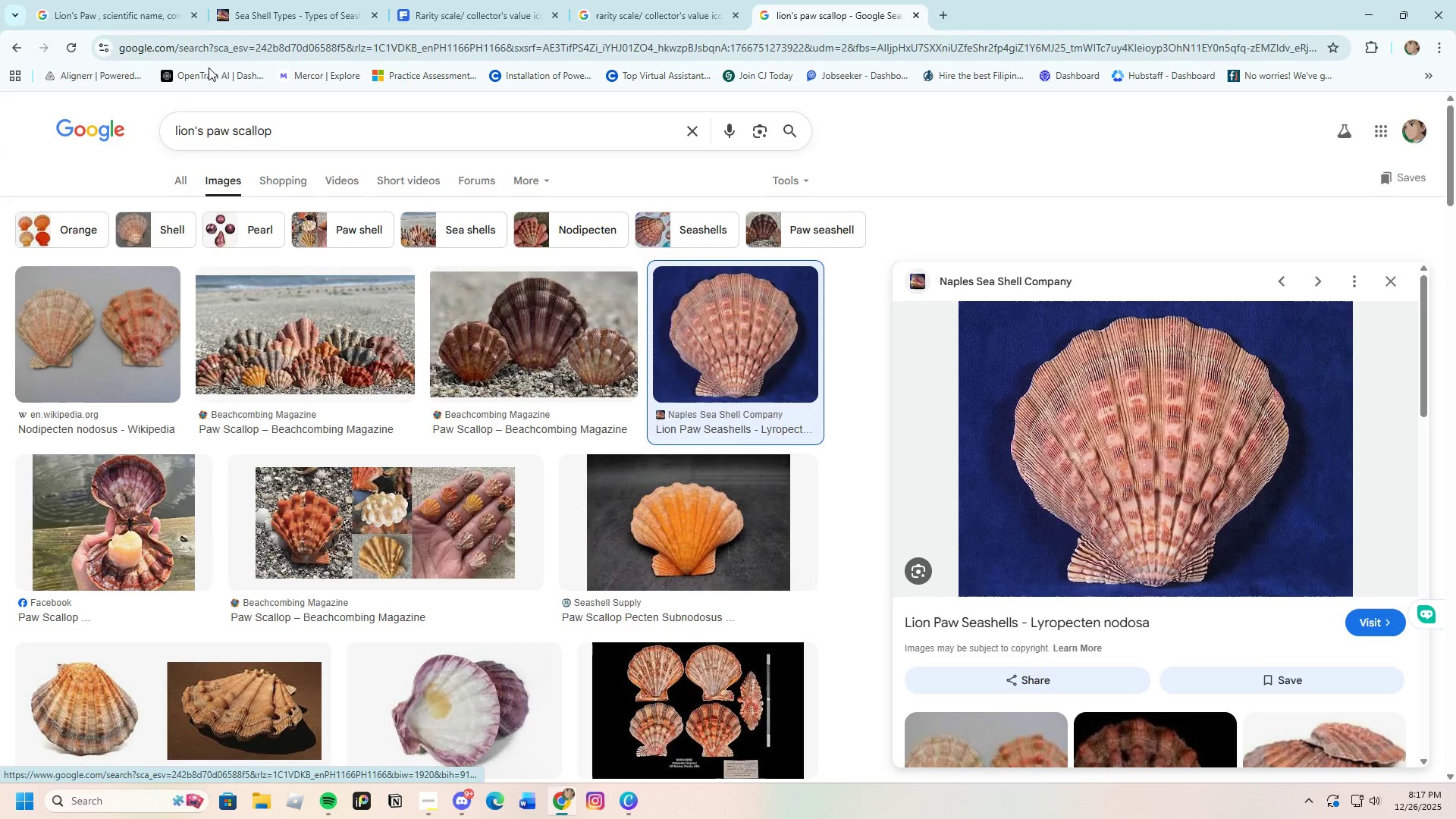 
left_click([137, 2])
 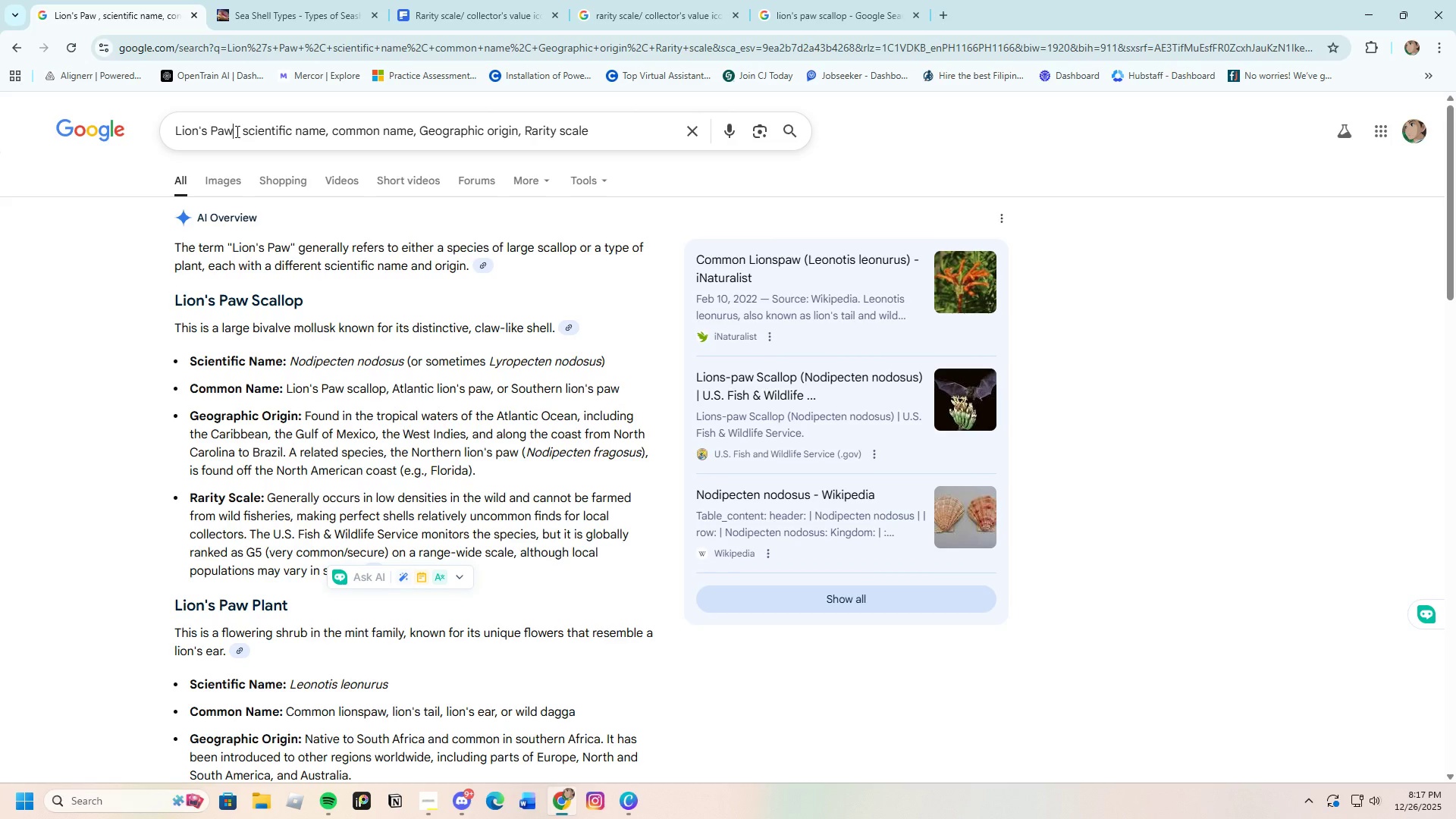 
left_click_drag(start_coordinate=[235, 132], to_coordinate=[172, 135])
 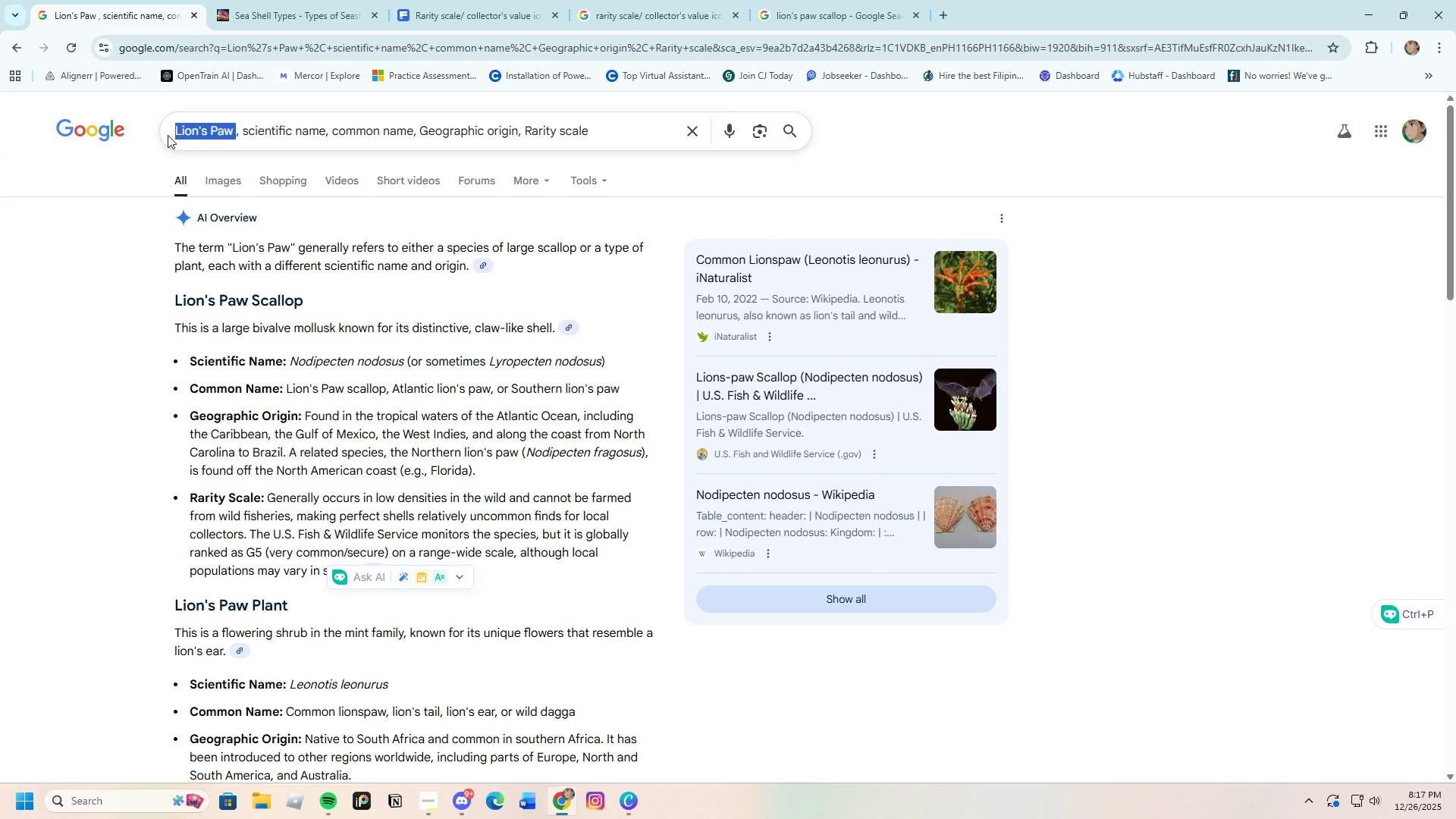 
key(Backspace)
type(Textile Cone)
 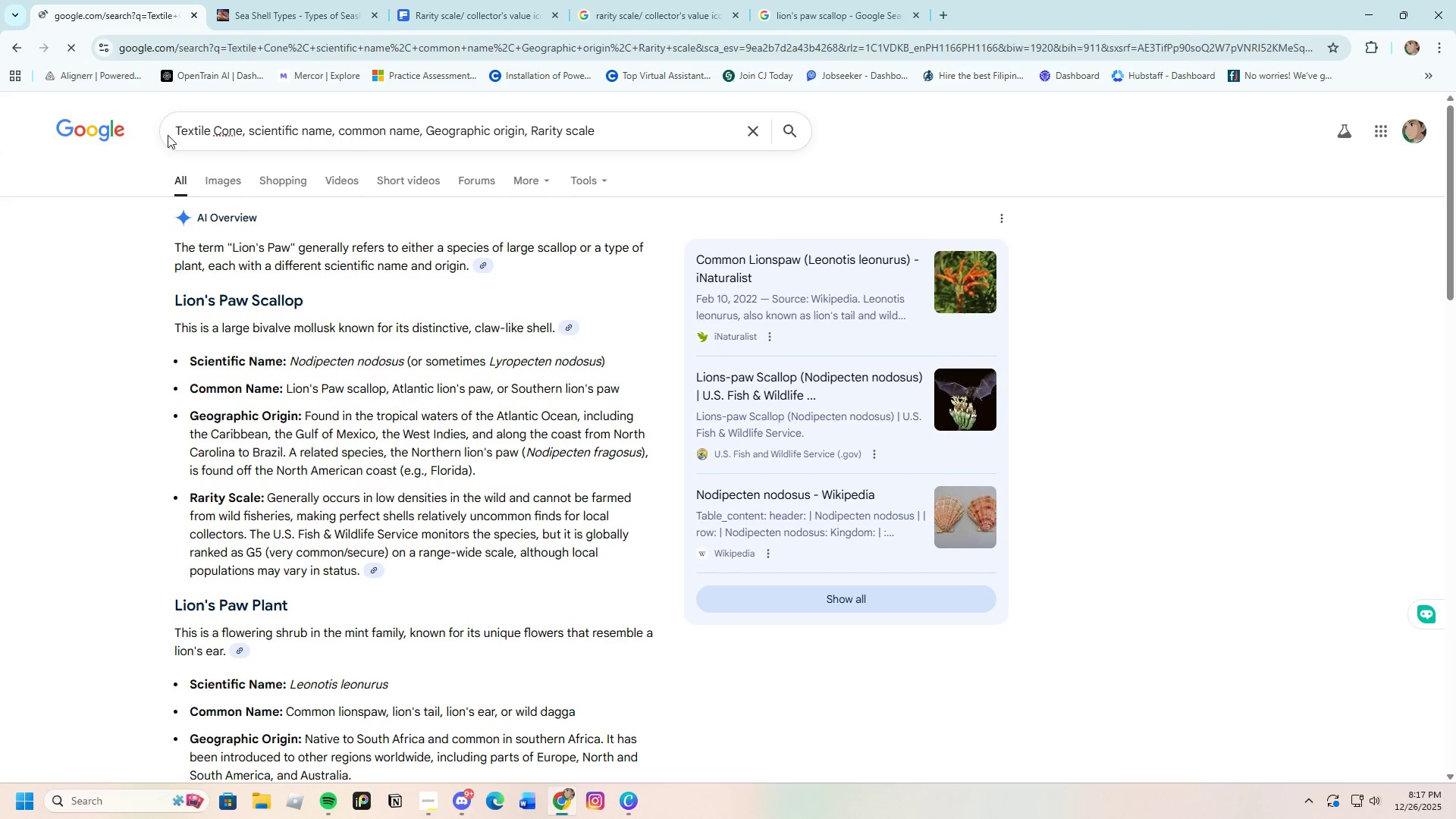 
 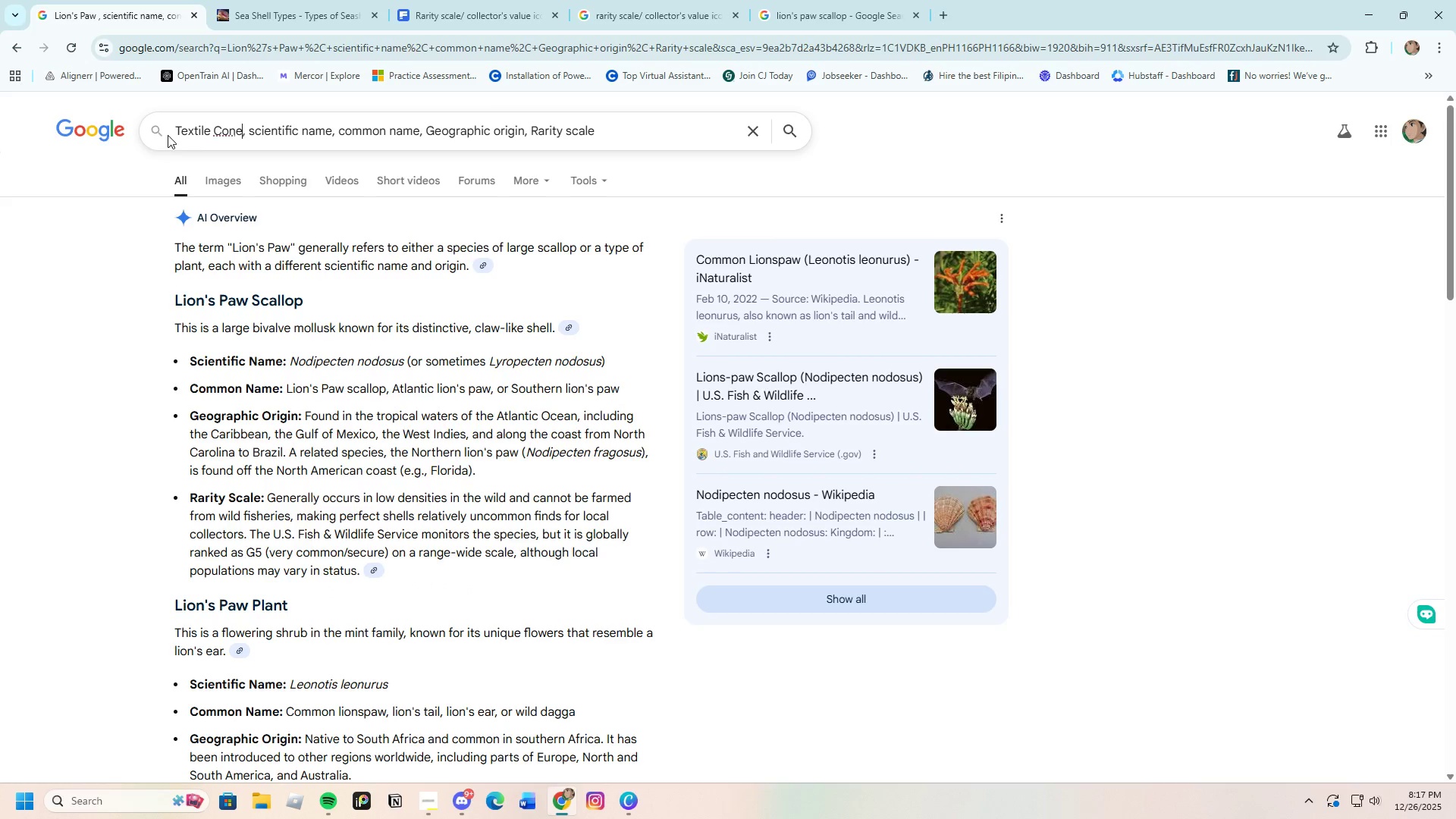 
key(Enter)
 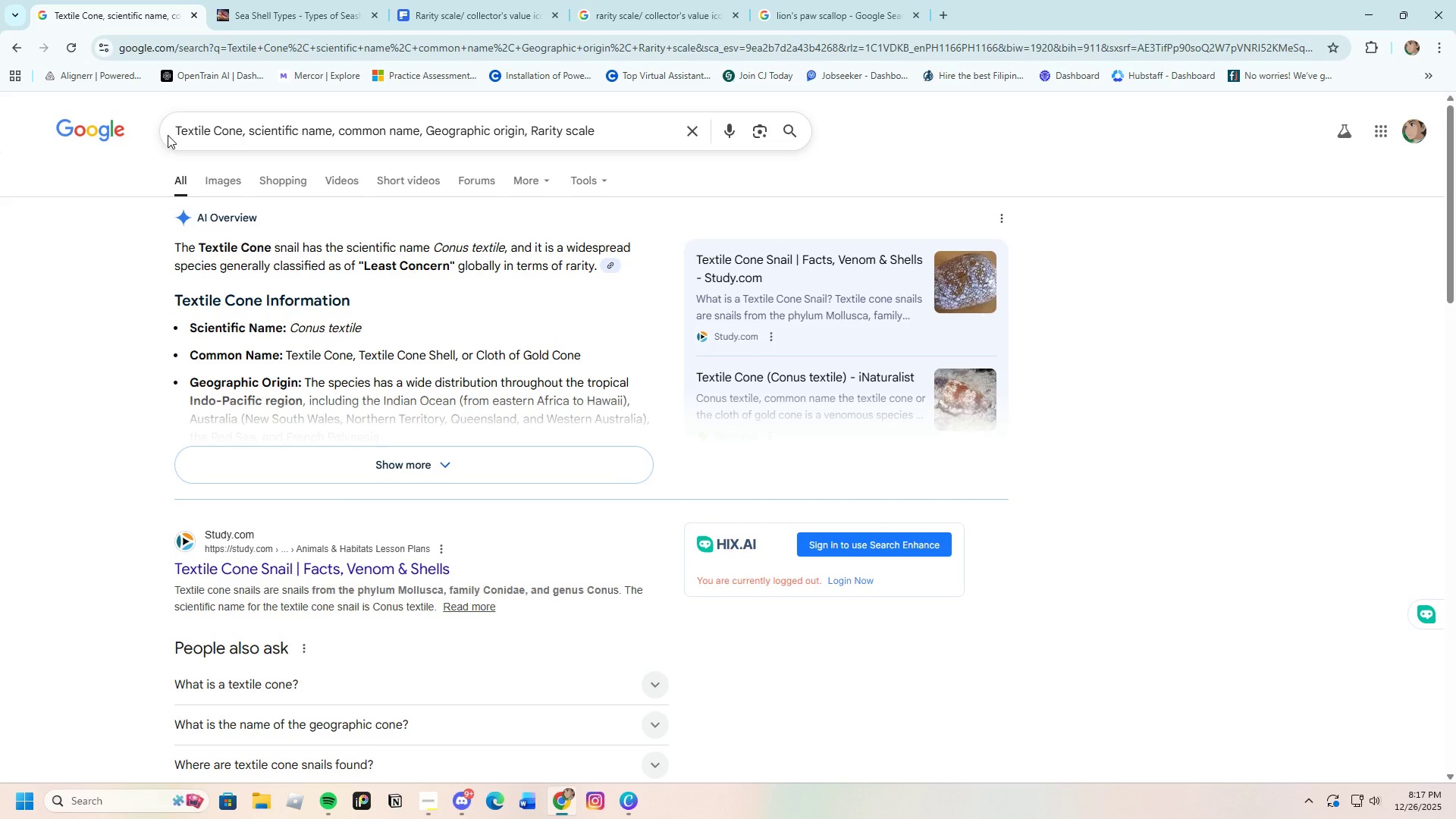 
wait(20.3)
 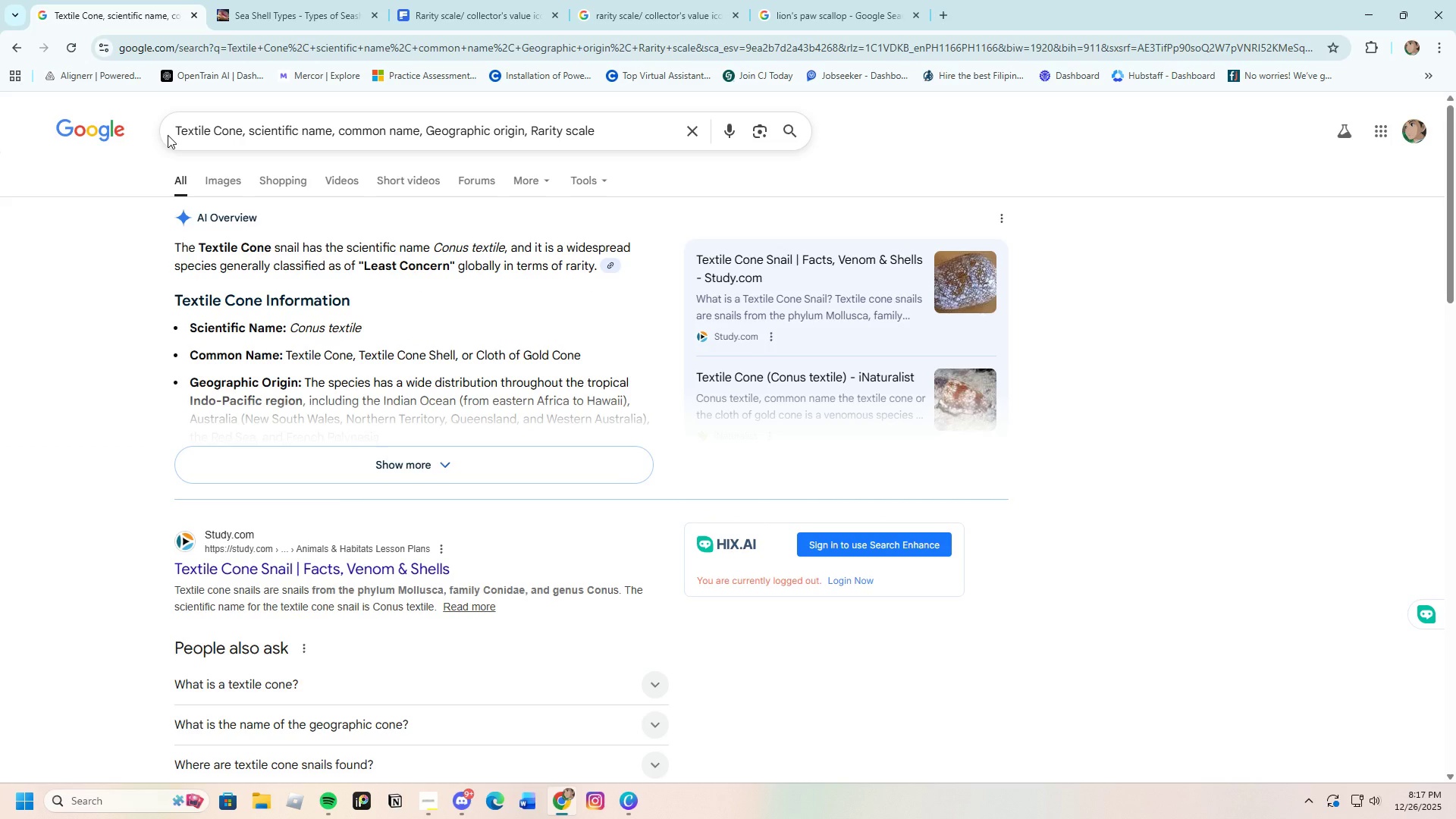 
left_click([435, 454])
 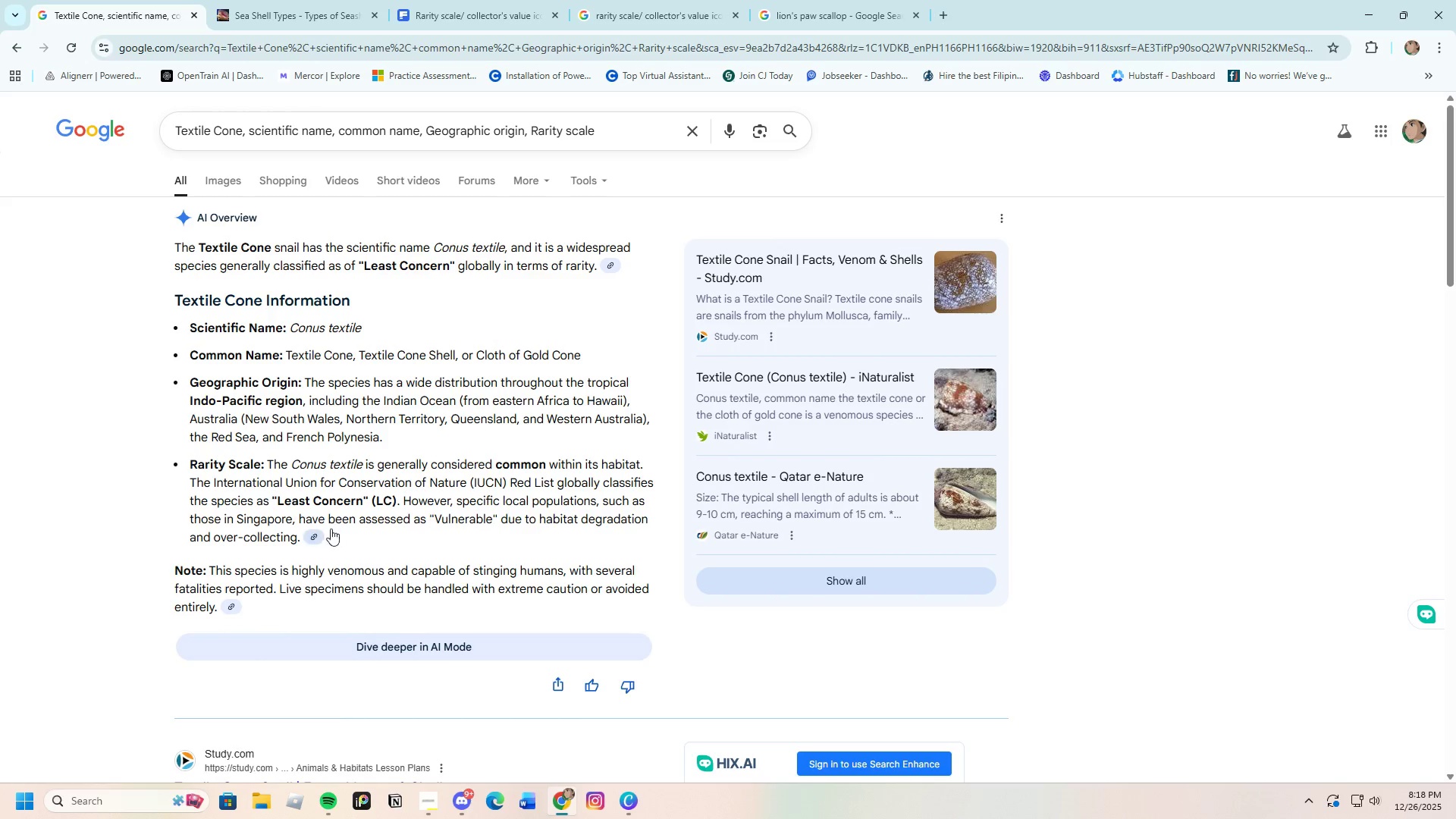 
wait(12.7)
 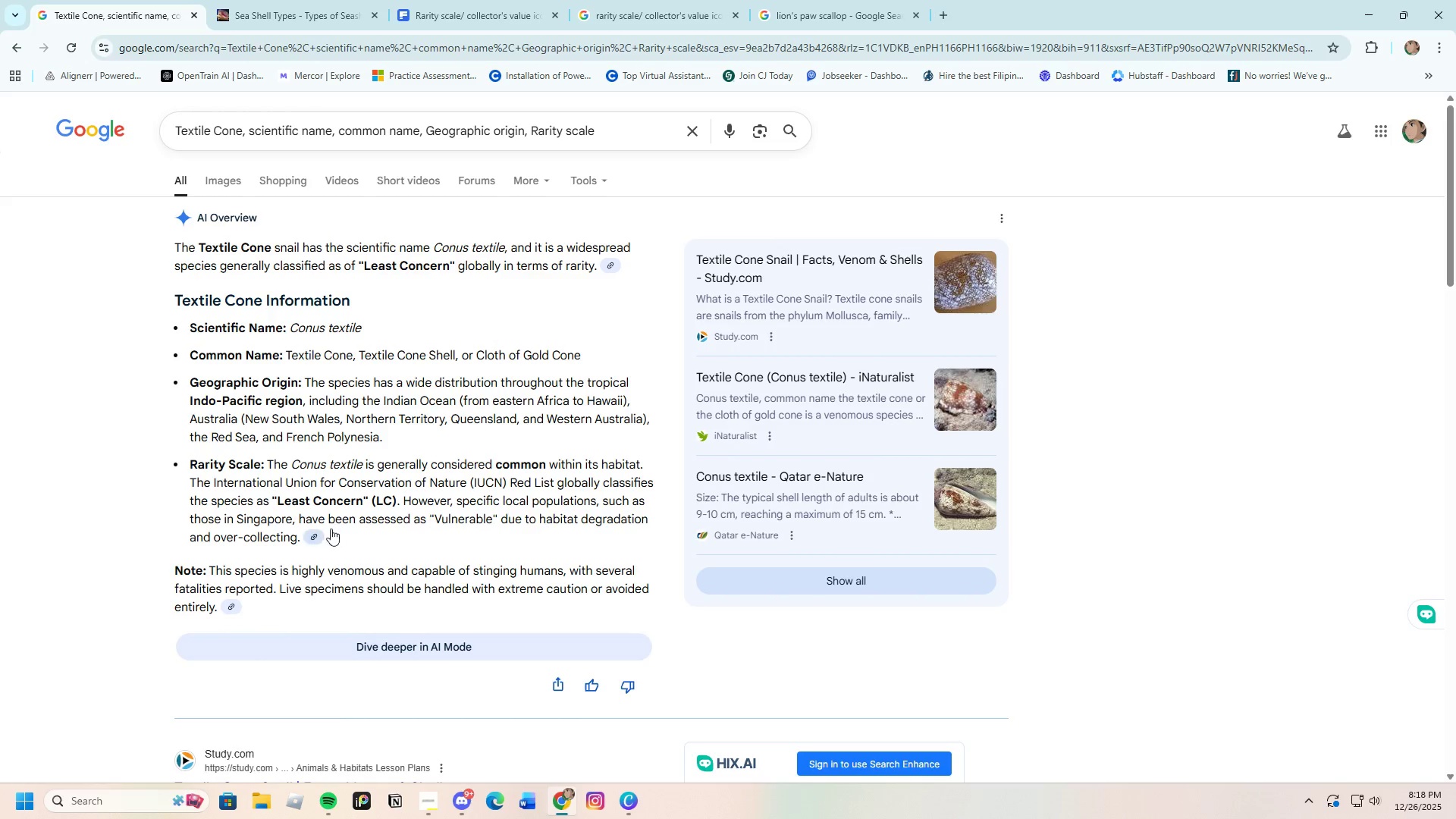 
left_click_drag(start_coordinate=[291, 330], to_coordinate=[366, 330])
 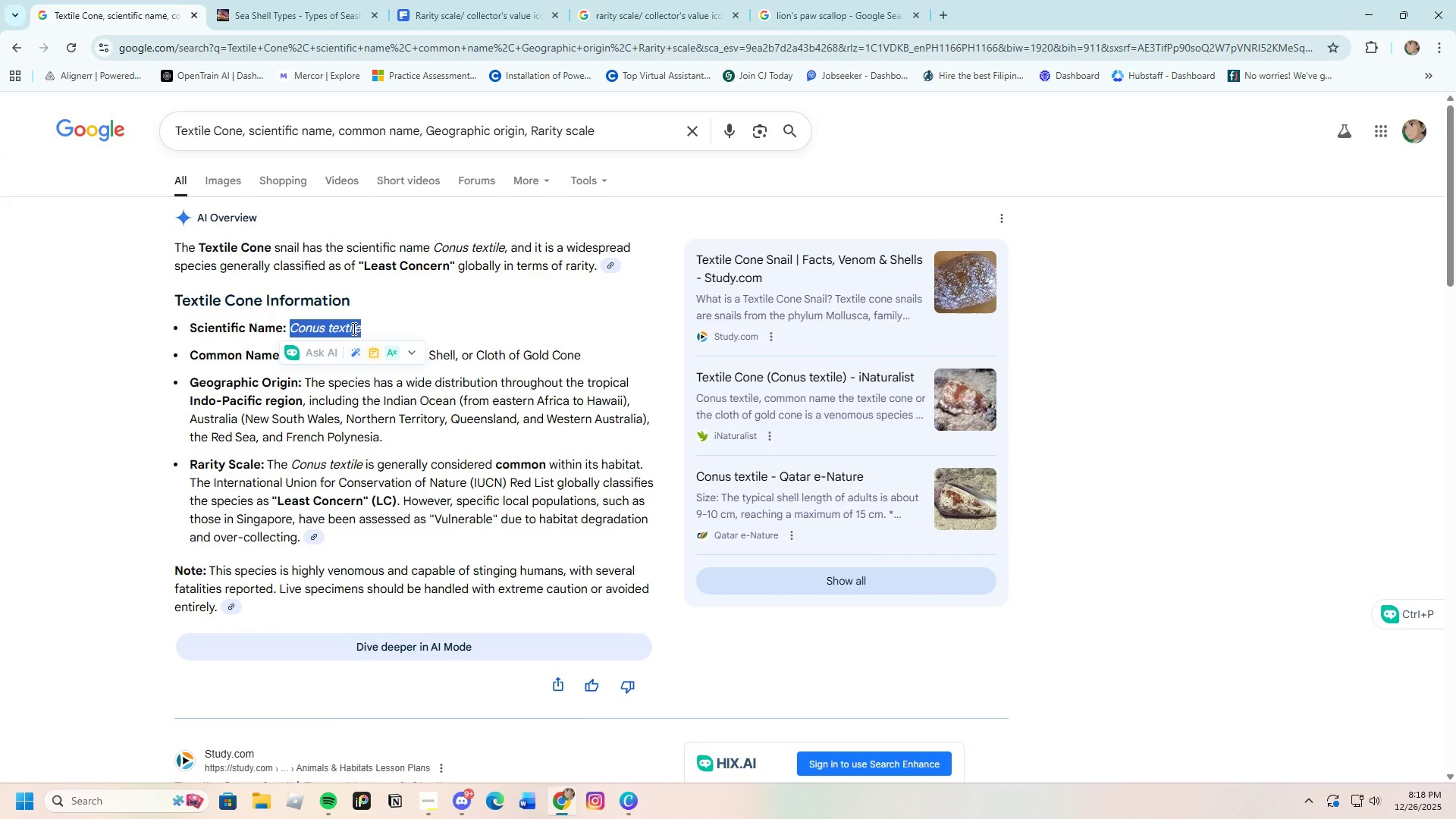 
right_click([353, 328])
 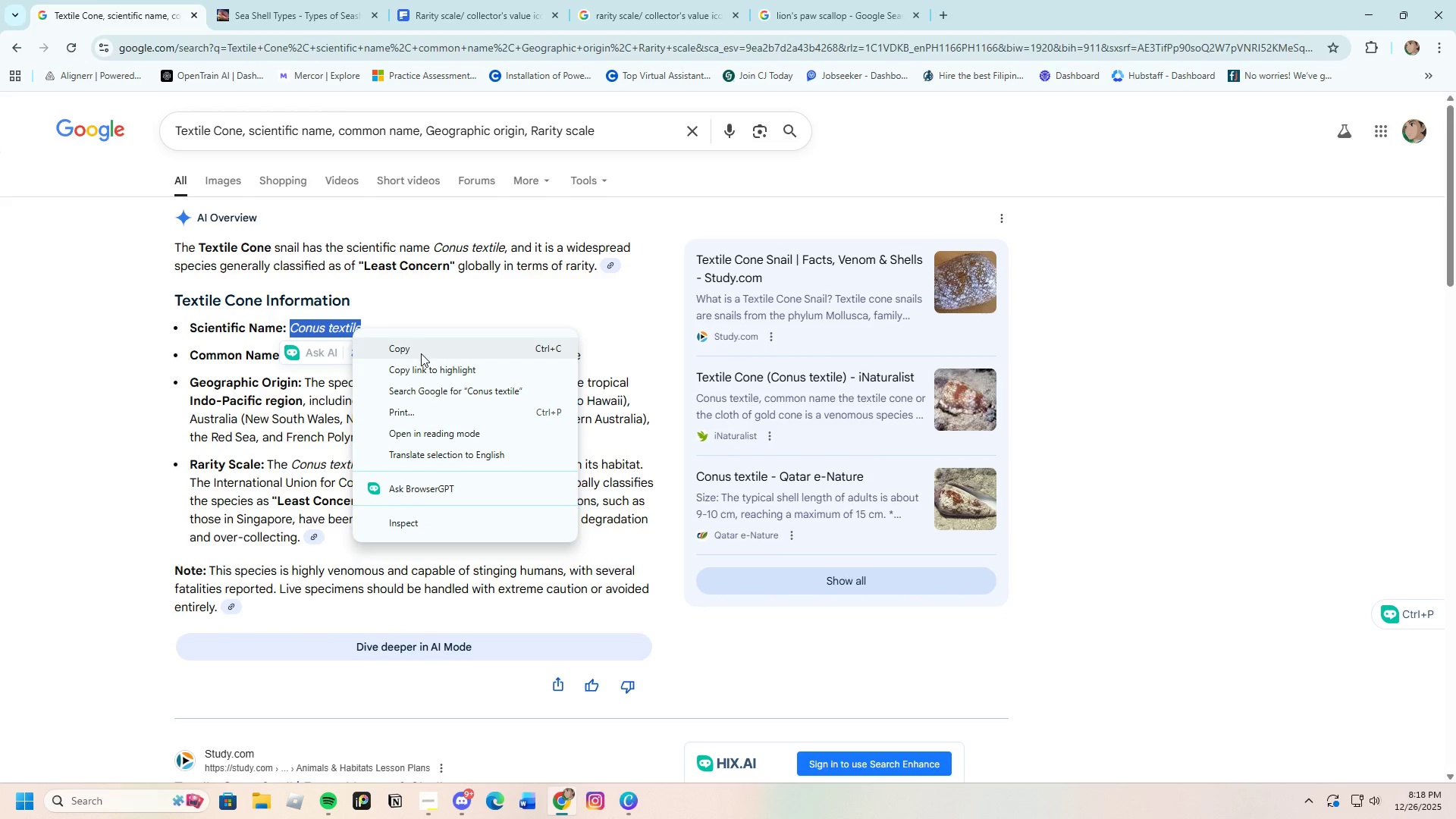 
left_click([421, 353])
 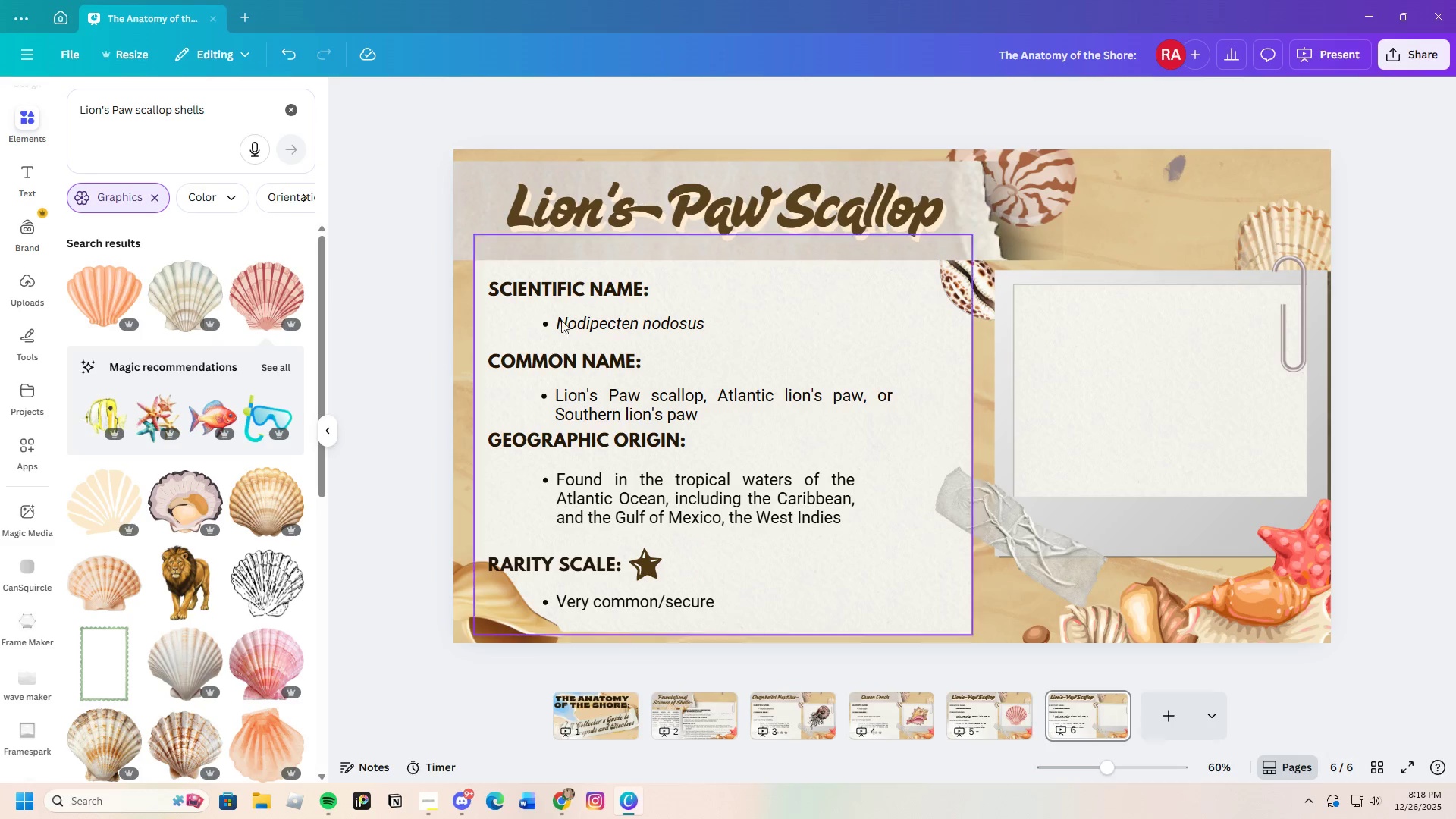 
left_click([613, 327])
 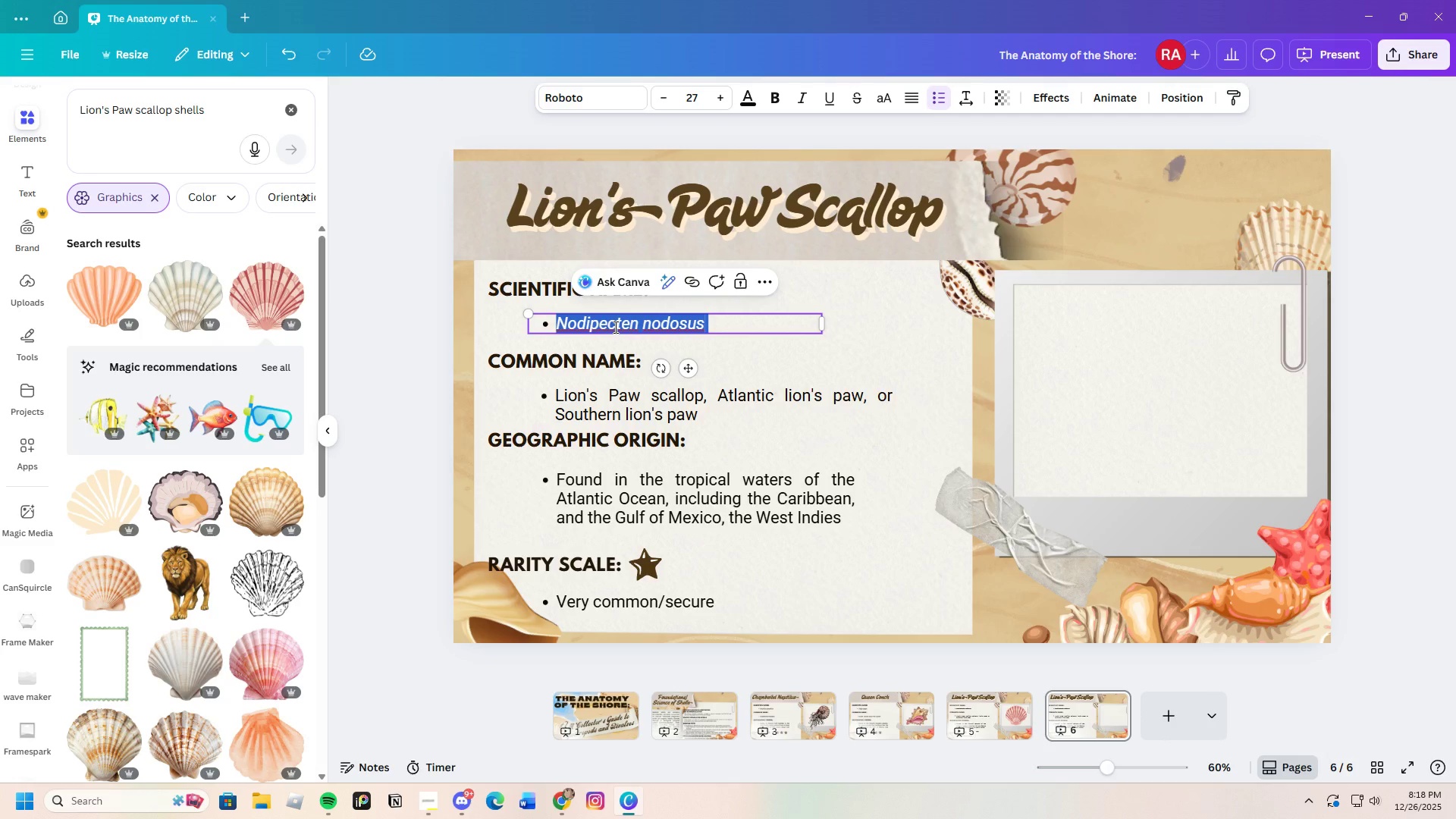 
key(Backspace)
 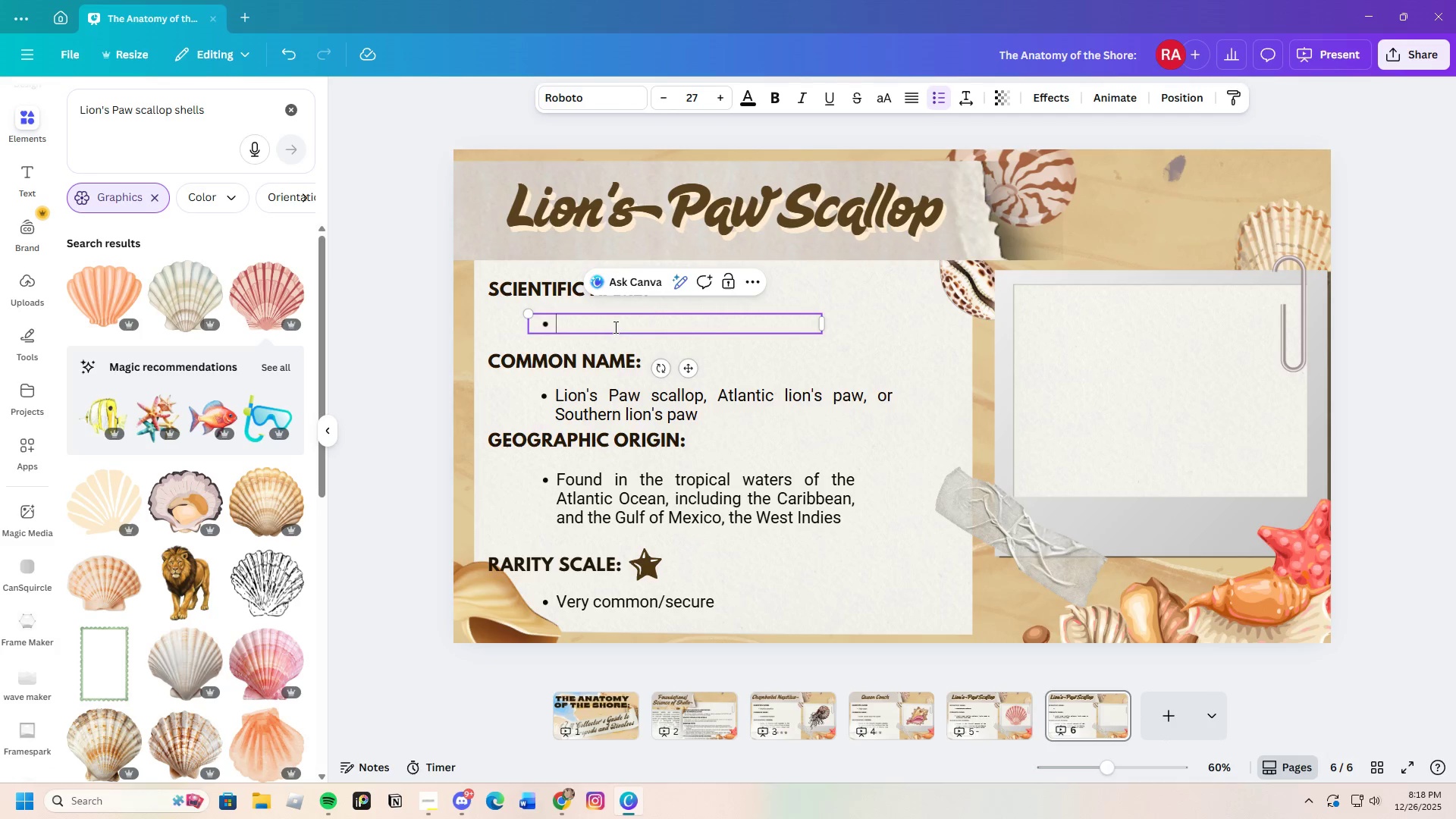 
key(Control+ControlLeft)
 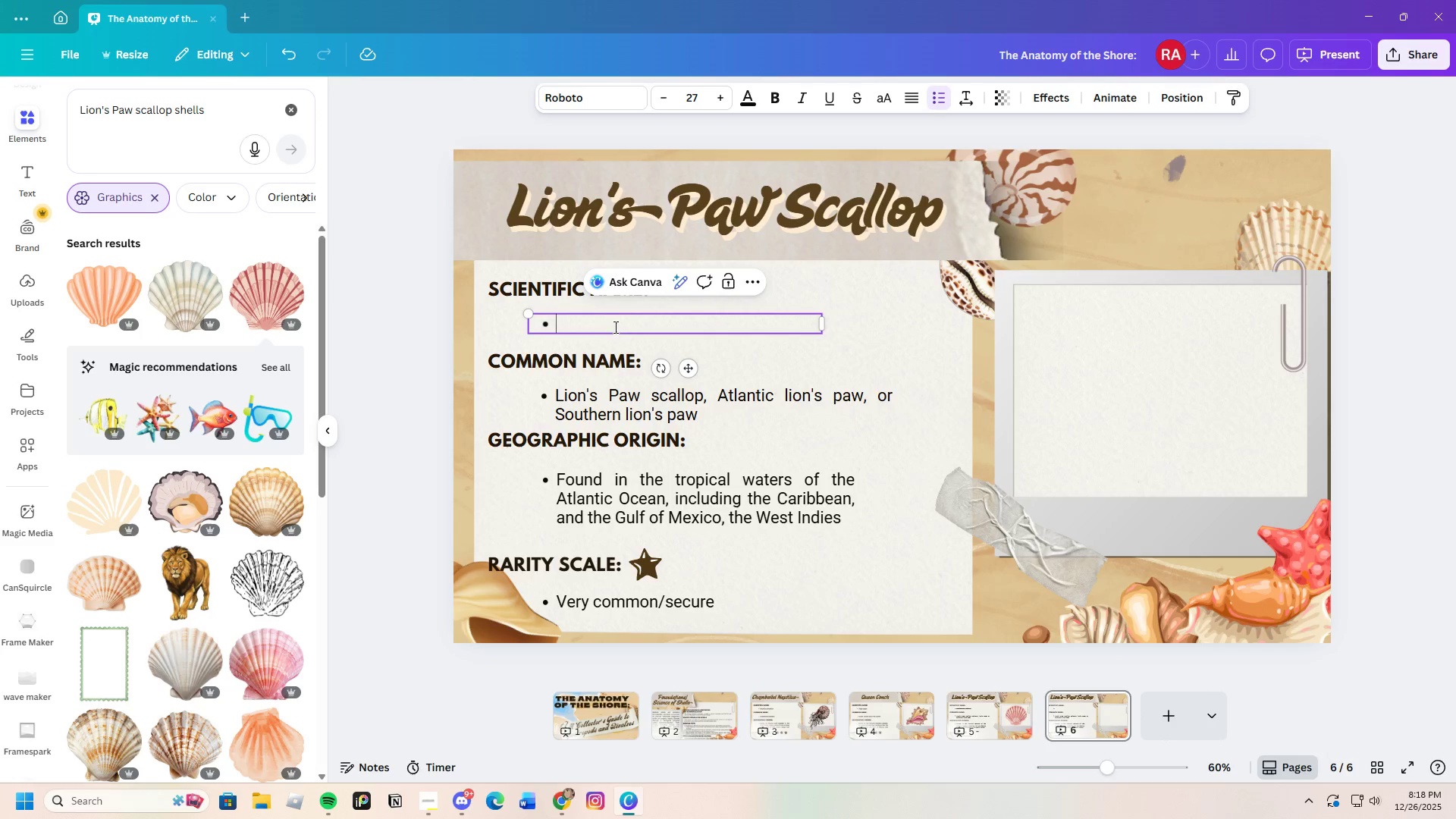 
key(Control+V)
 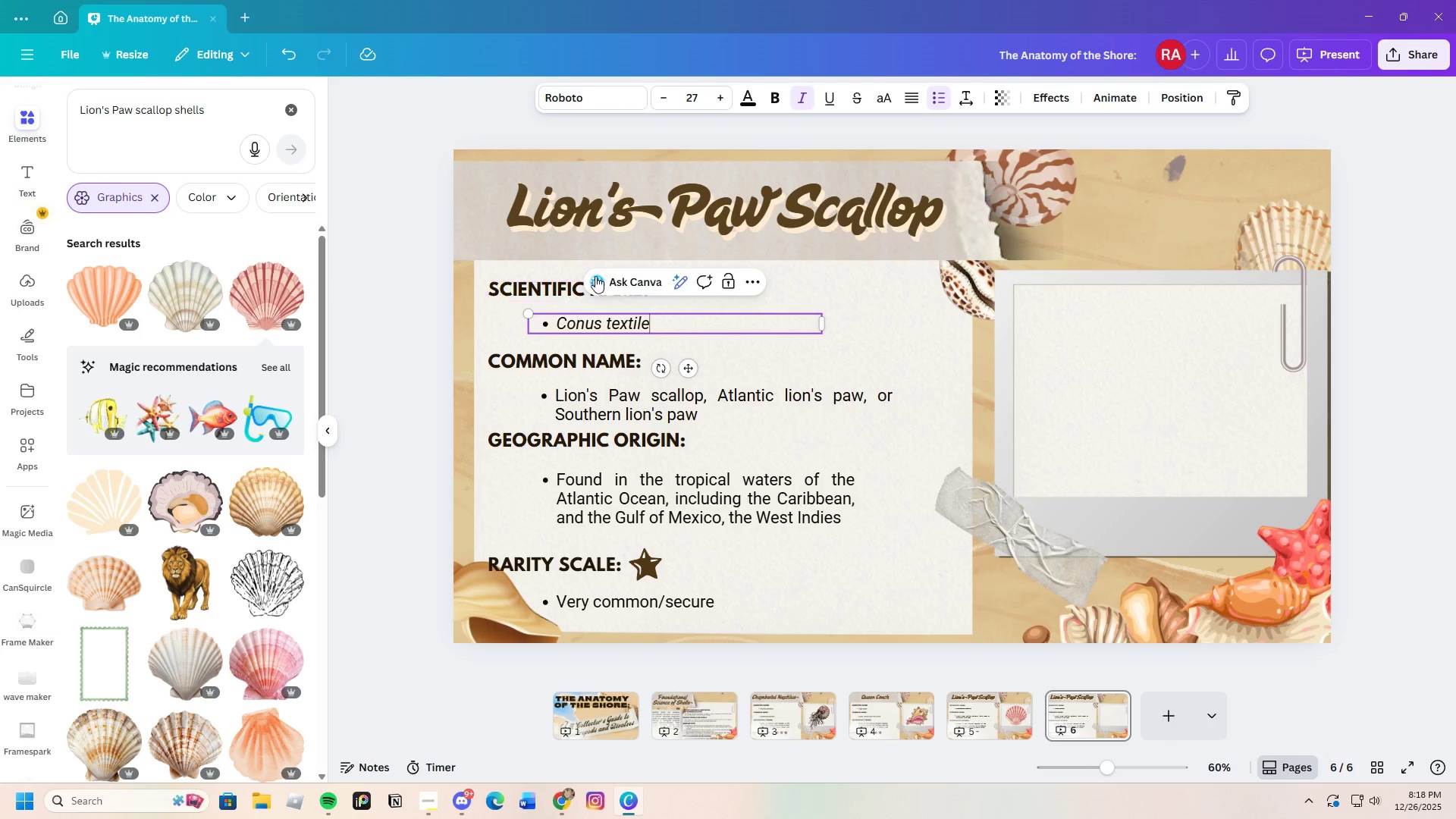 
left_click_drag(start_coordinate=[663, 186], to_coordinate=[667, 185])
 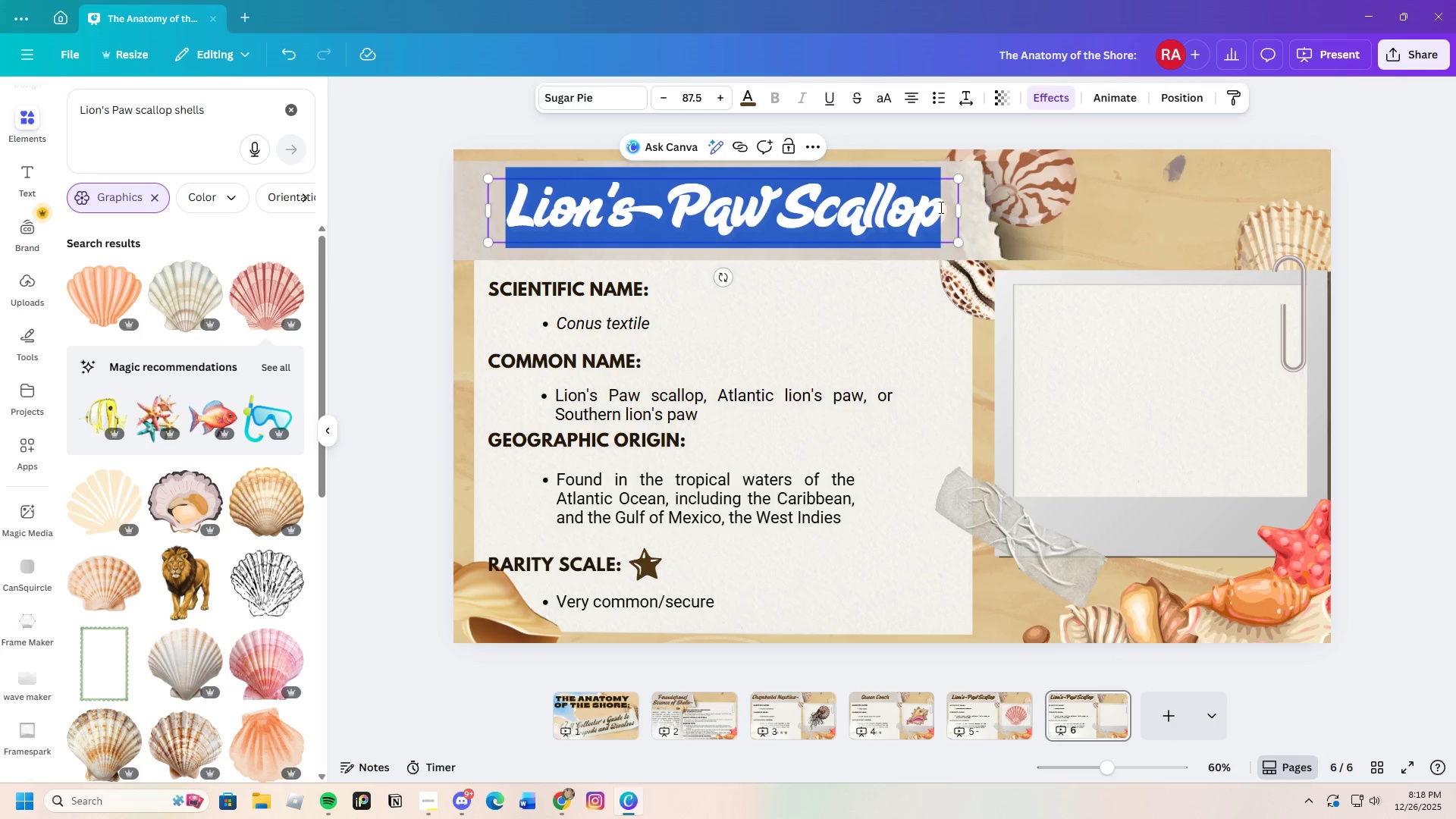 
key(Backspace)
type(Textile Cone)
 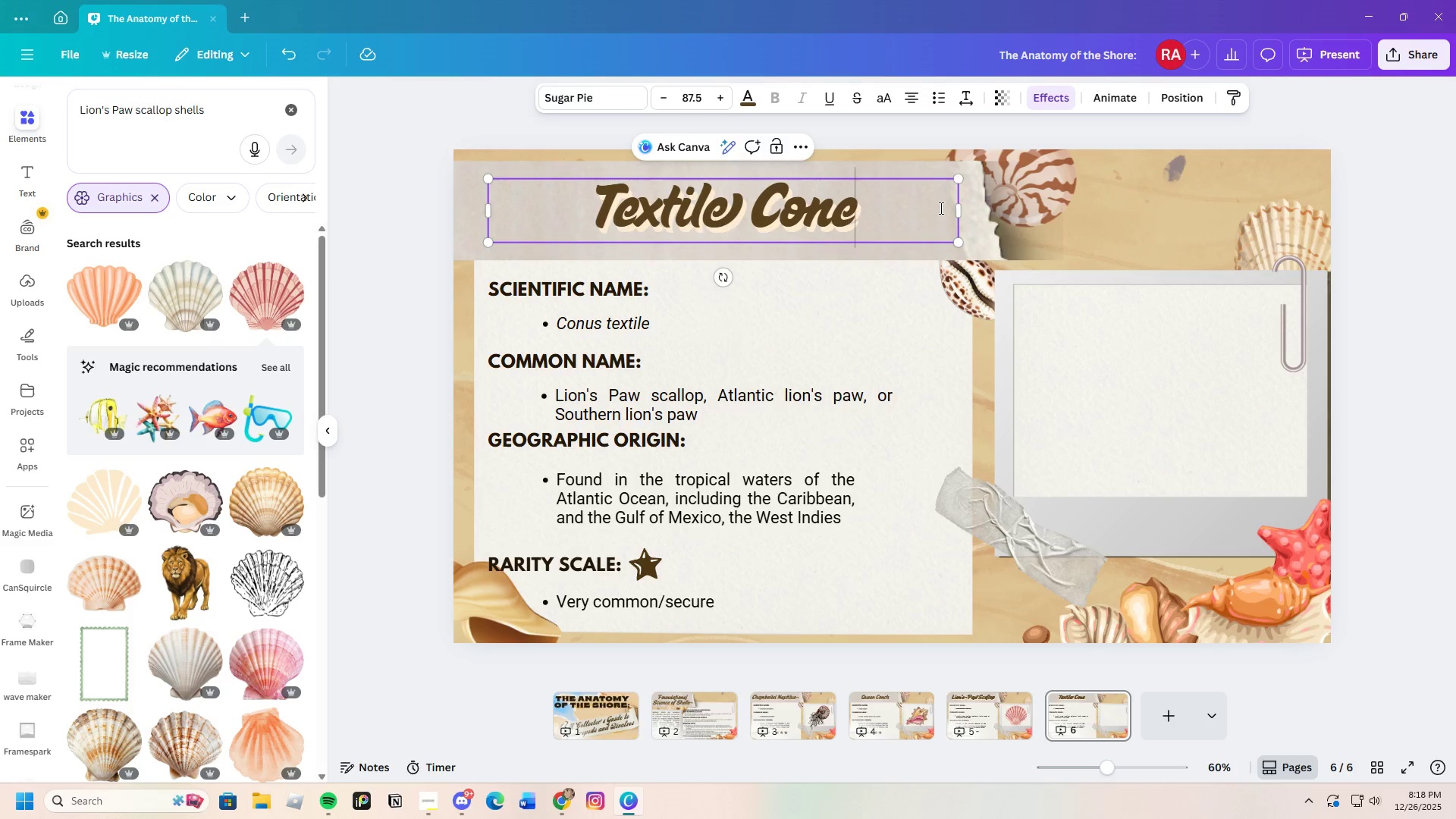 
left_click([887, 331])
 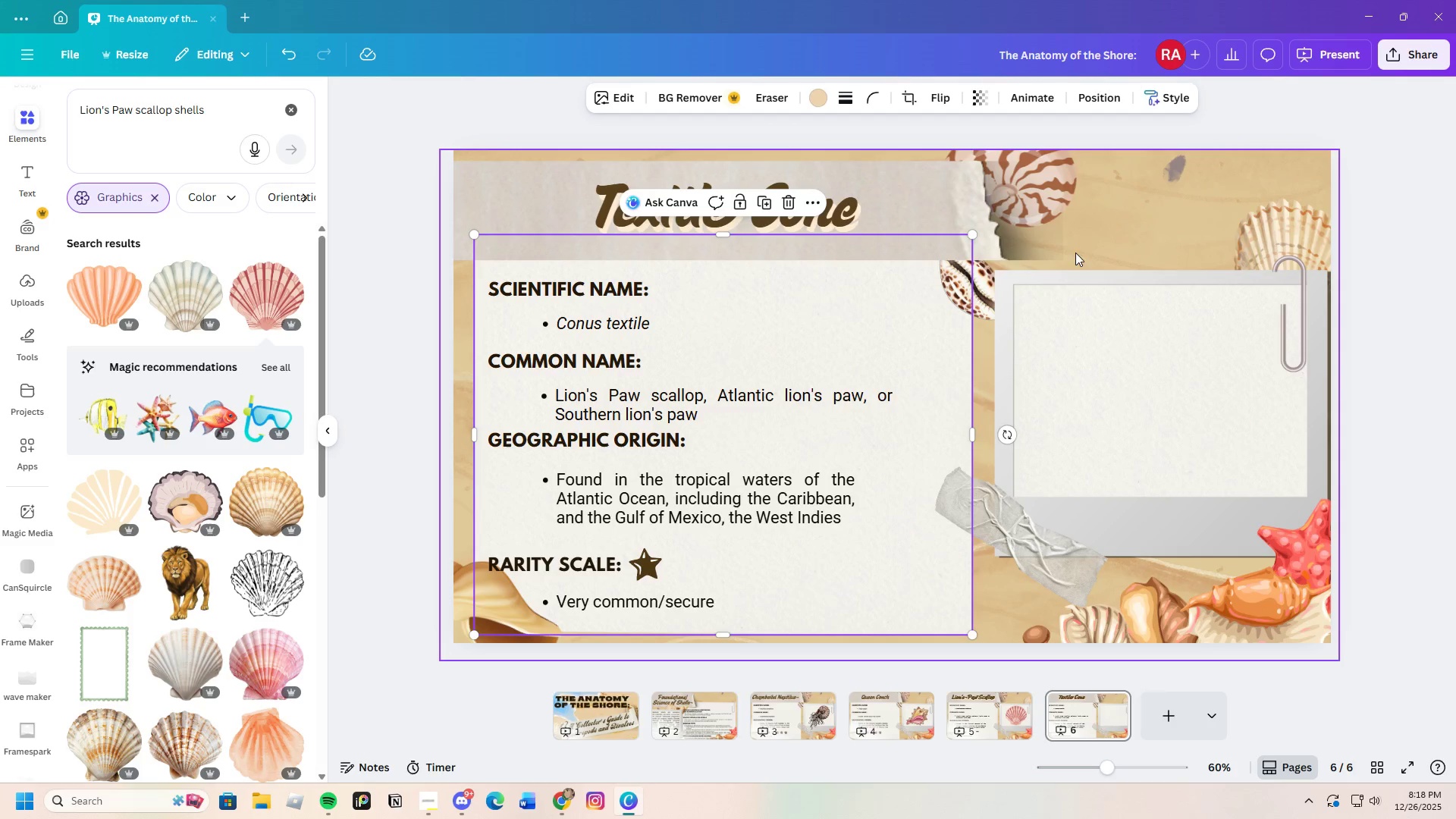 
left_click([1081, 241])
 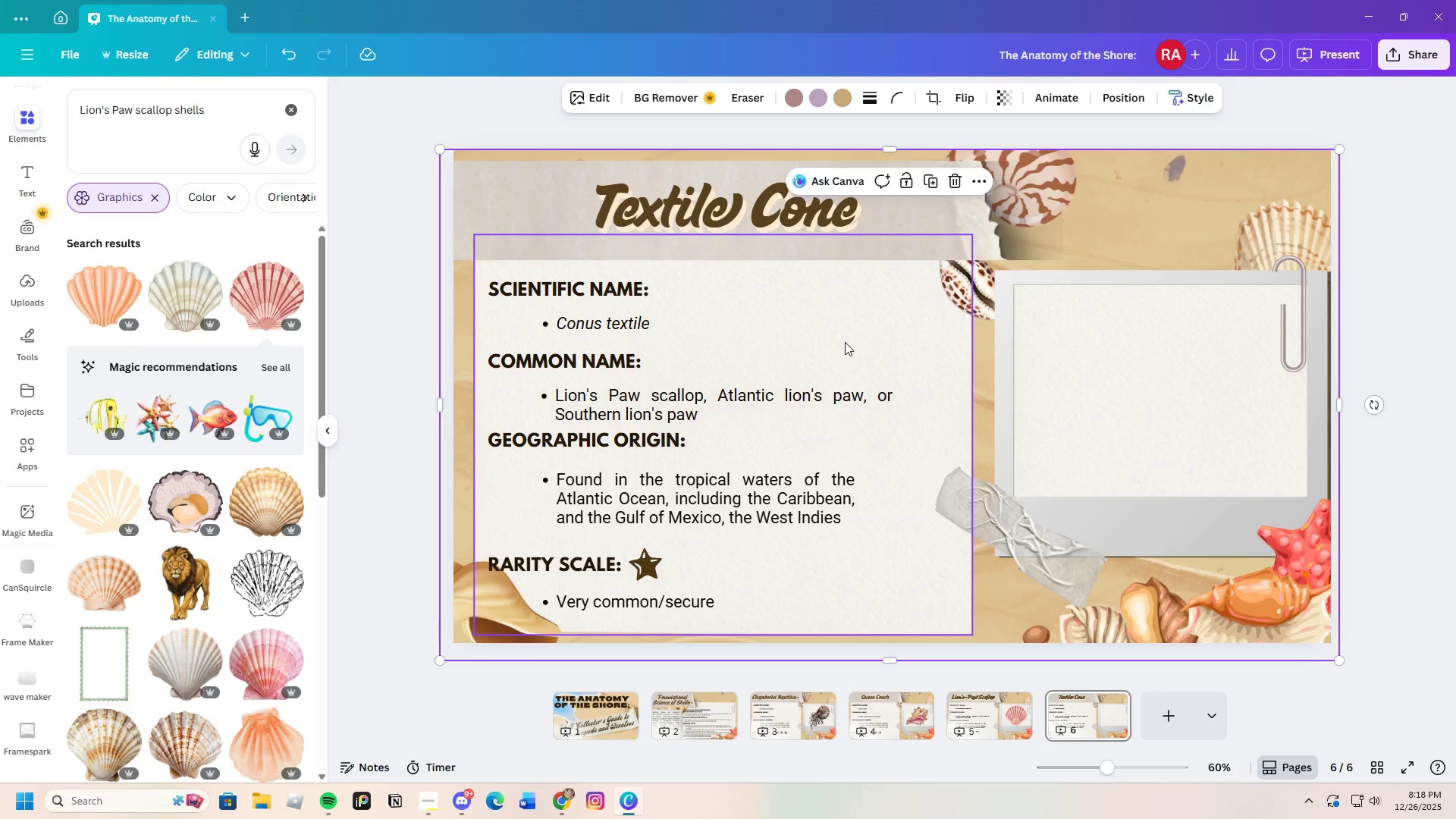 
wait(20.05)
 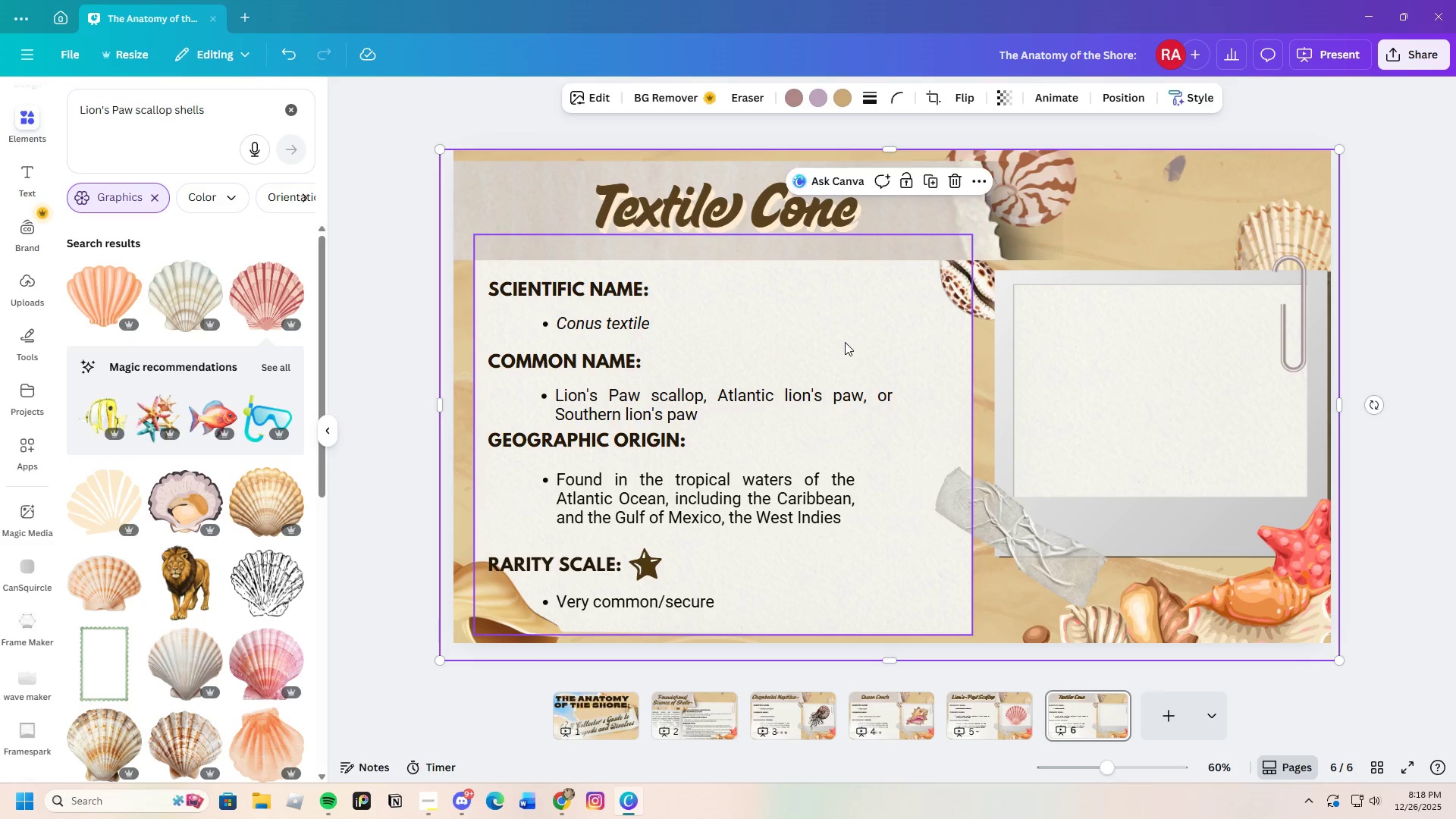 
left_click([556, 381])
 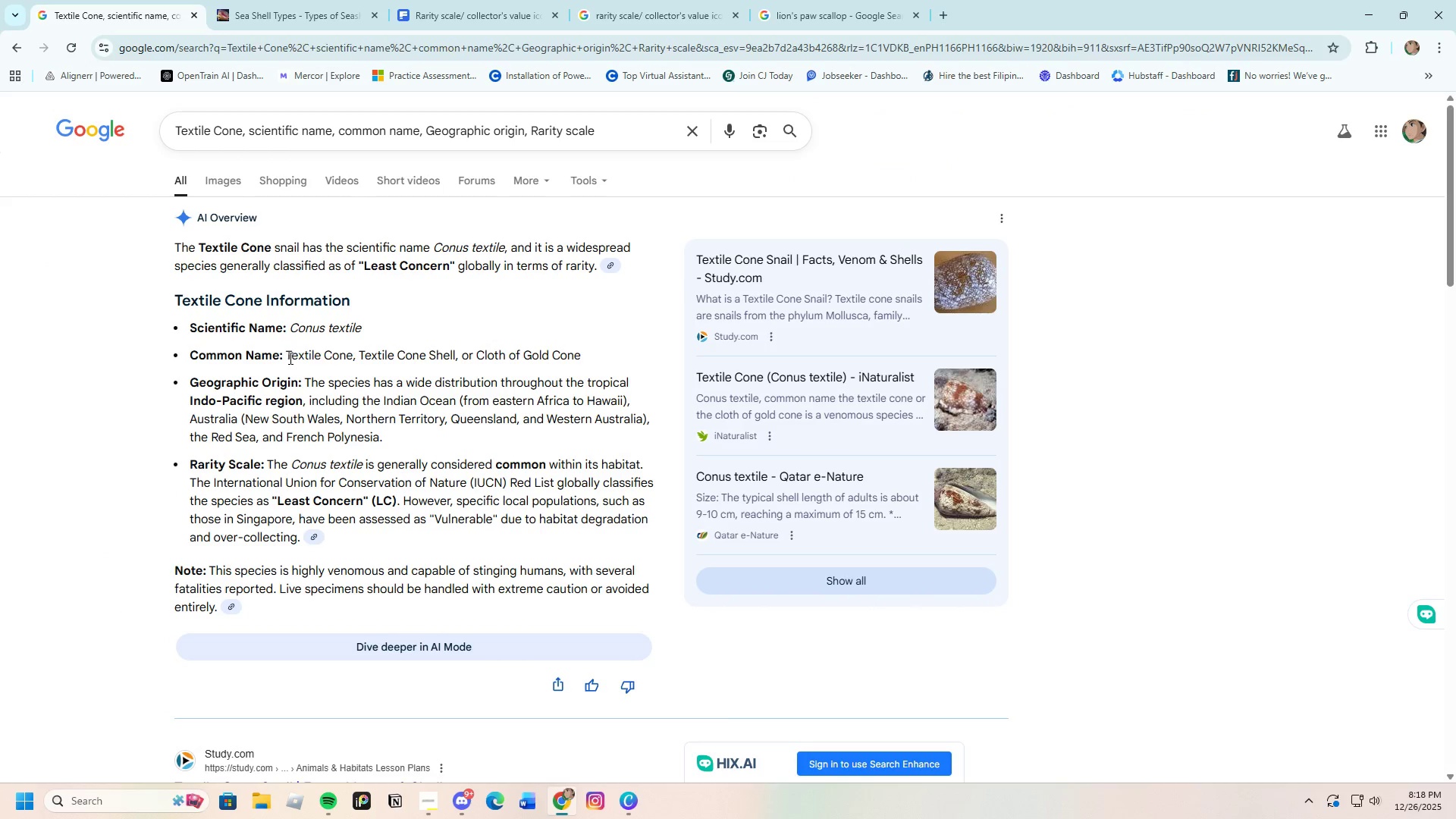 
left_click_drag(start_coordinate=[287, 358], to_coordinate=[587, 352])
 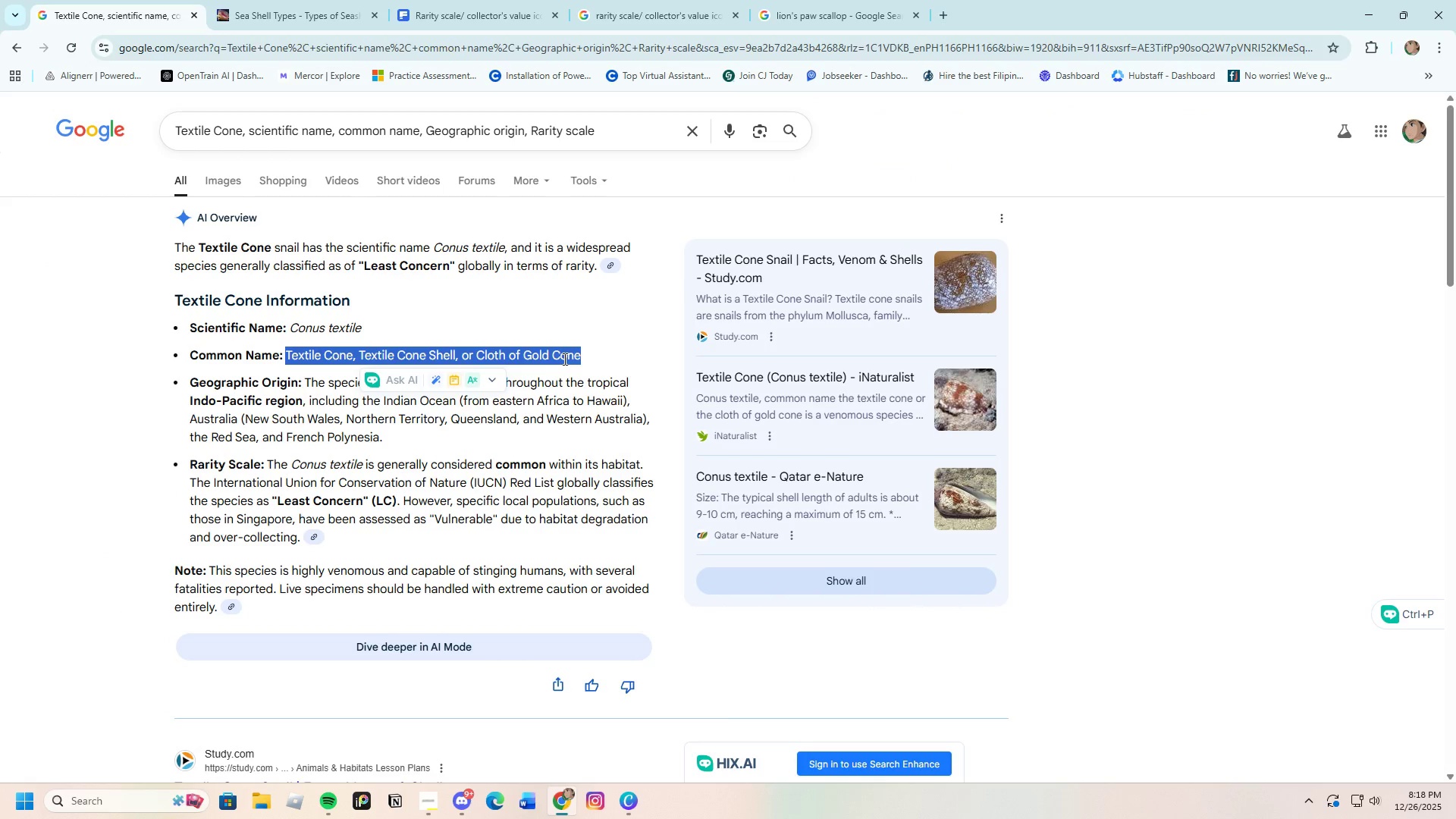 
right_click([563, 359])
 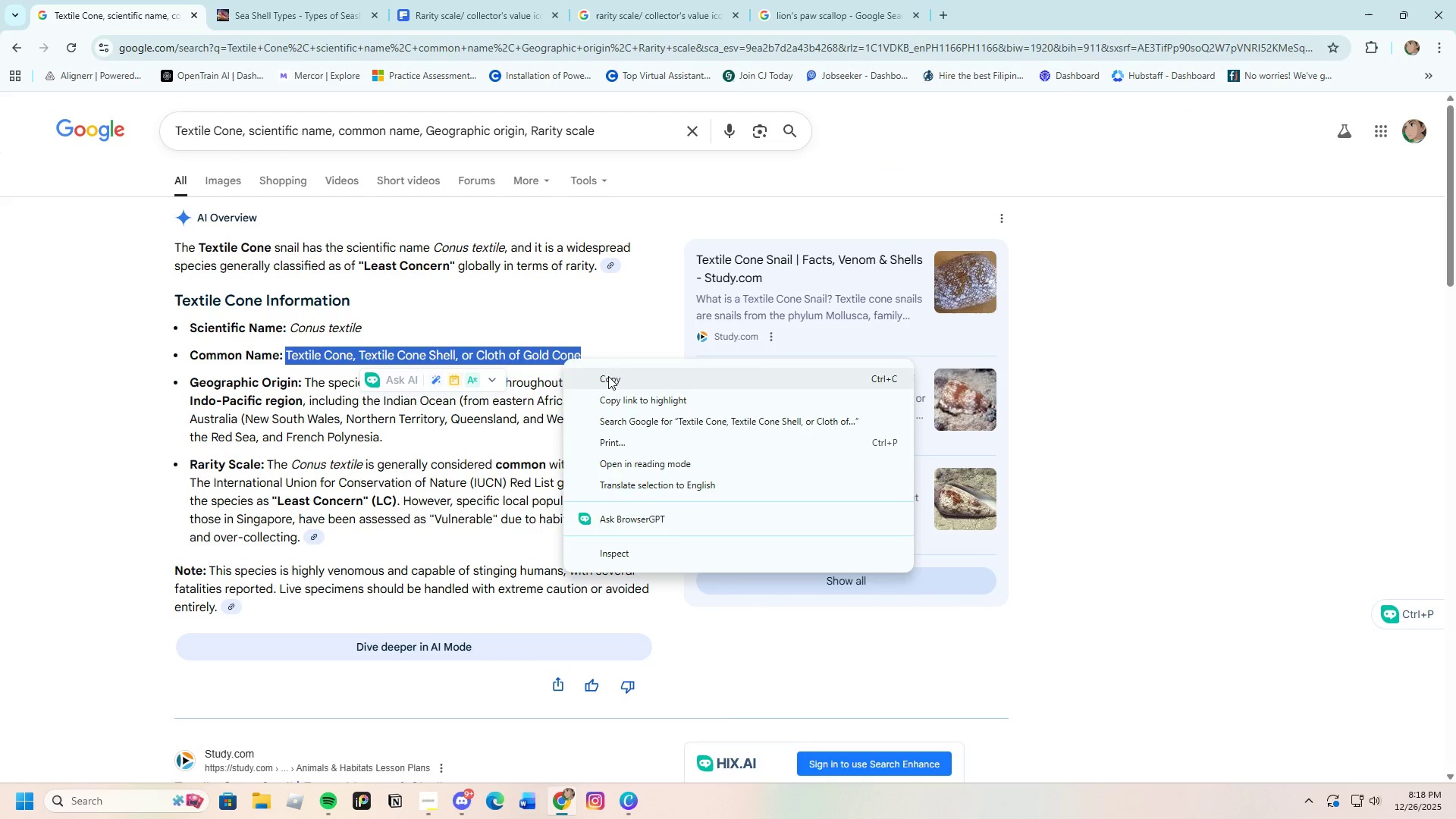 
left_click([609, 376])
 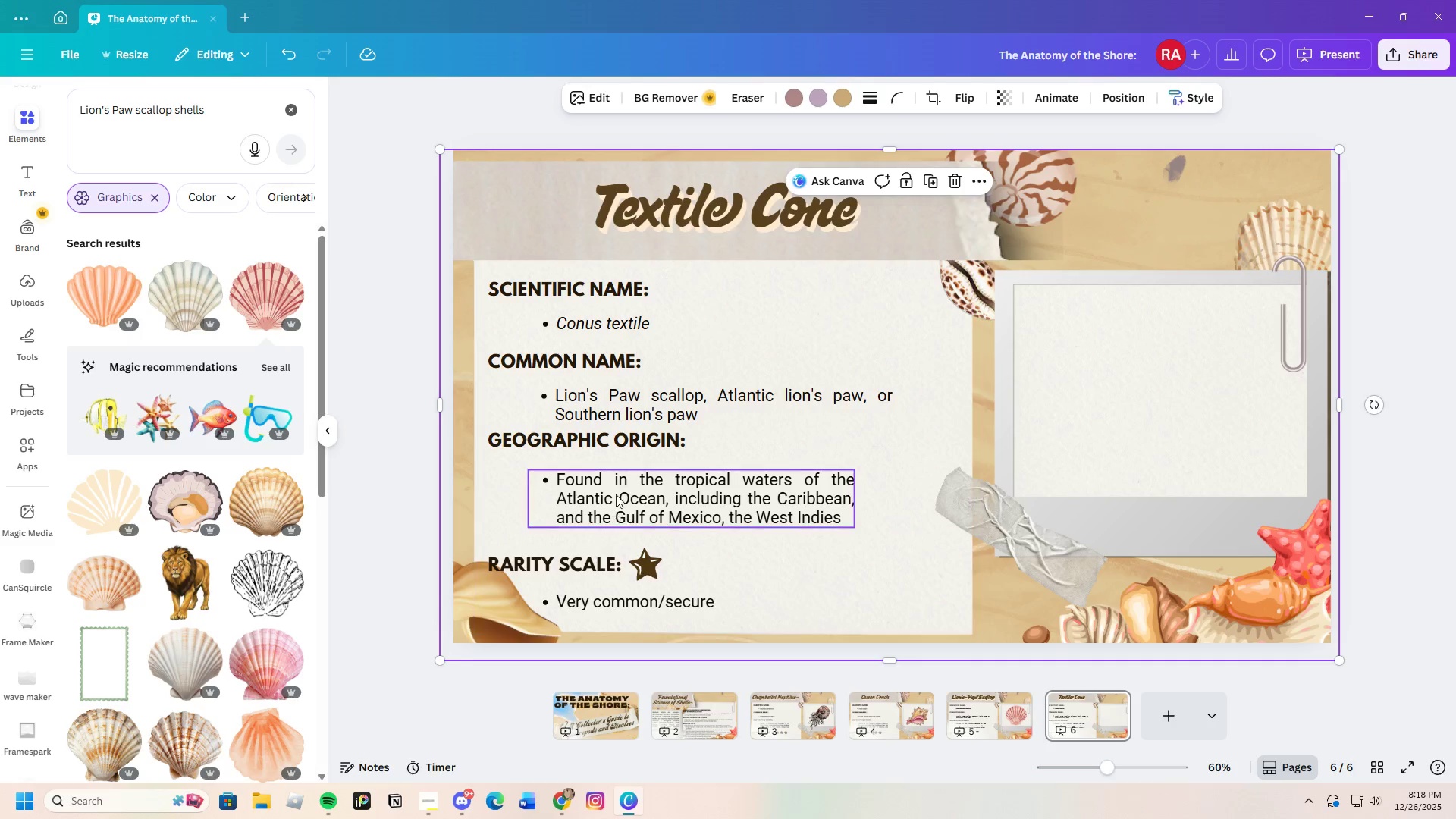 
left_click([566, 395])
 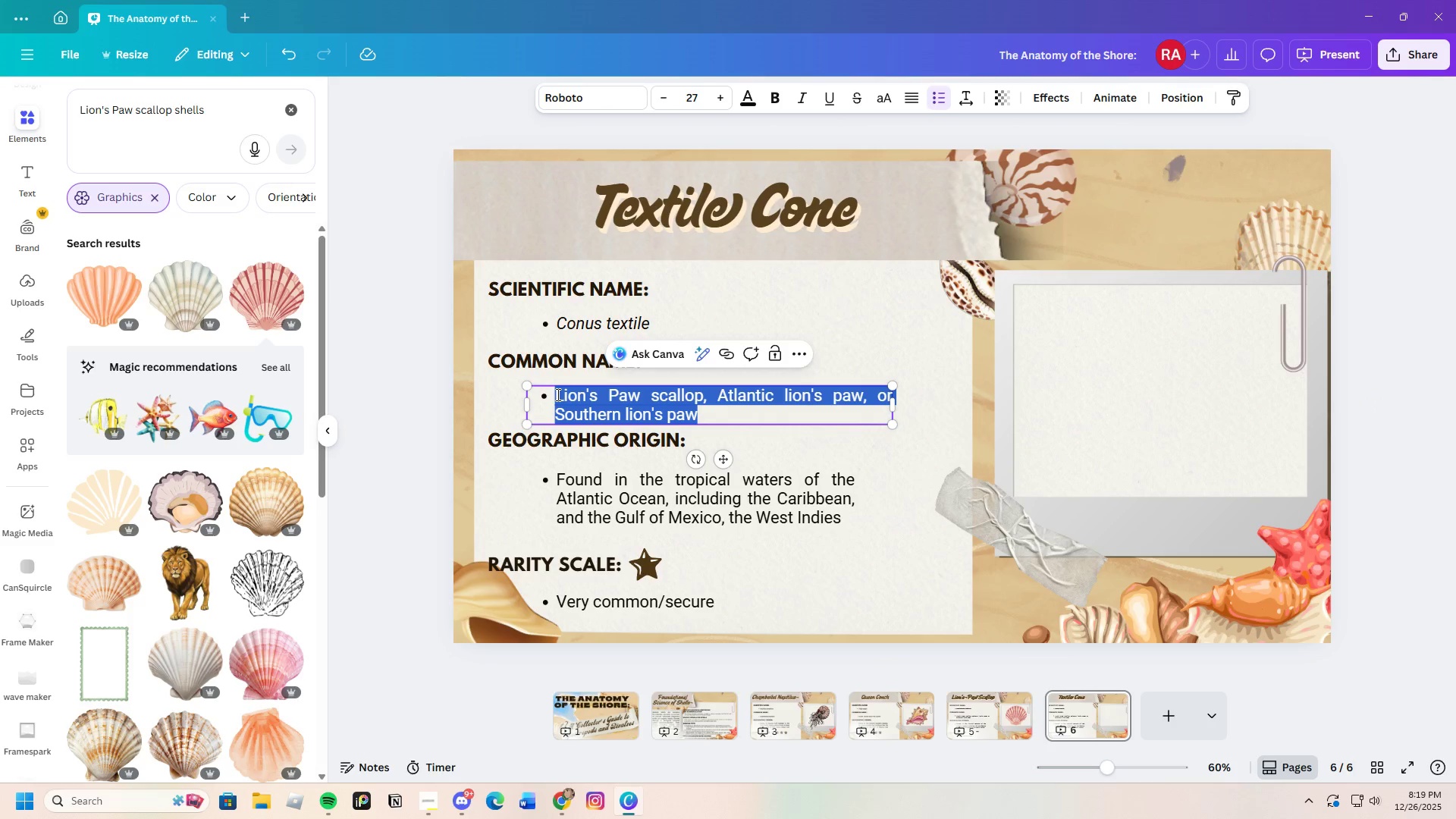 
key(Backspace)
 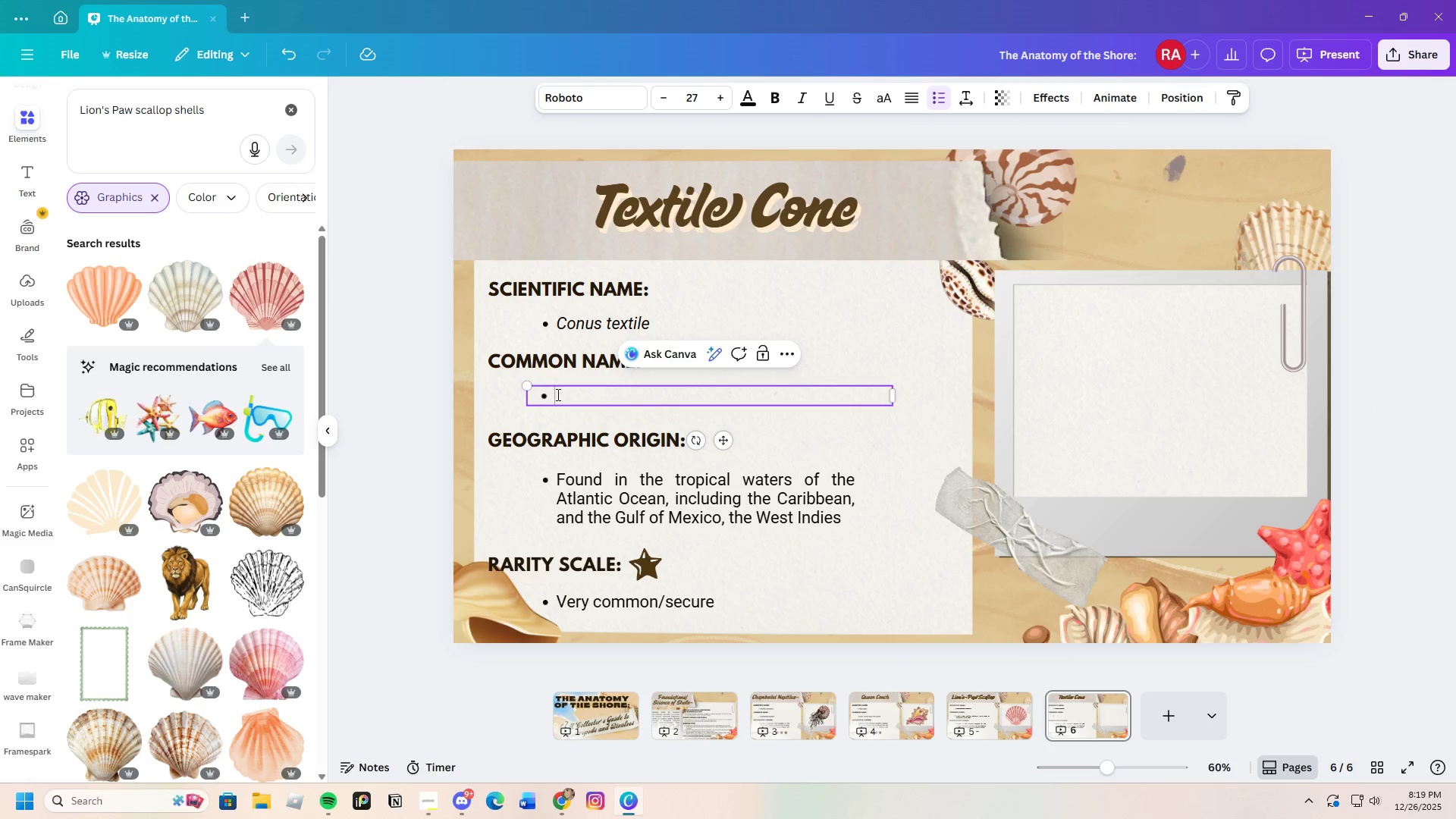 
key(Control+V)
 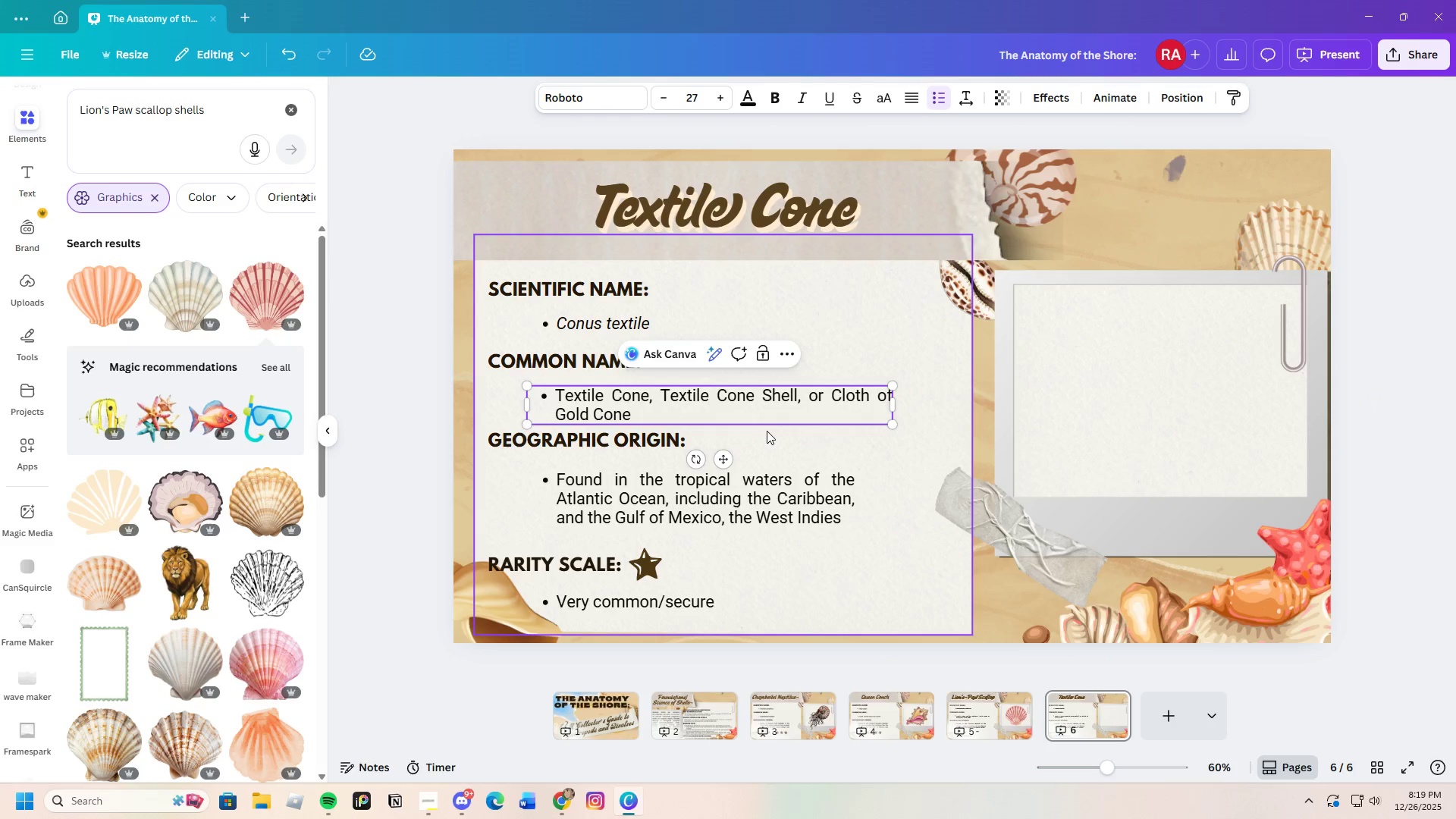 
left_click([842, 444])
 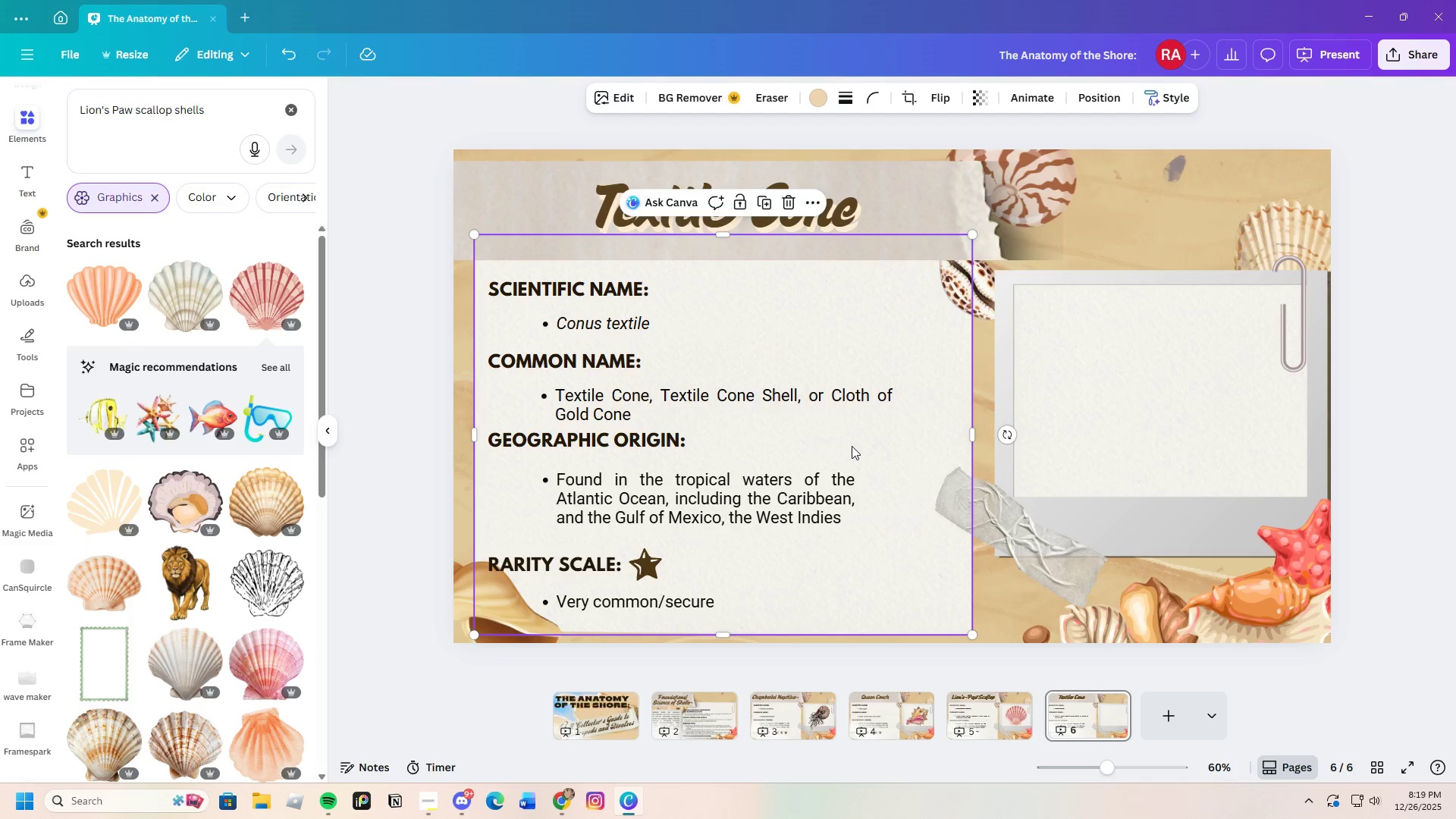 
wait(44.3)
 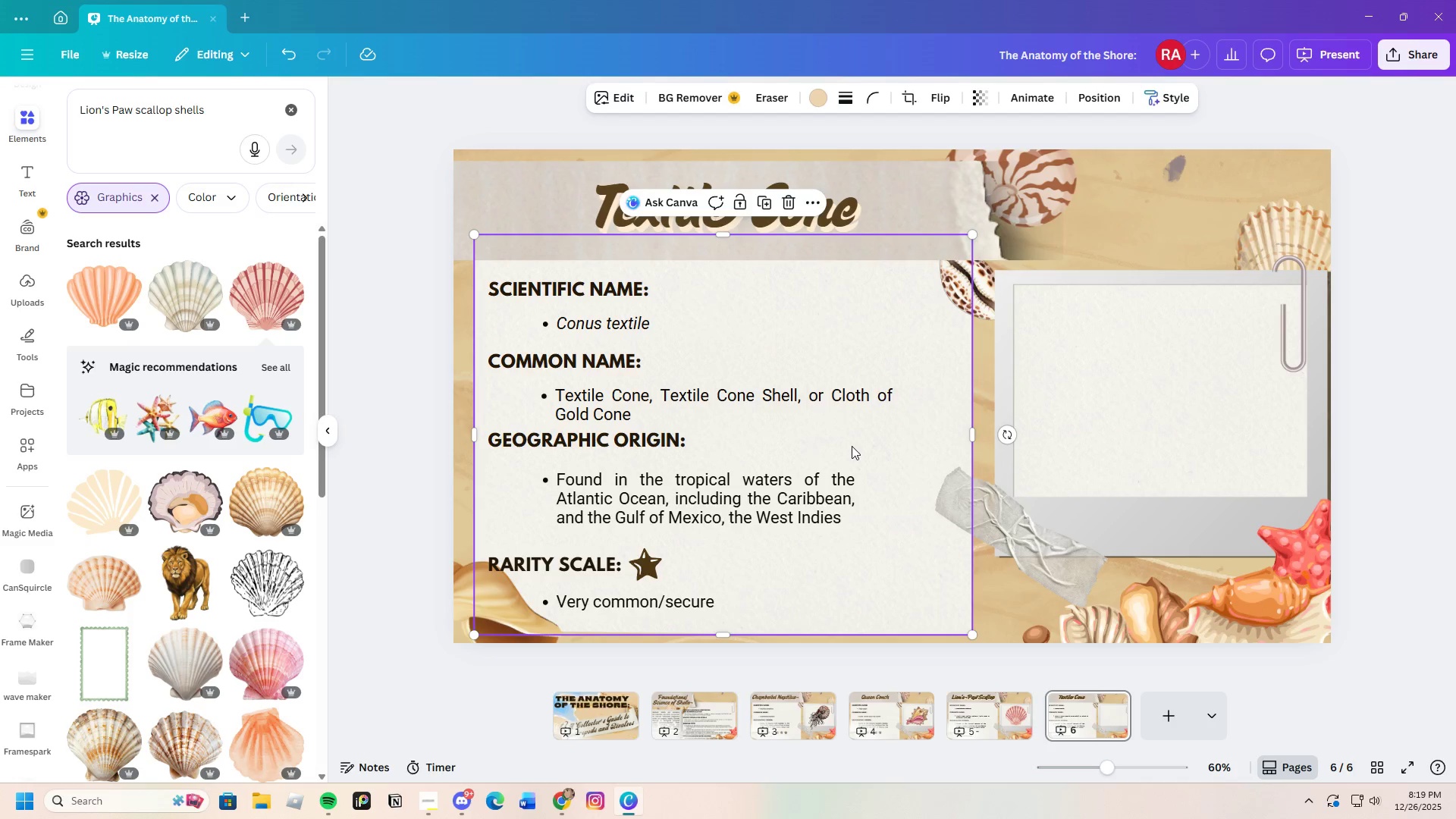 
left_click([563, 802])
 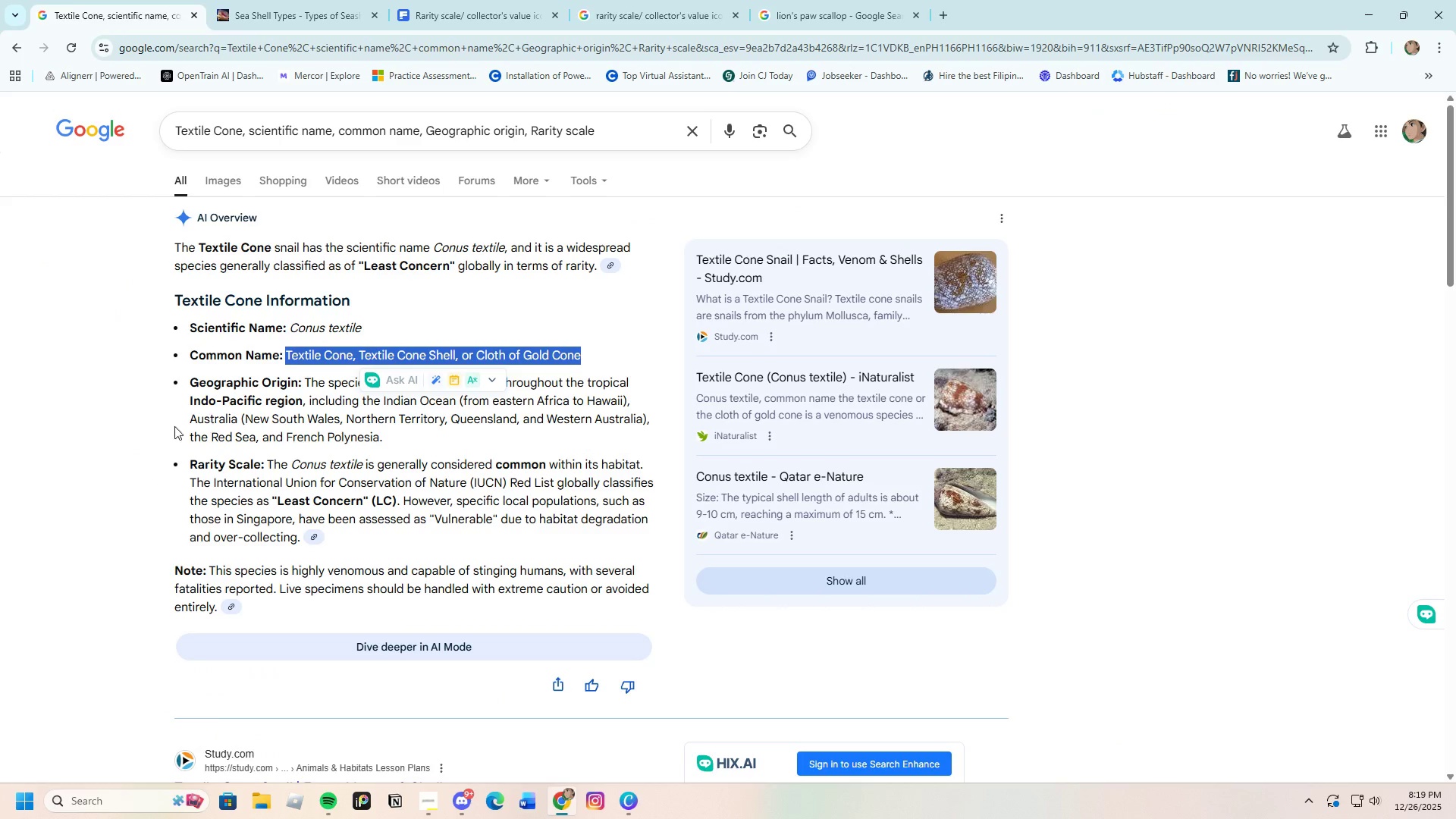 
left_click([154, 424])
 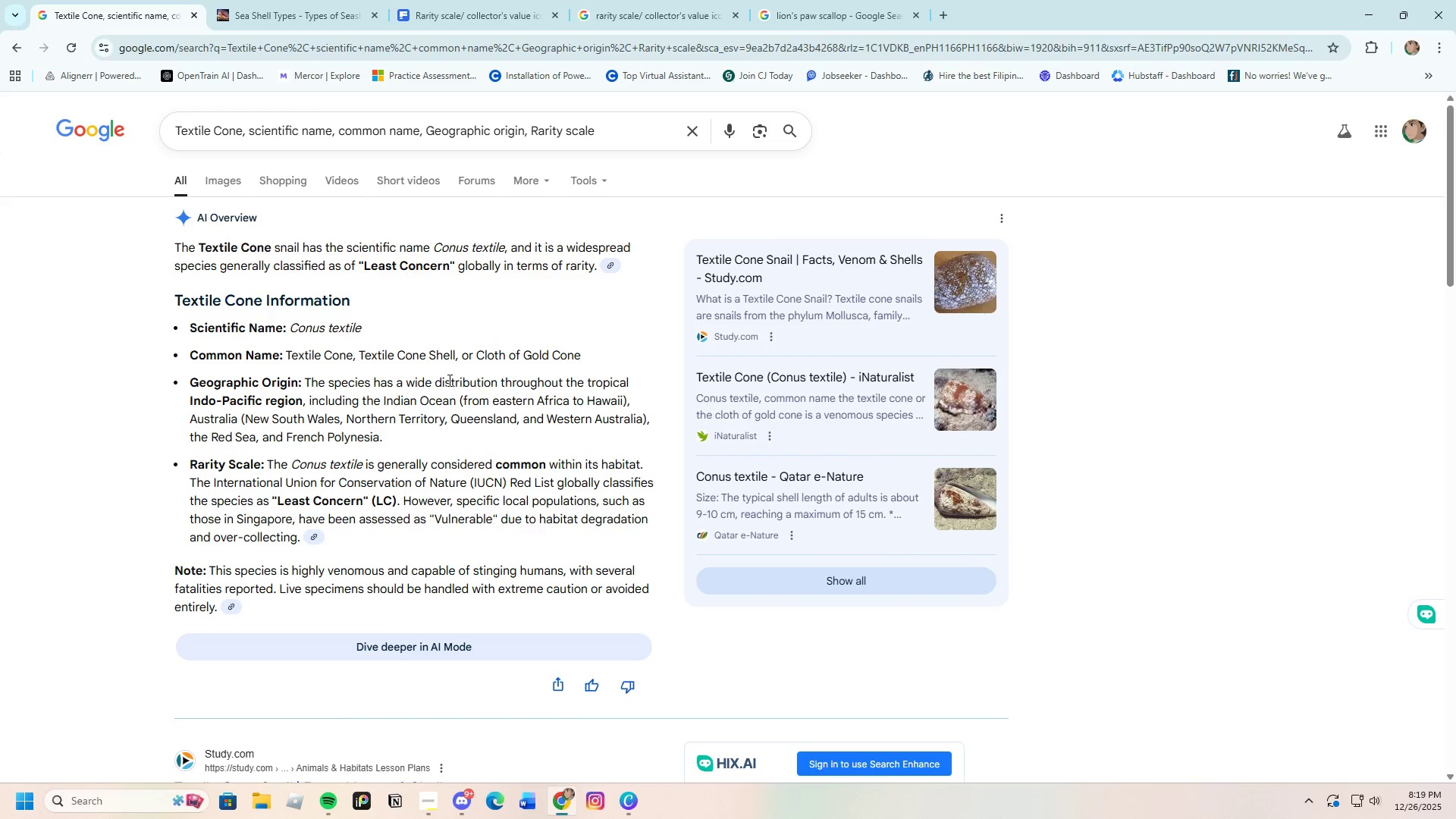 
wait(7.36)
 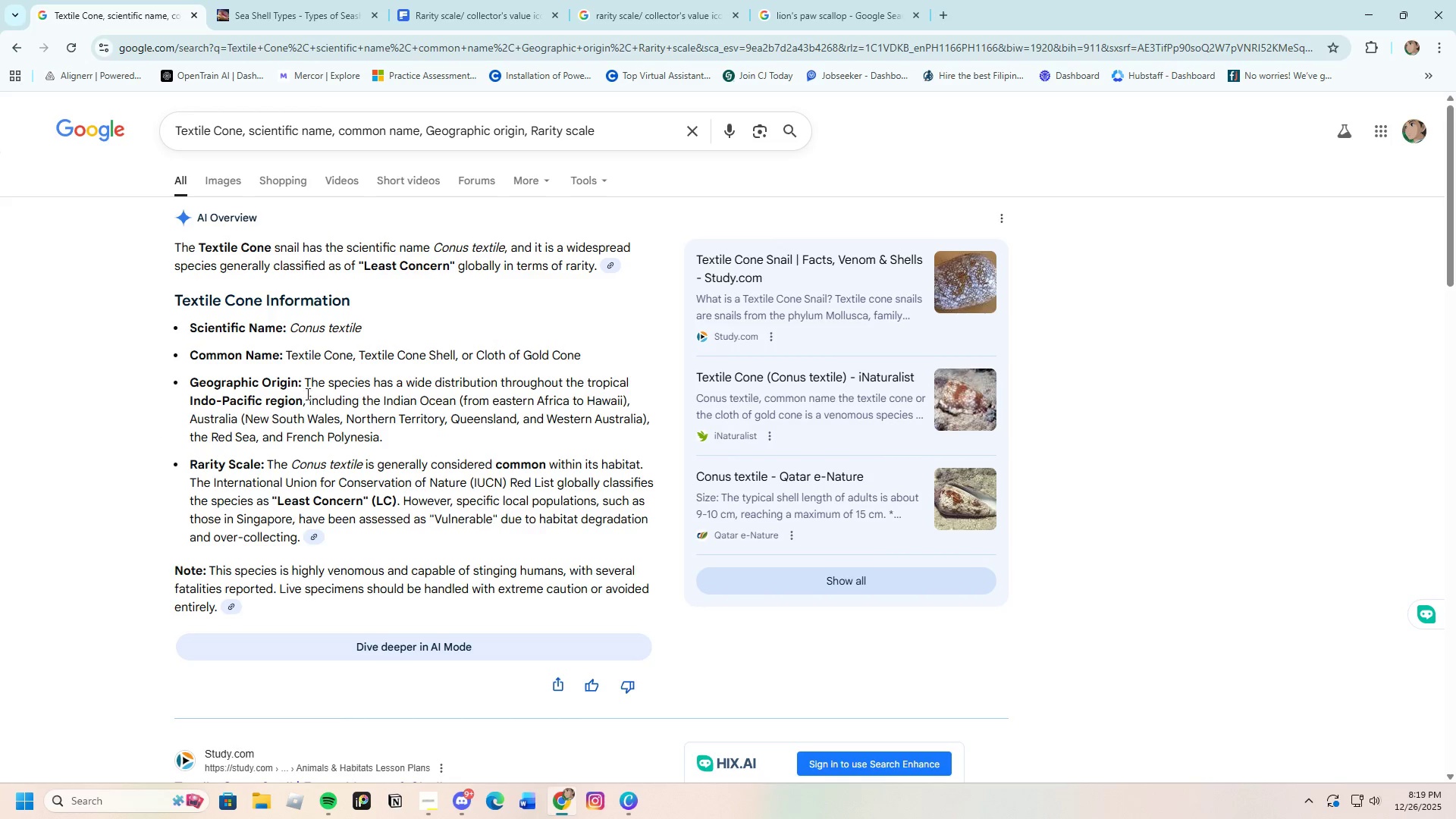 
left_click_drag(start_coordinate=[308, 378], to_coordinate=[460, 406])
 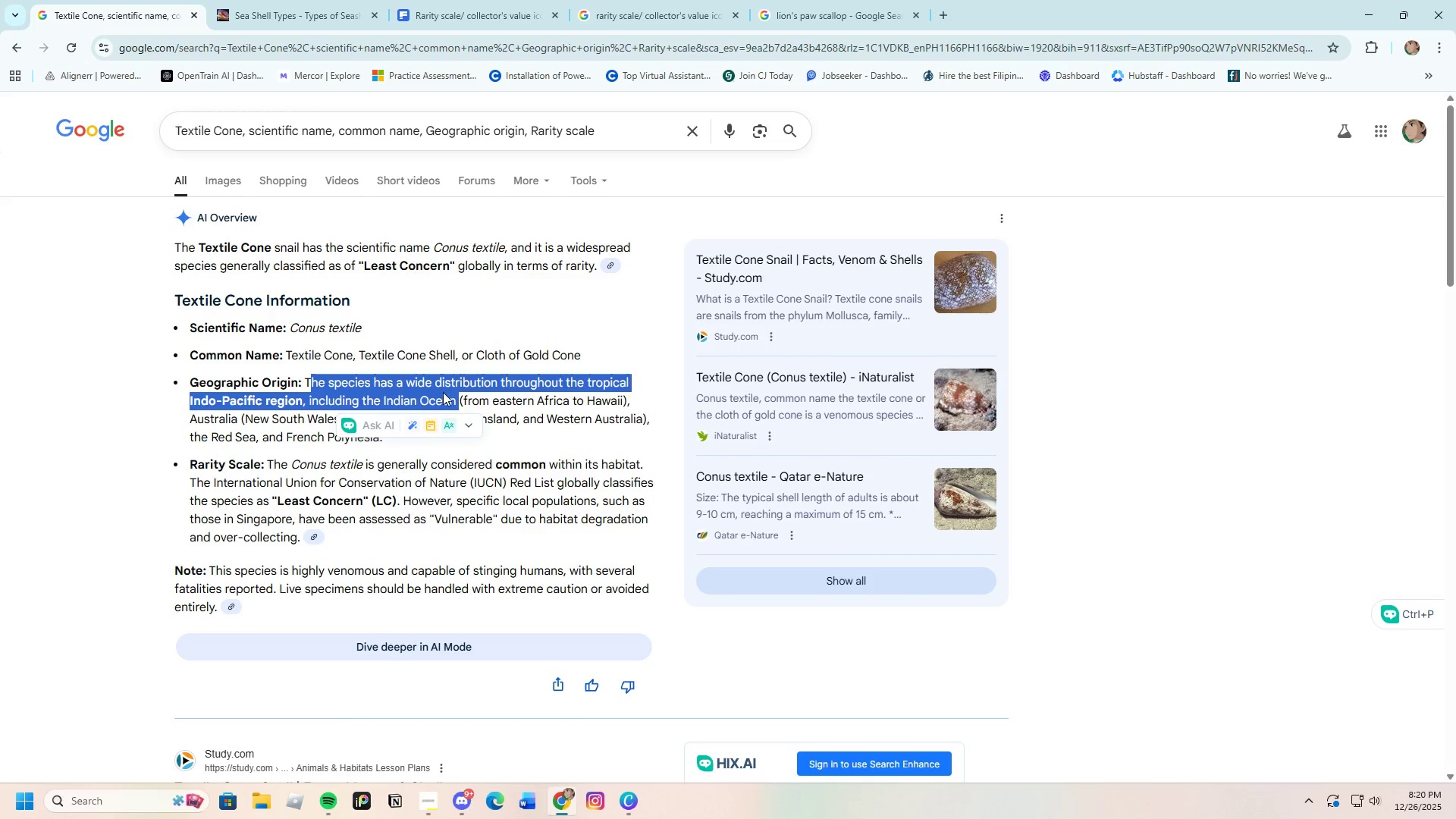 
right_click([443, 392])
 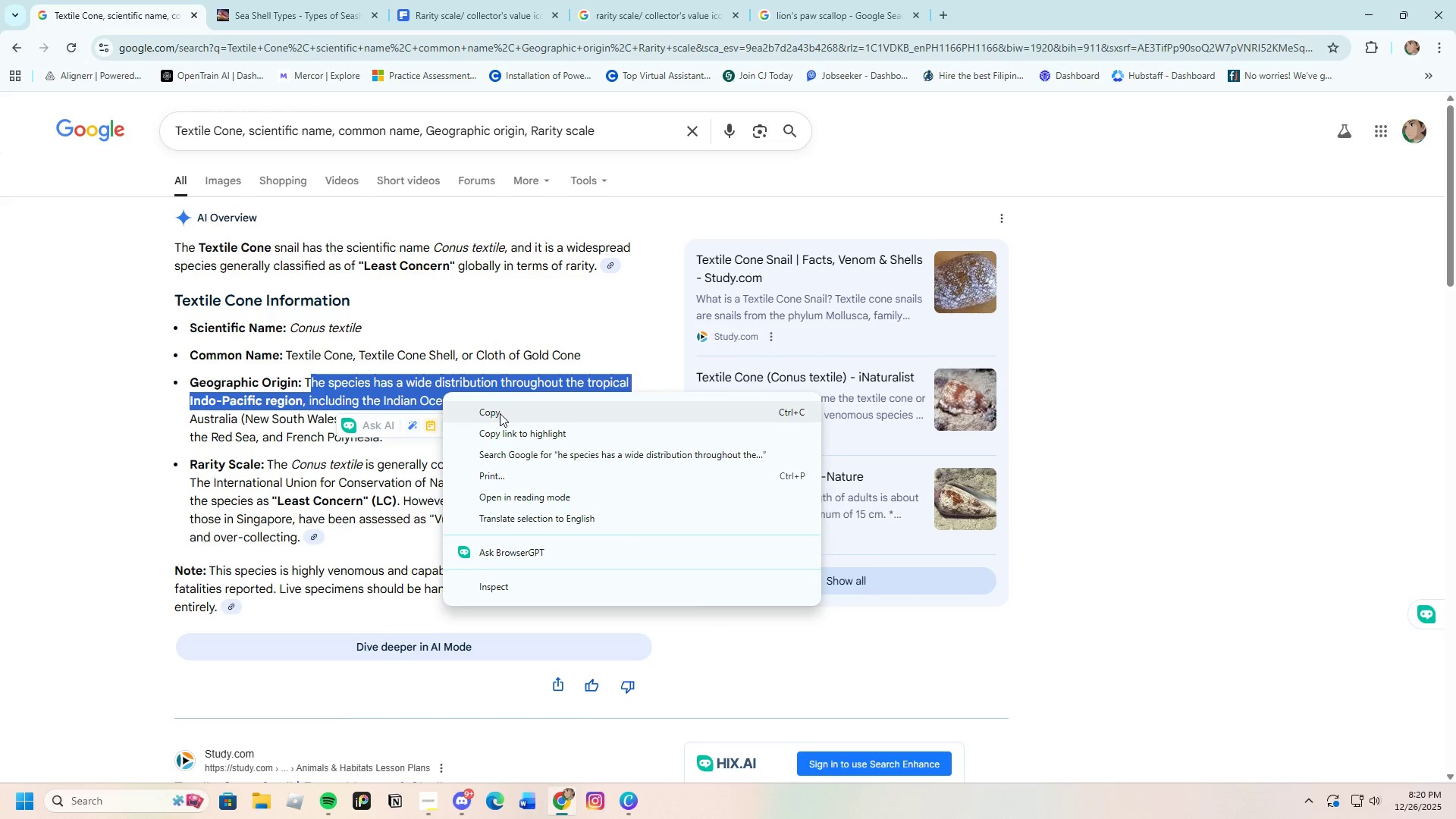 
left_click([500, 413])
 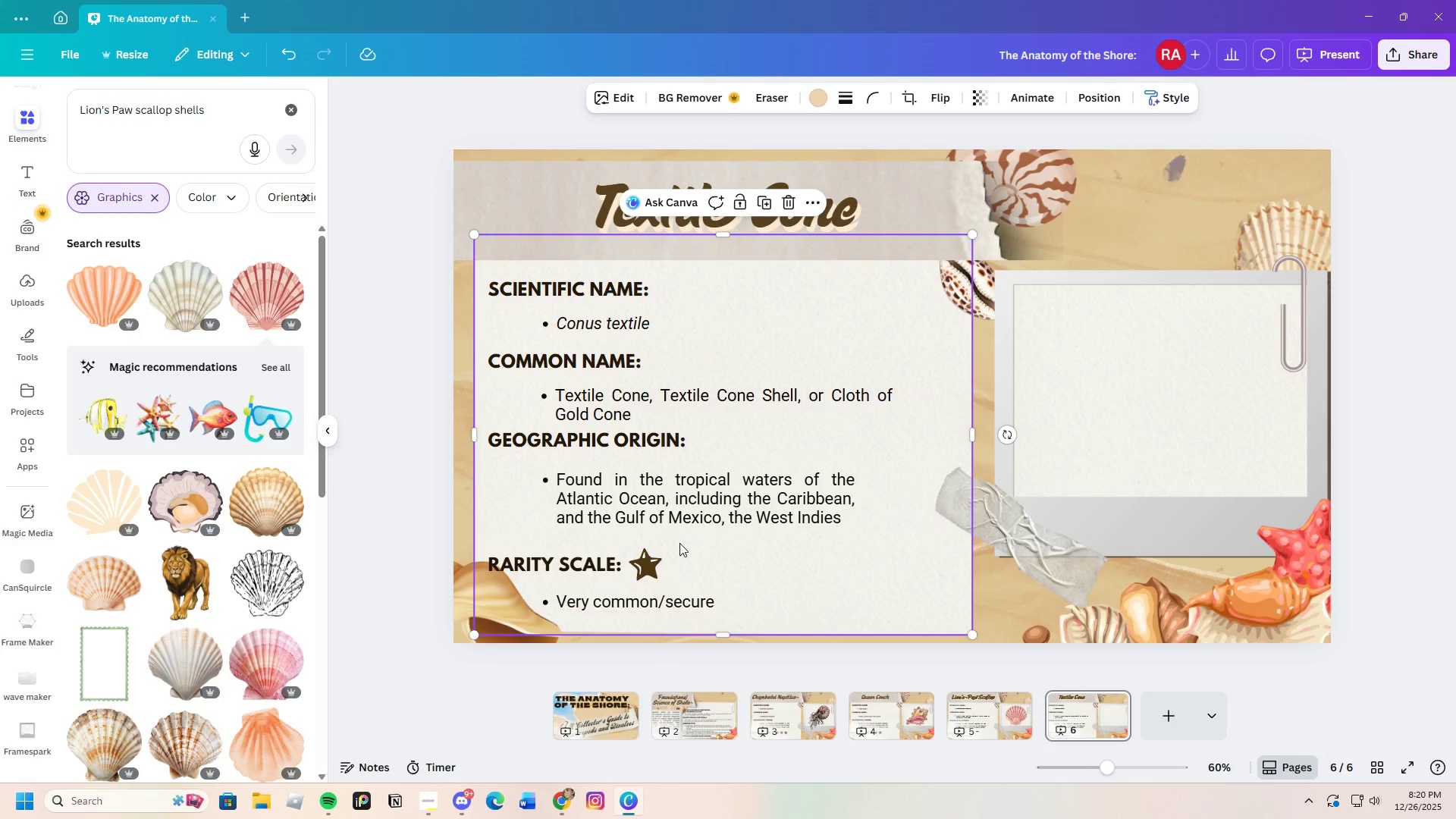 
double_click([688, 510])
 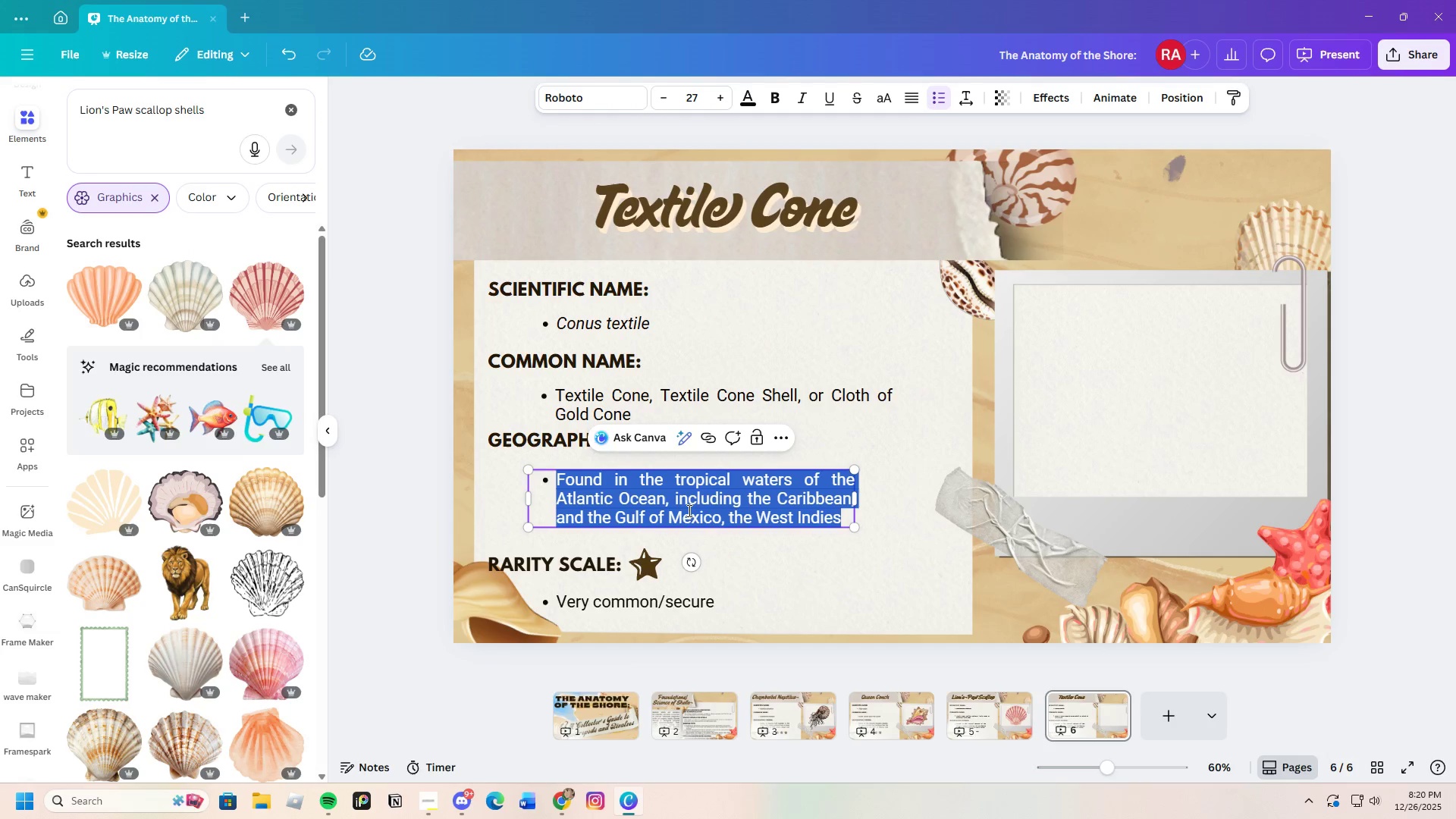 
key(Backspace)
 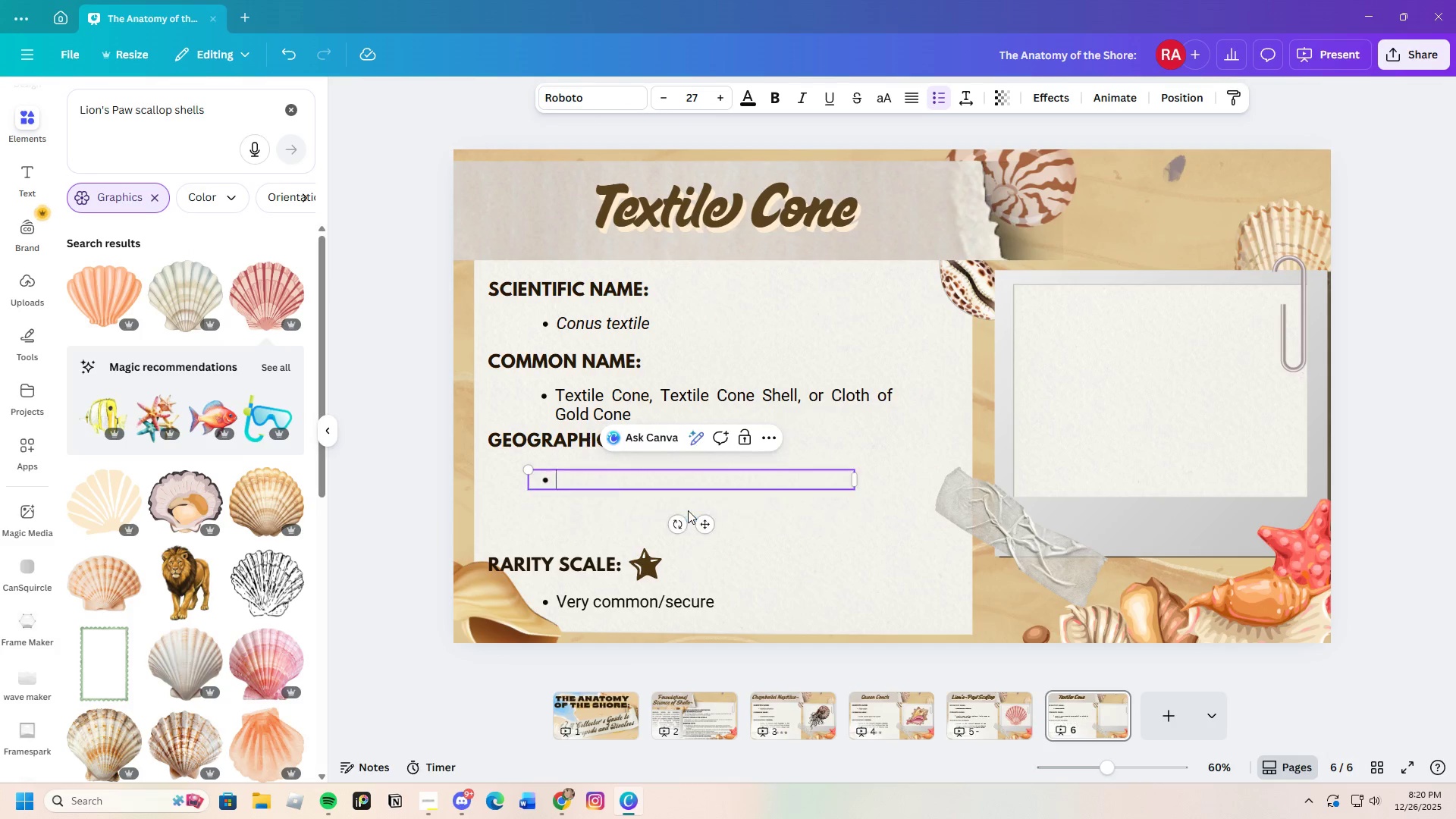 
key(Control+ControlLeft)
 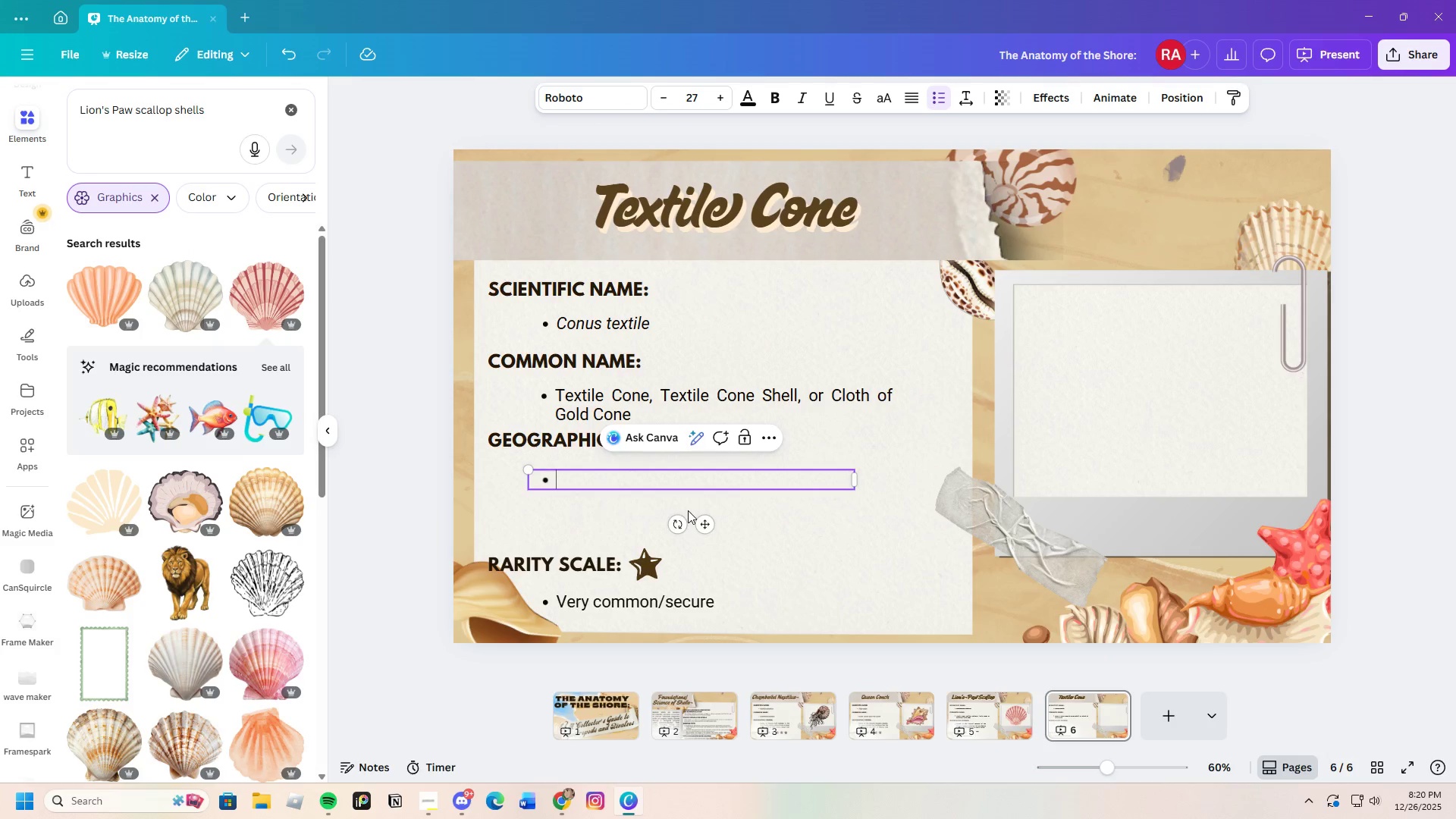 
key(Control+V)
 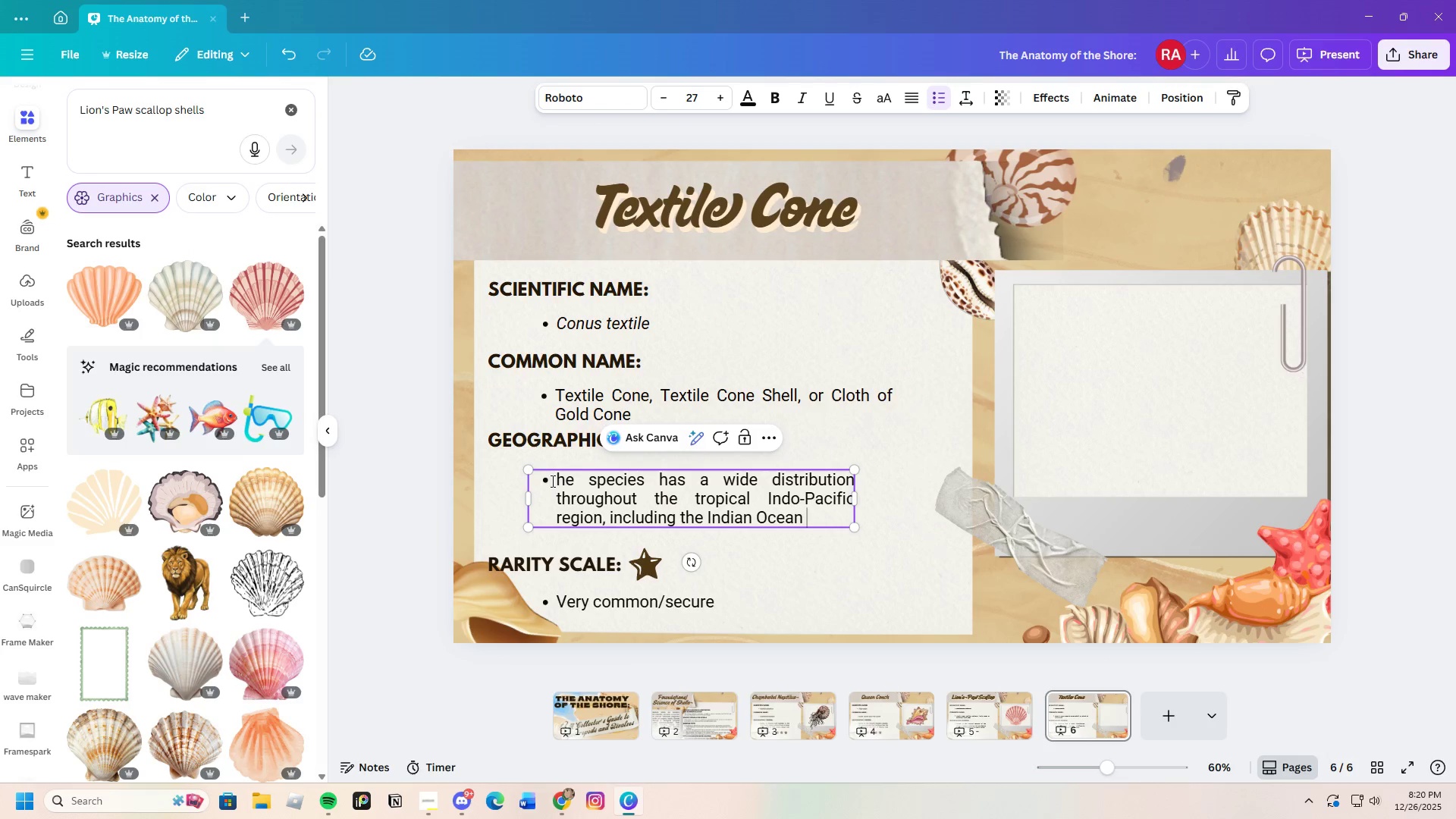 
left_click([556, 480])
 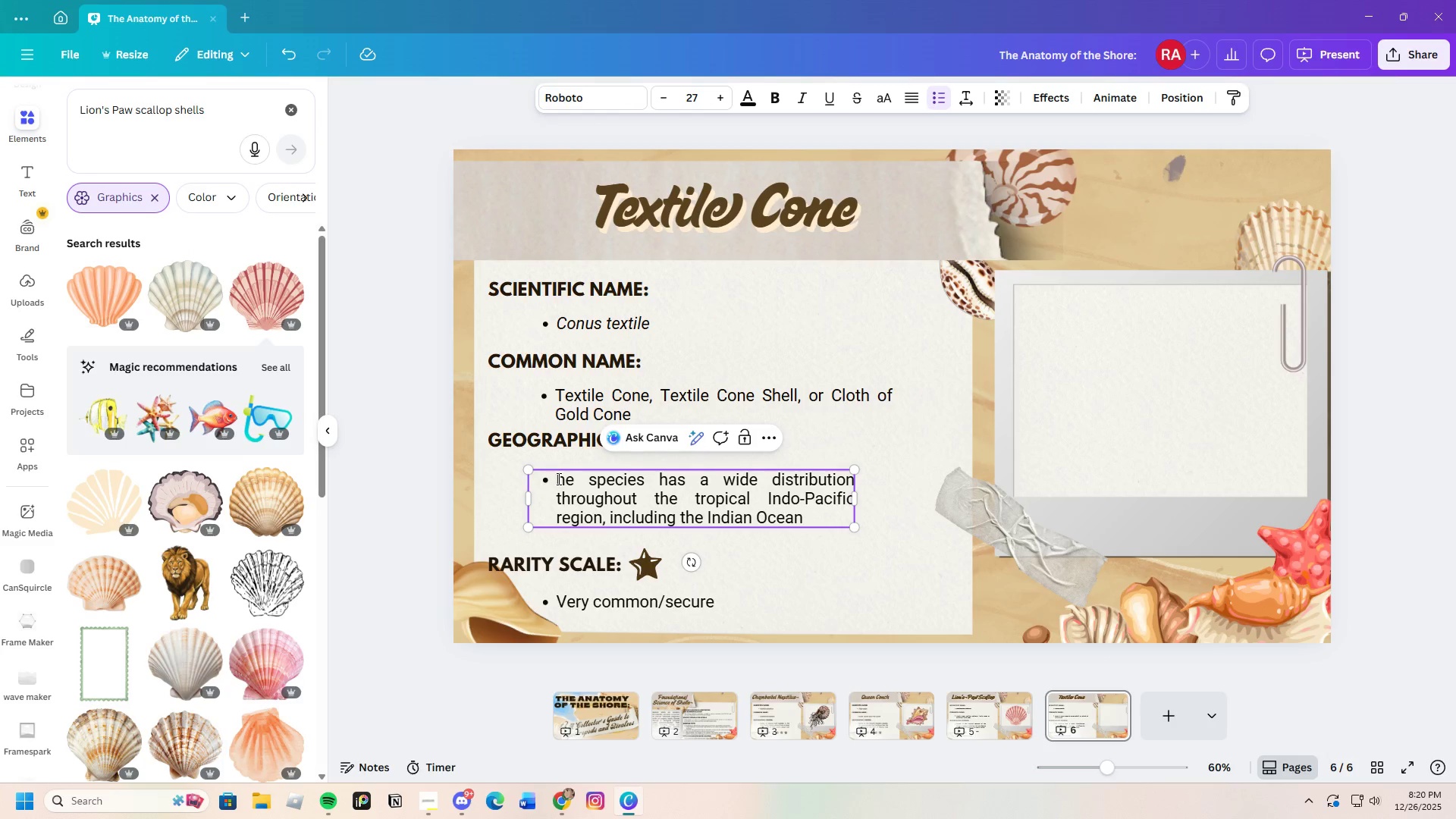 
key(Shift+T)
 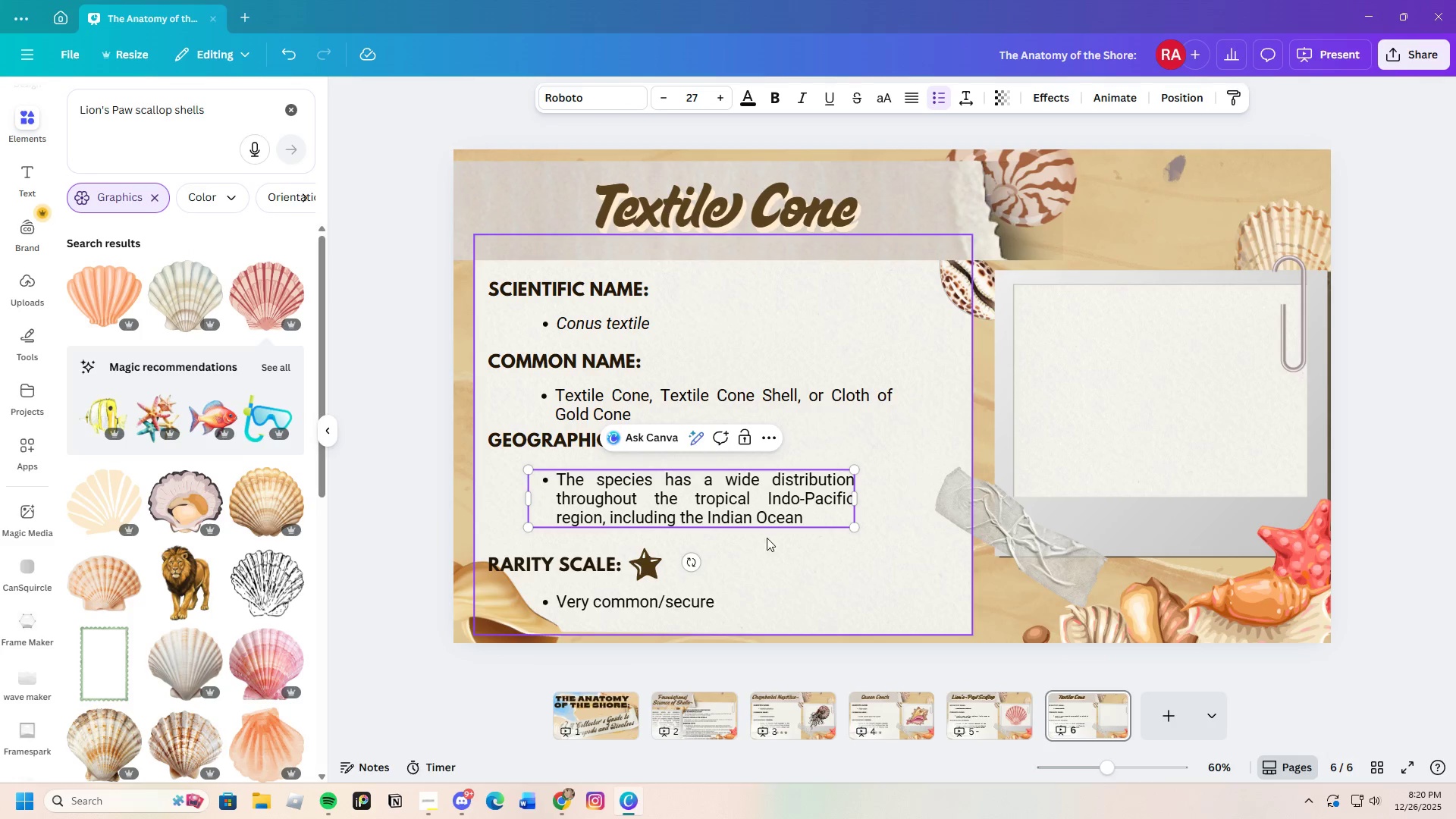 
left_click([777, 558])
 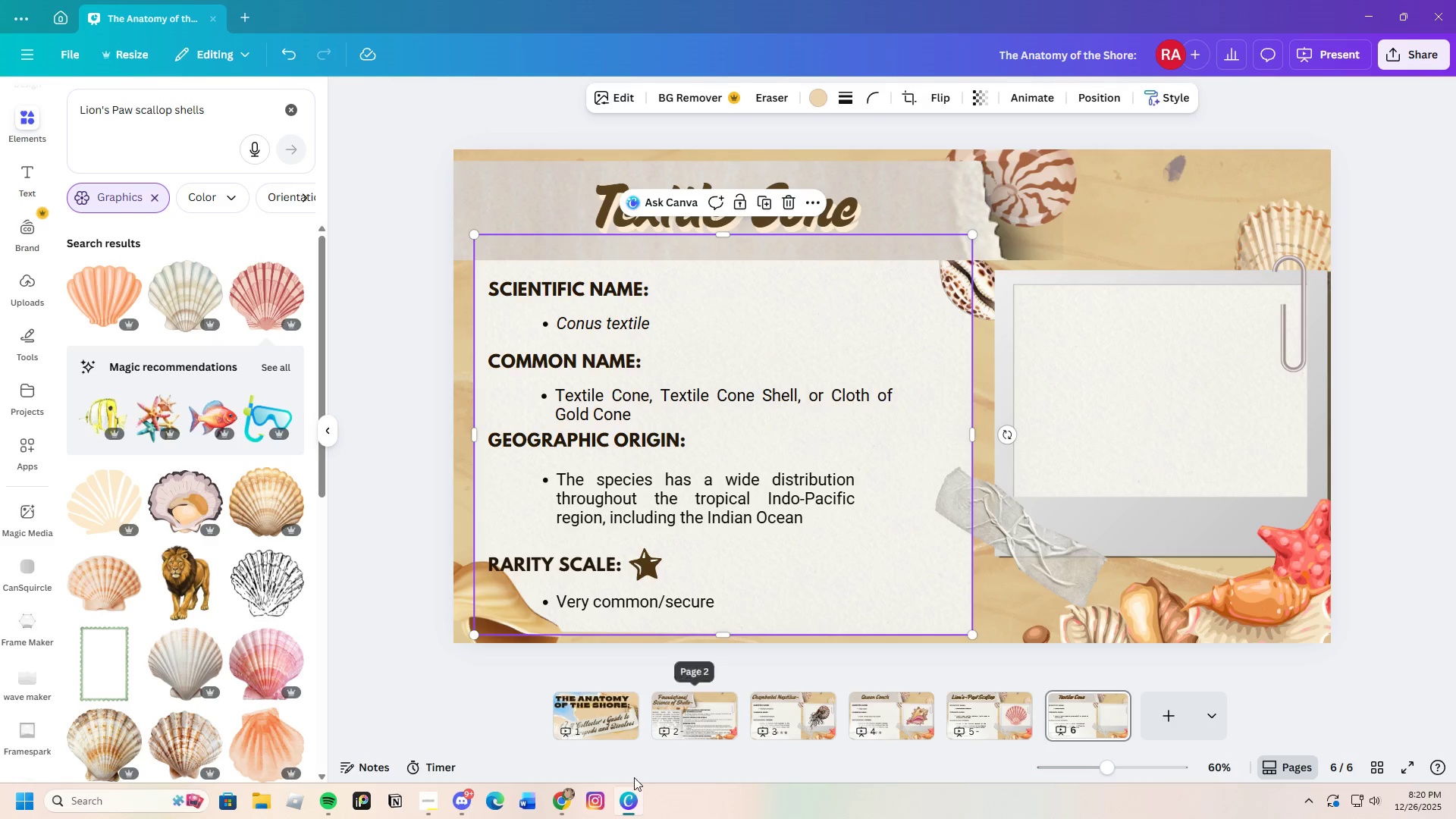 
left_click([639, 807])
 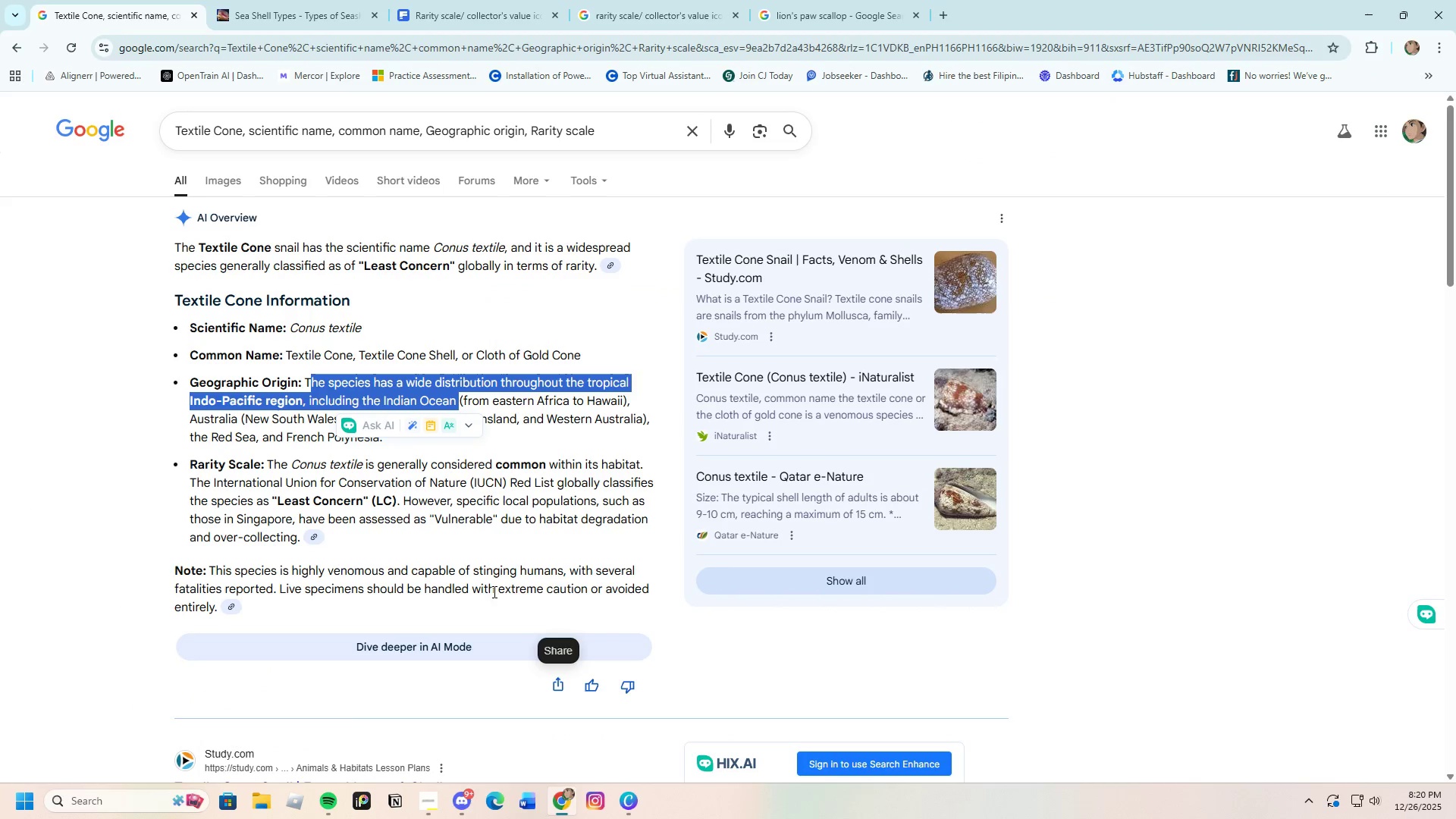 
scroll: coordinate [424, 571], scroll_direction: down, amount: 1.0
 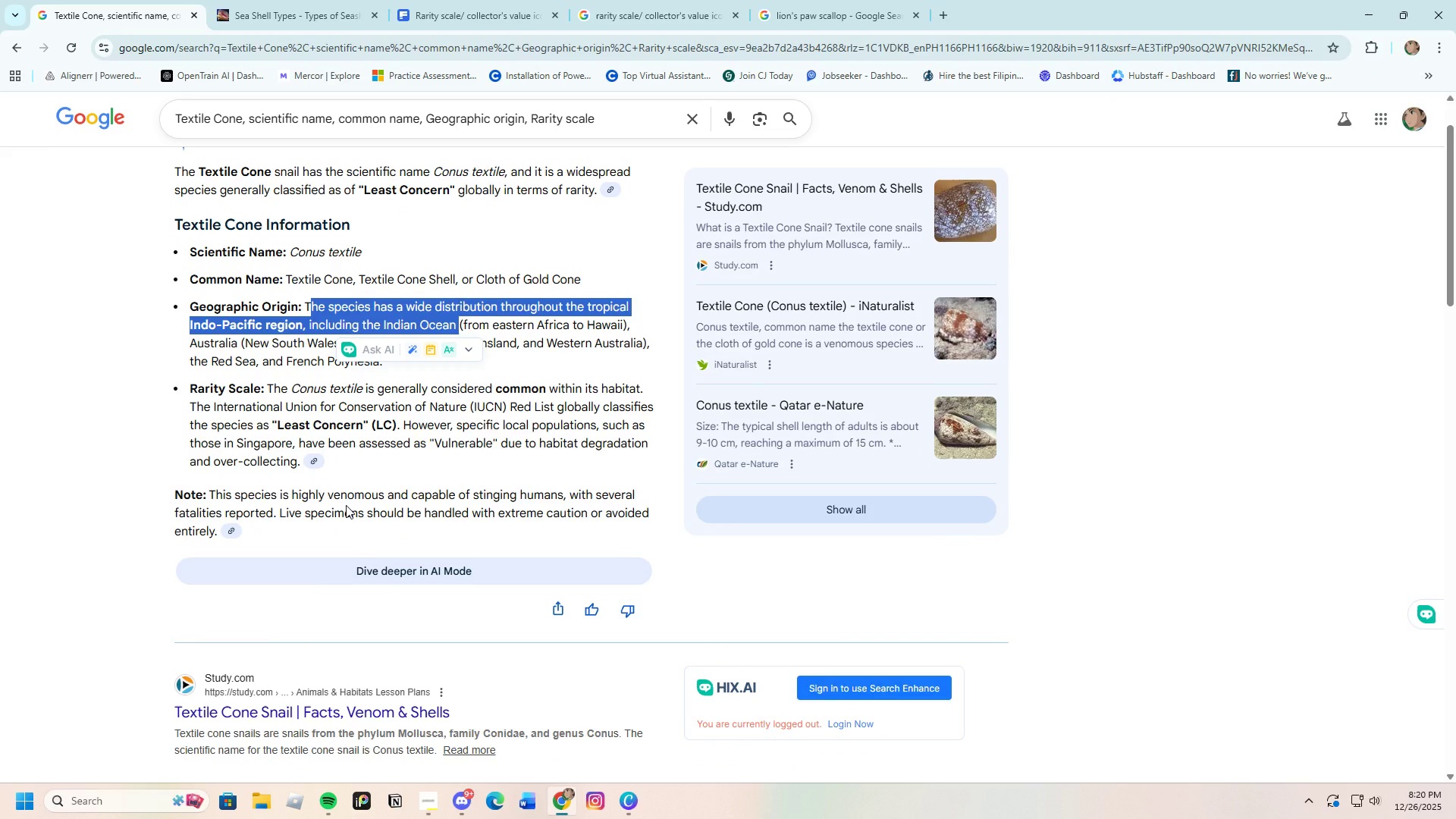 
wait(27.94)
 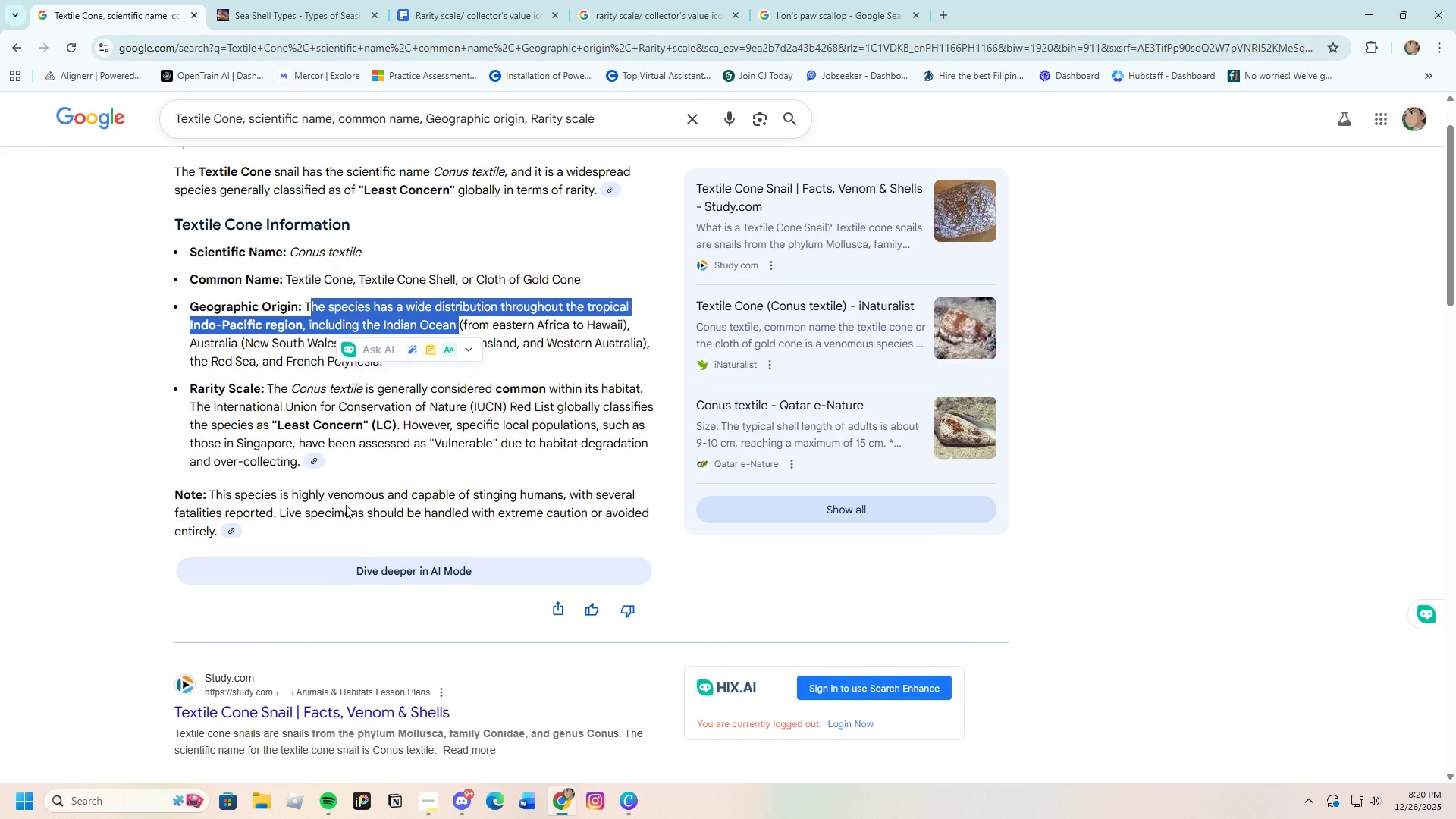 
scroll: coordinate [344, 549], scroll_direction: down, amount: 11.0
 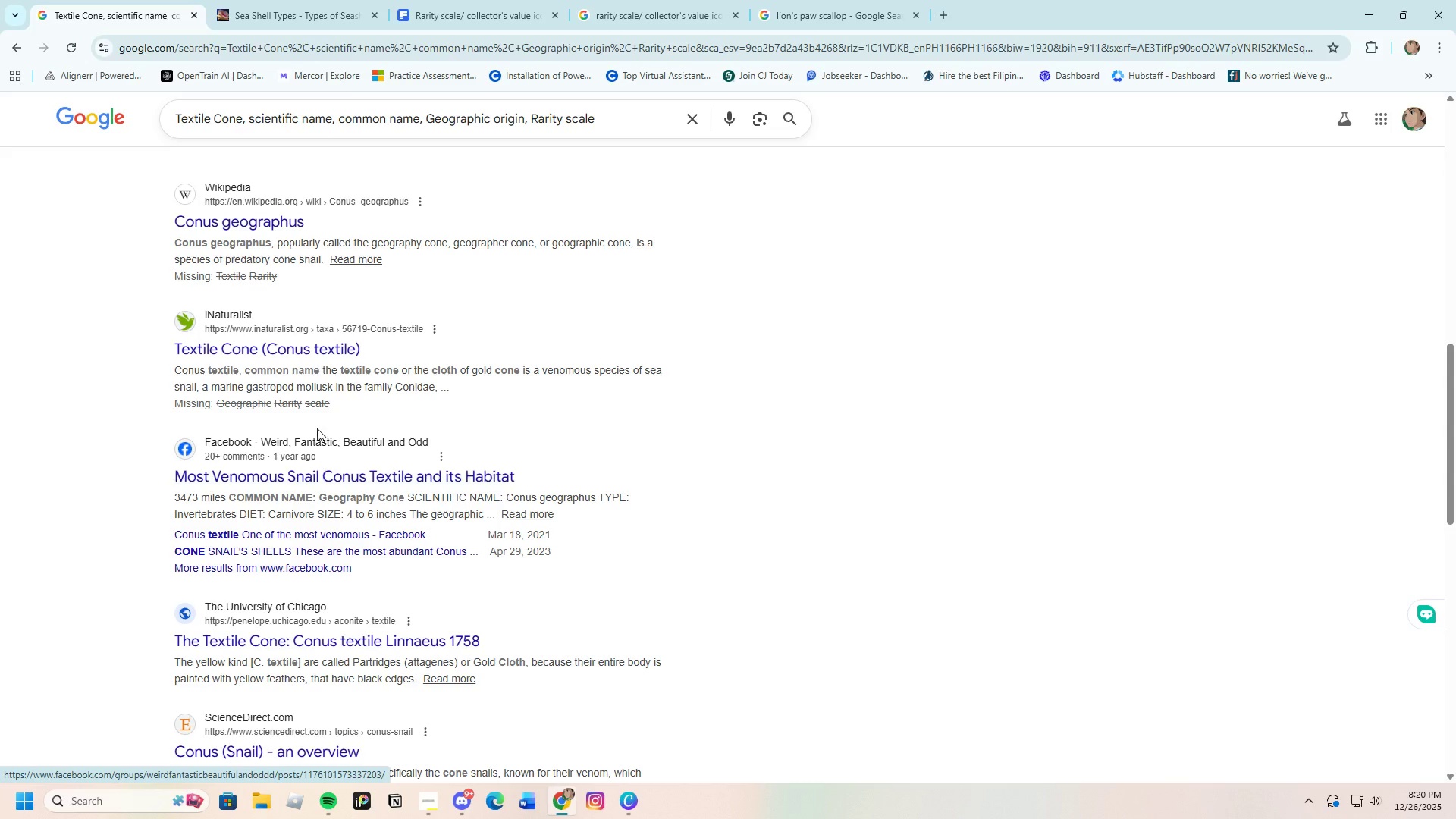 
left_click([338, 351])
 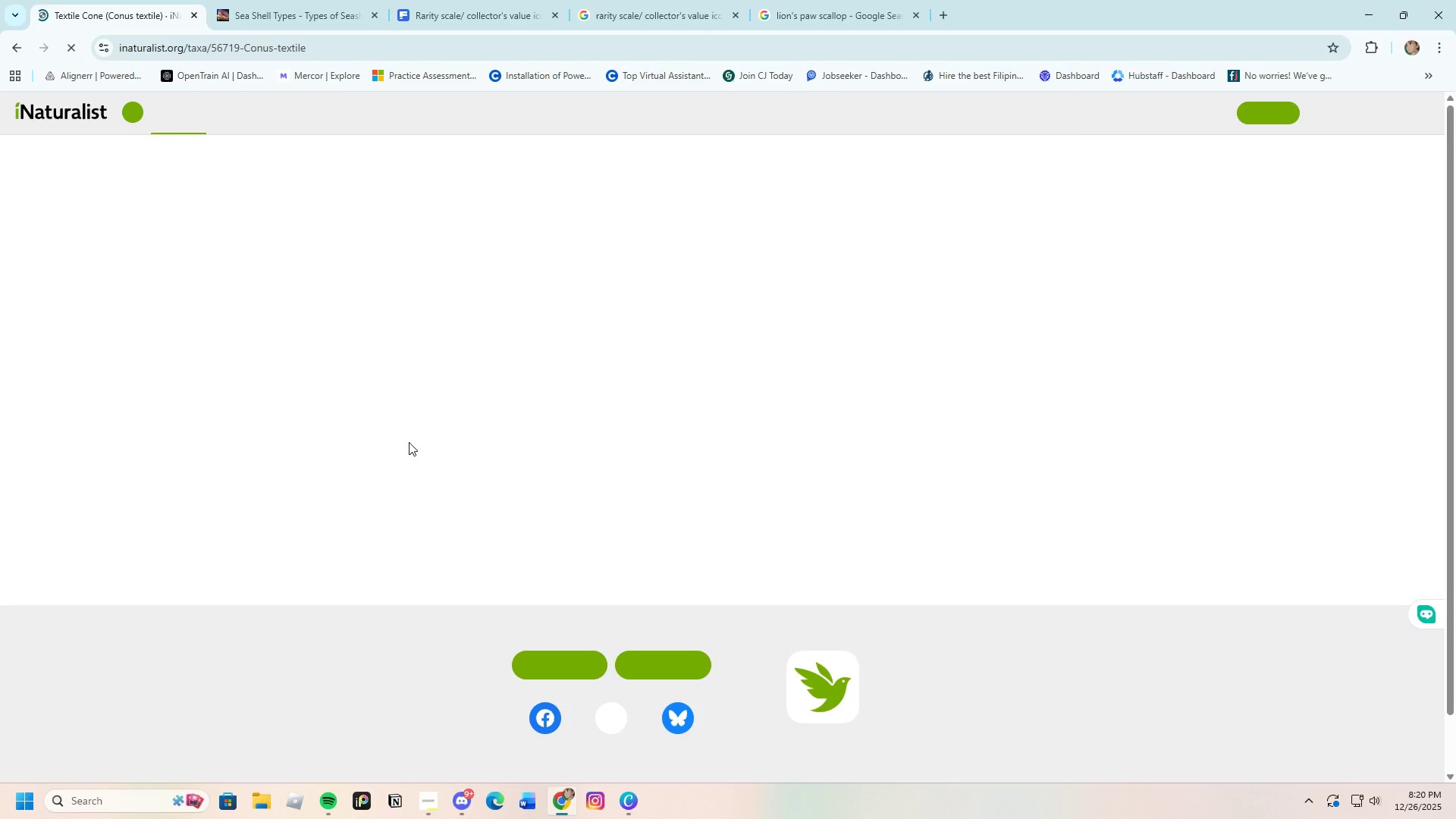 
scroll: coordinate [502, 543], scroll_direction: down, amount: 2.0
 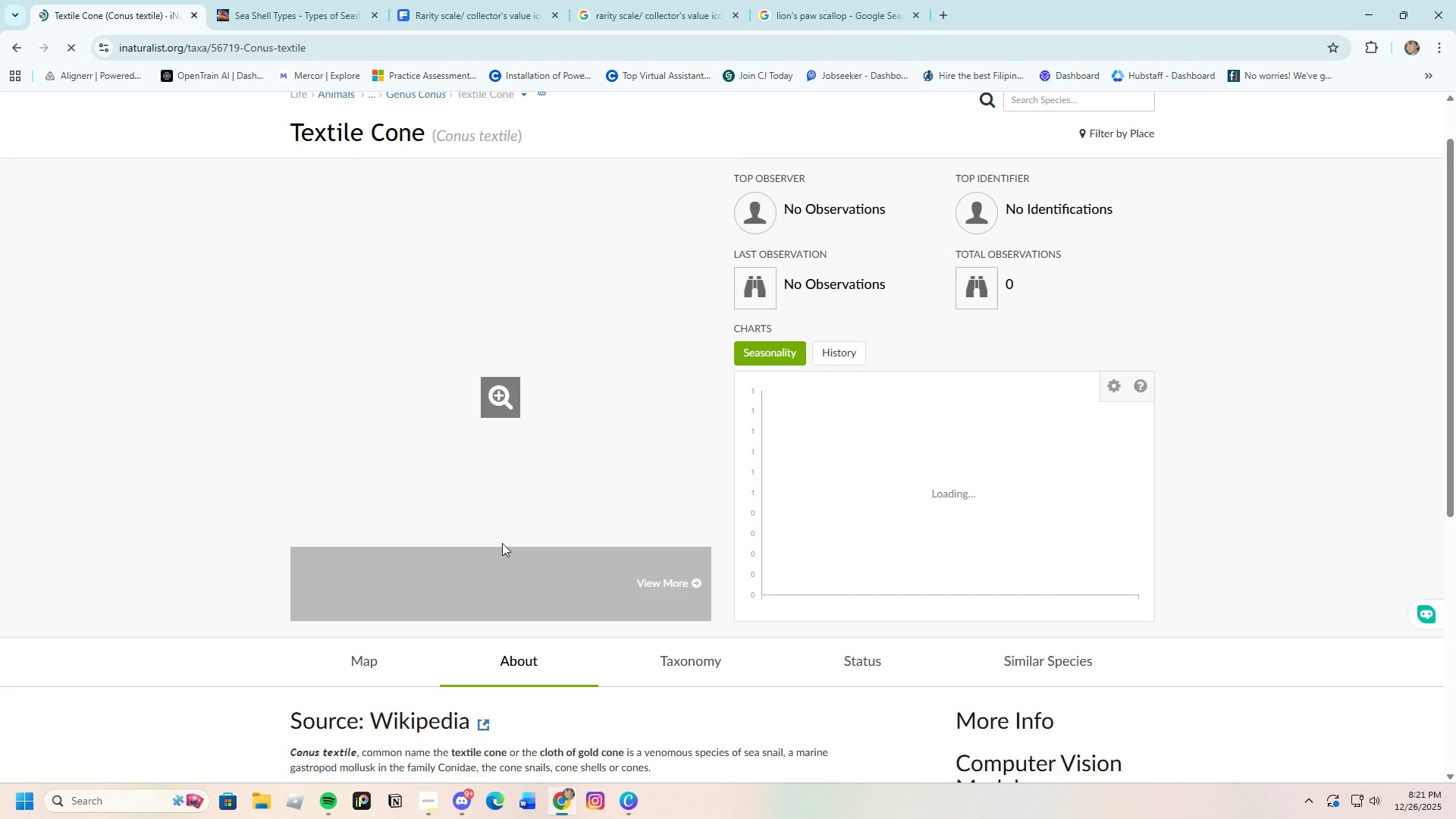 
scroll: coordinate [502, 543], scroll_direction: up, amount: 1.0
 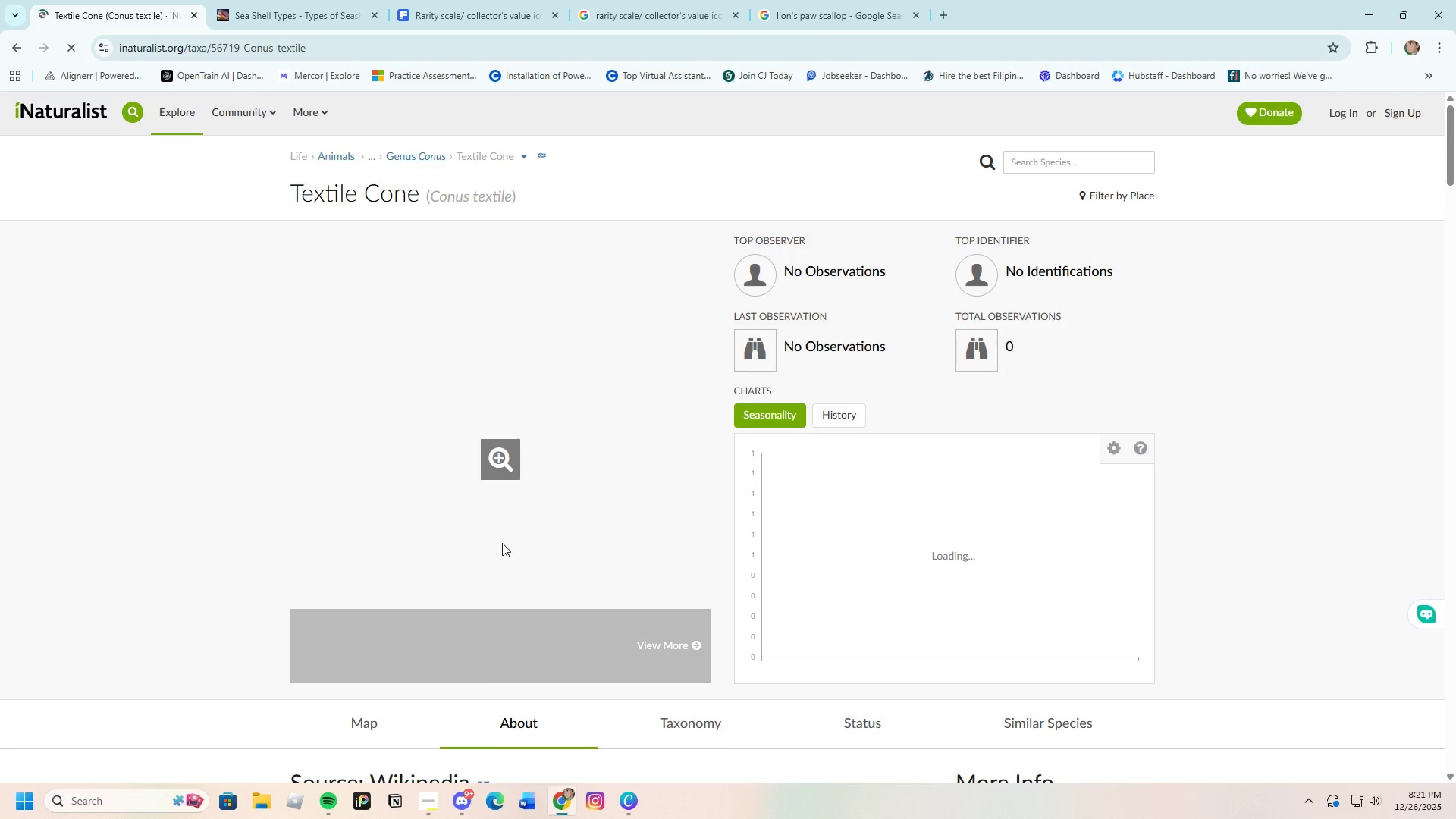 
scroll: coordinate [503, 545], scroll_direction: down, amount: 16.0
 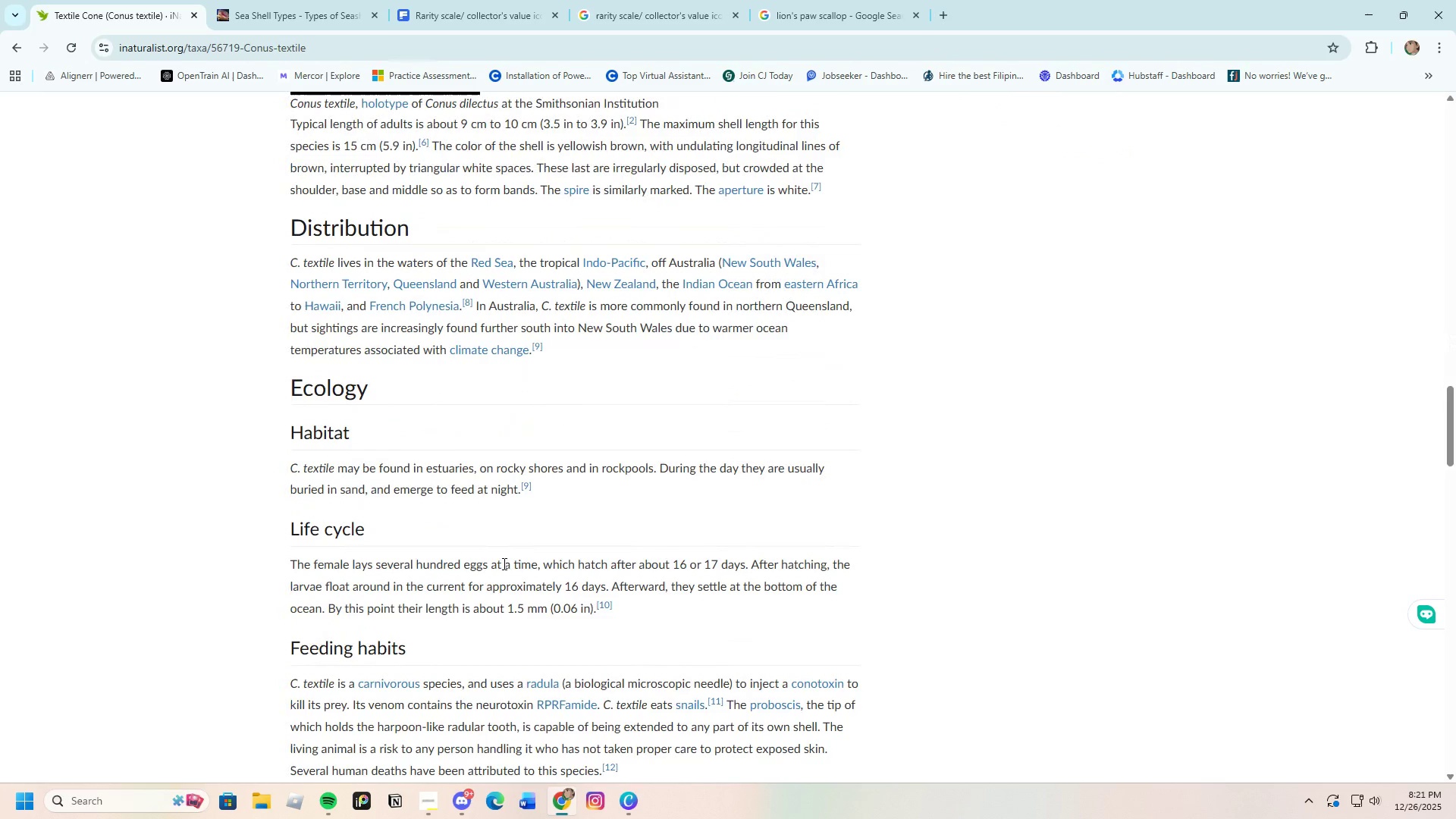 
wait(19.83)
 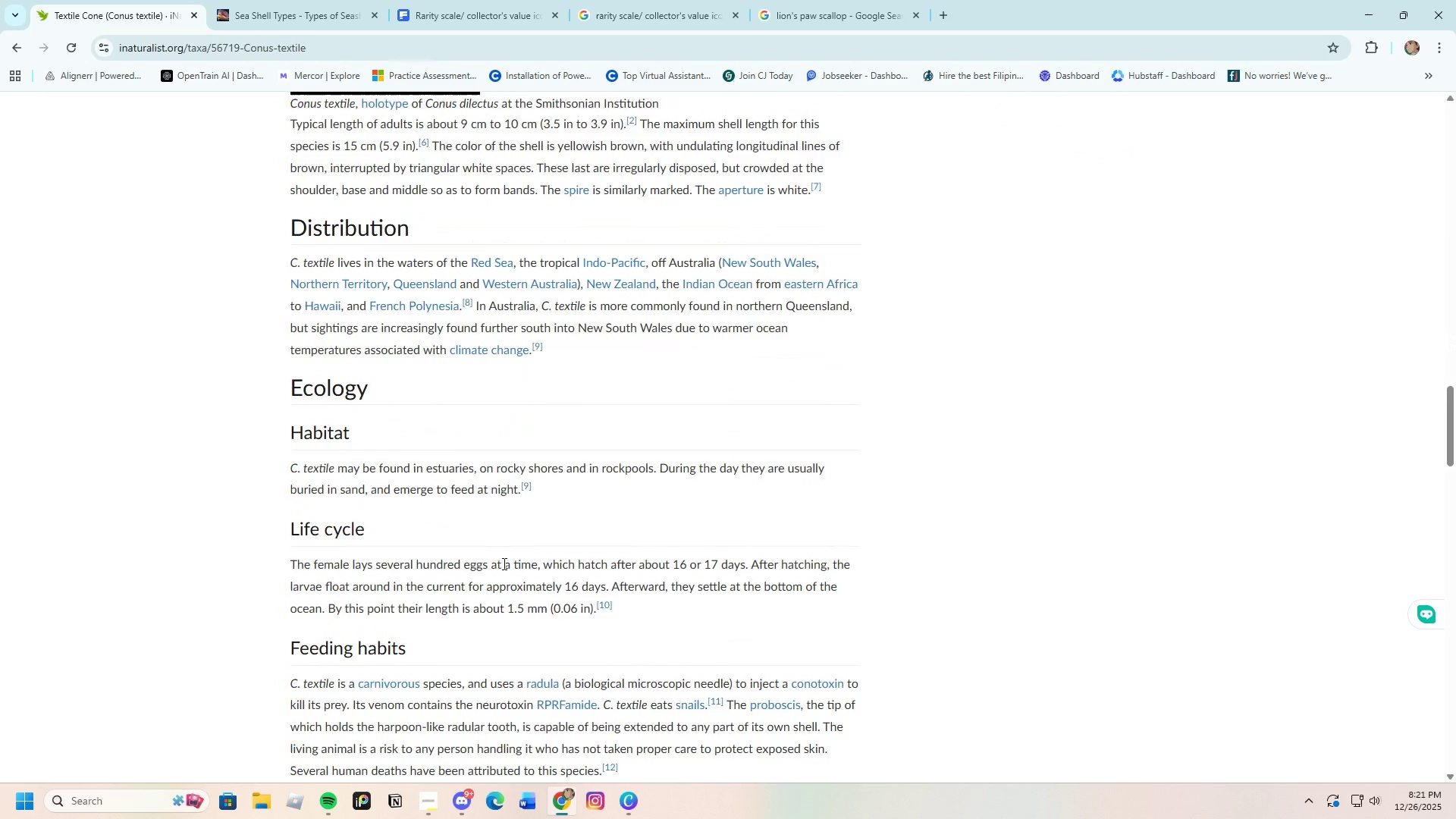 
scroll: coordinate [318, 493], scroll_direction: down, amount: 25.0
 